 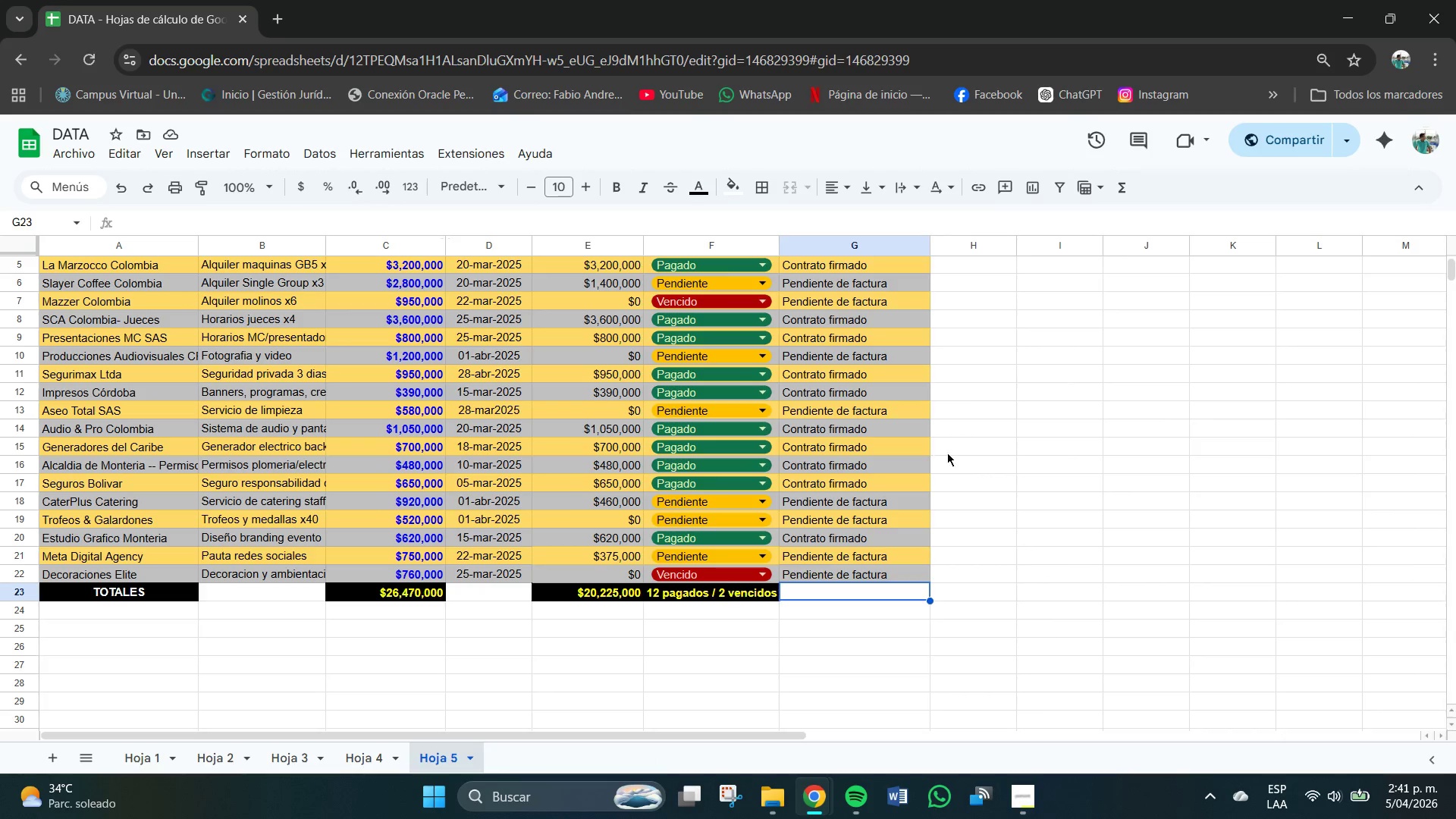 
mouse_move([378, 758])
 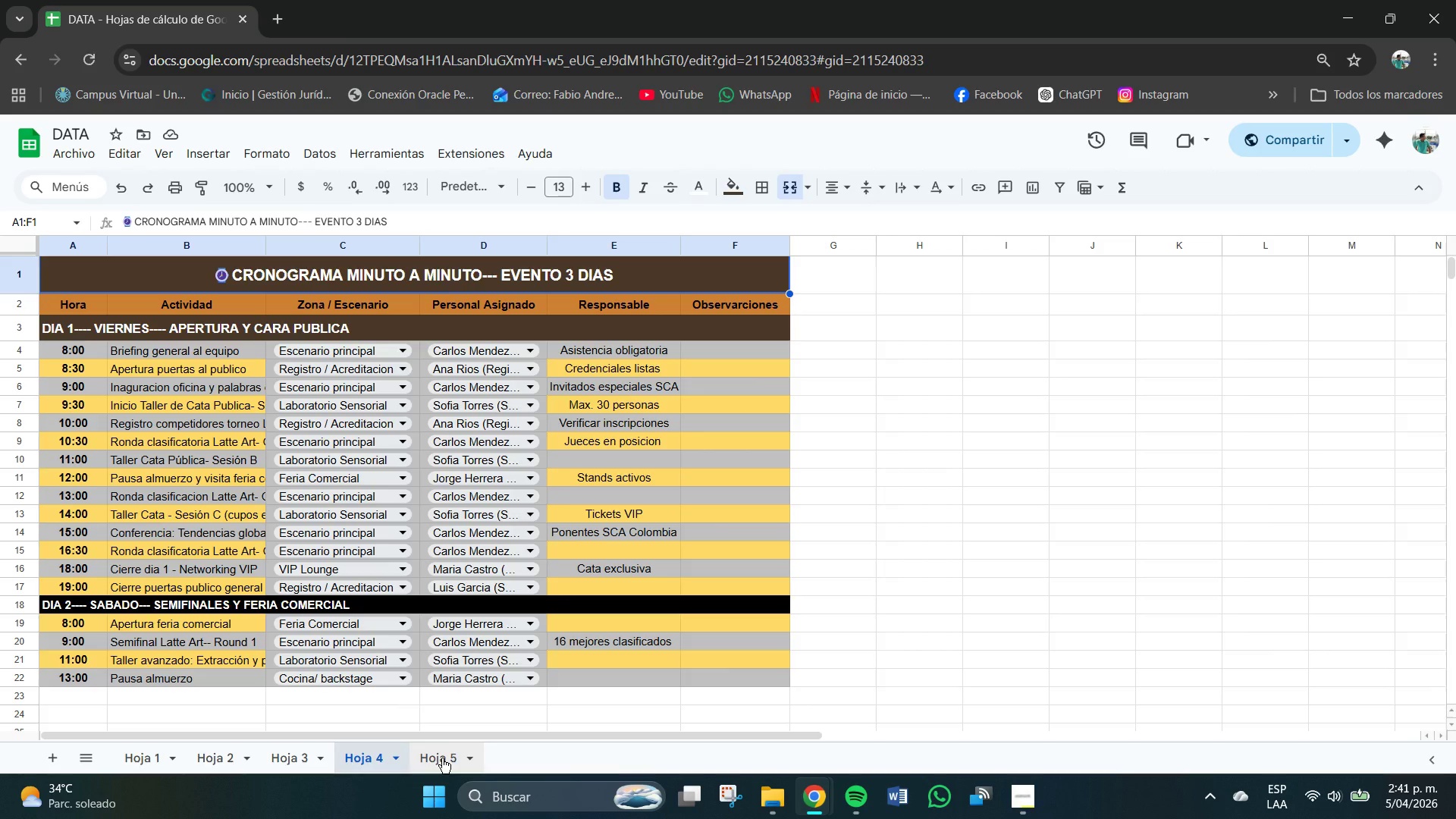 
left_click([442, 758])
 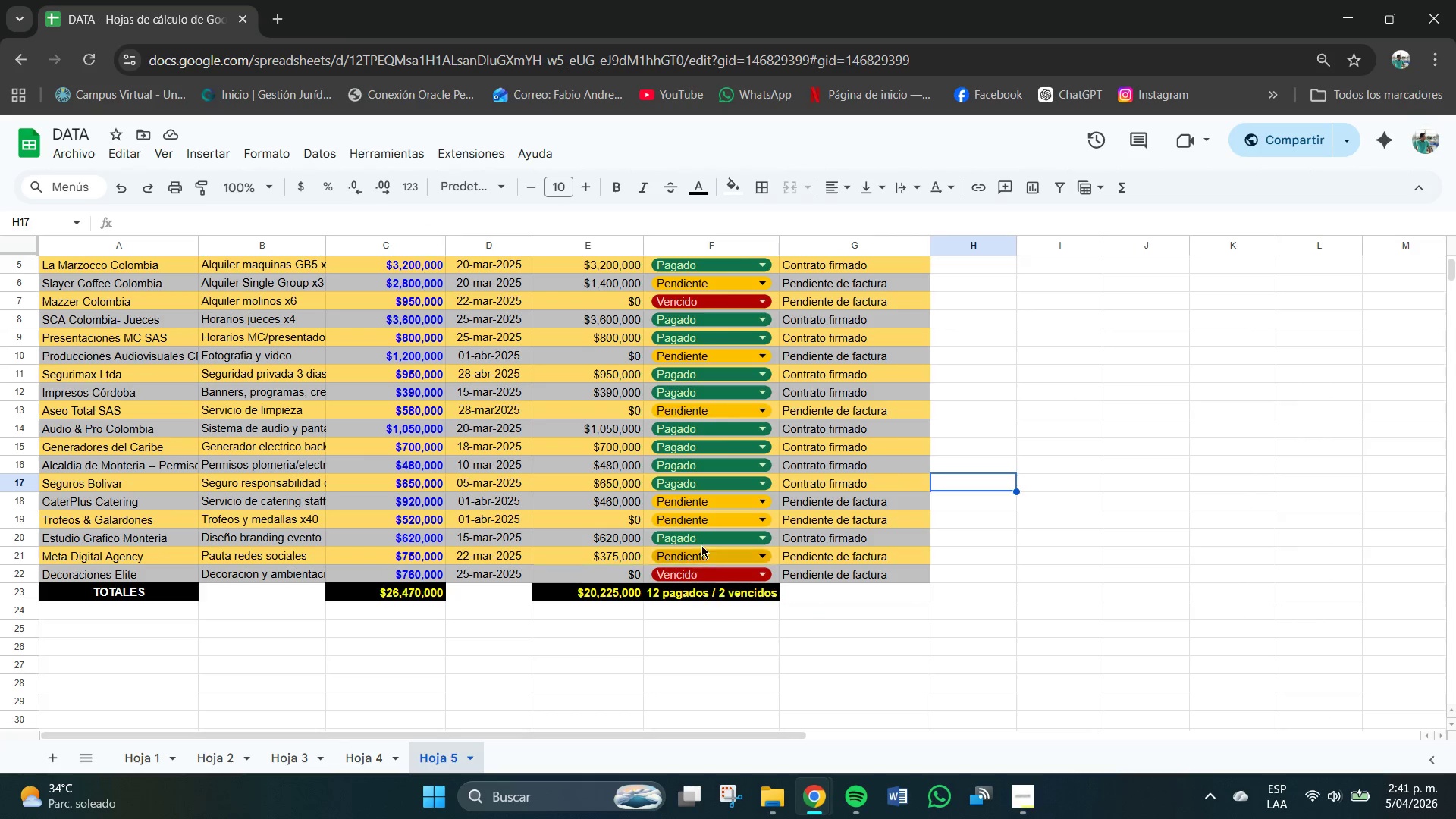 
scroll: coordinate [703, 540], scroll_direction: up, amount: 2.0
 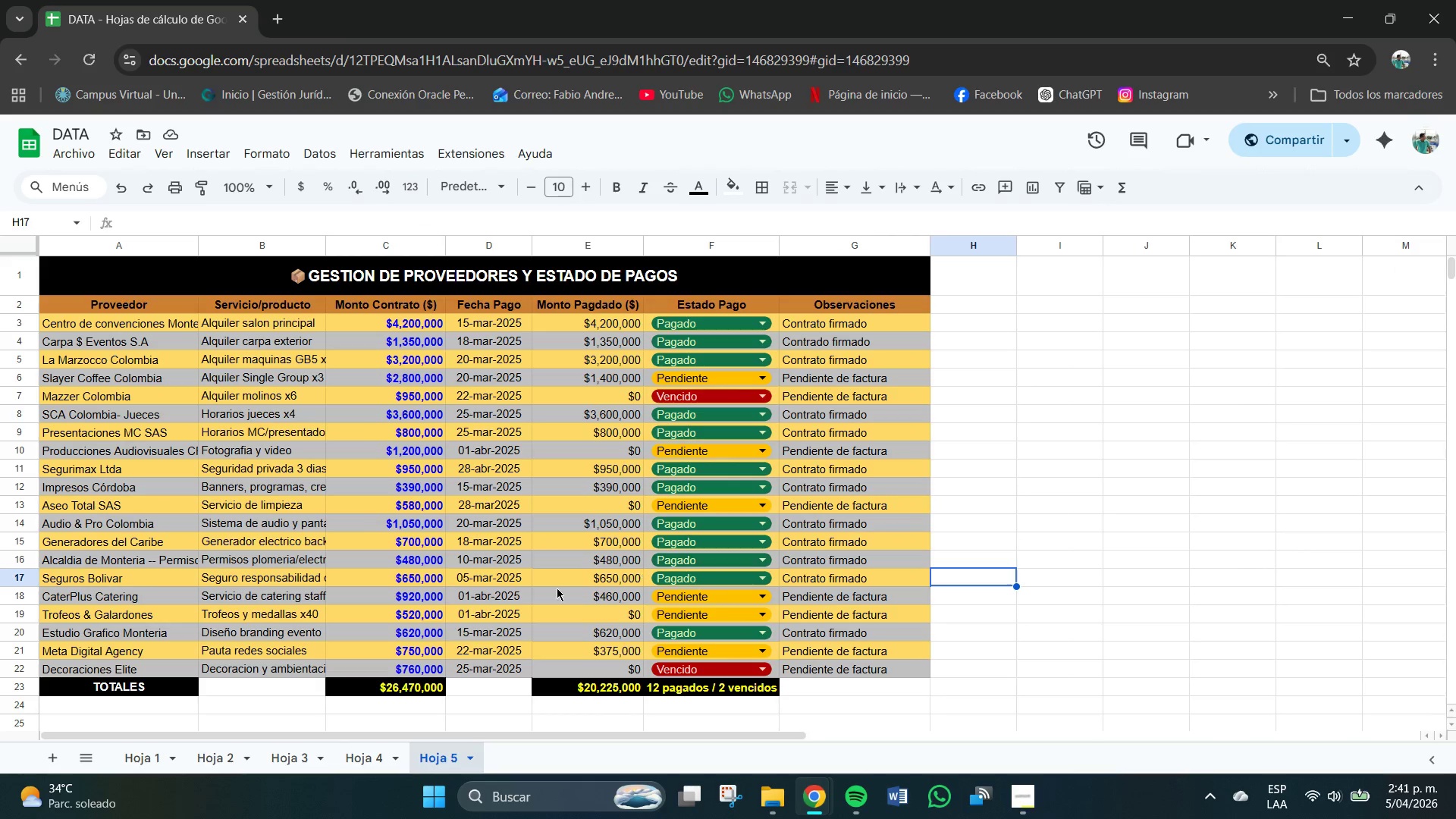 
scroll: coordinate [499, 604], scroll_direction: none, amount: 0.0
 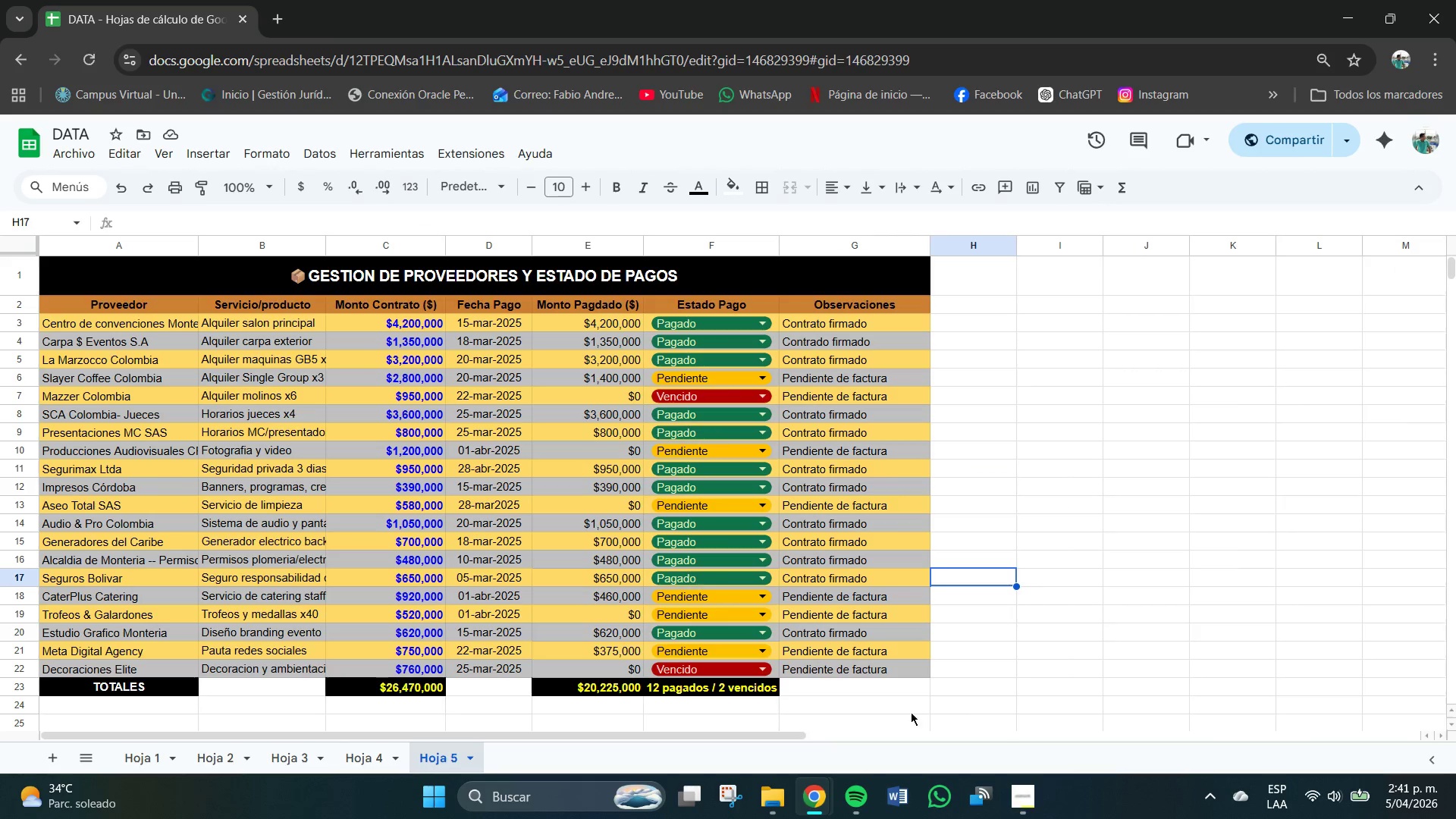 
left_click([832, 711])
 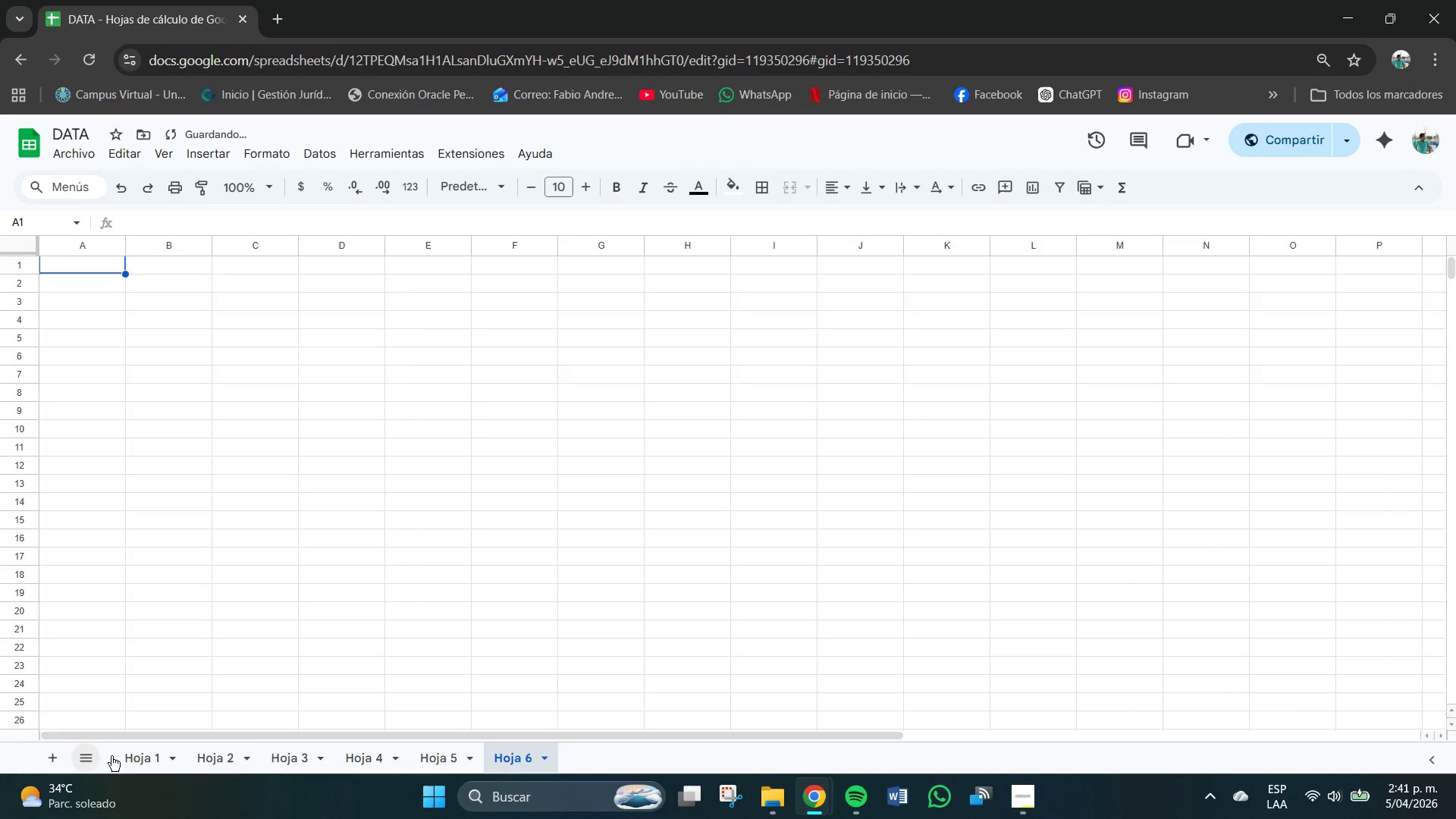 
scroll: coordinate [196, 397], scroll_direction: up, amount: 3.0
 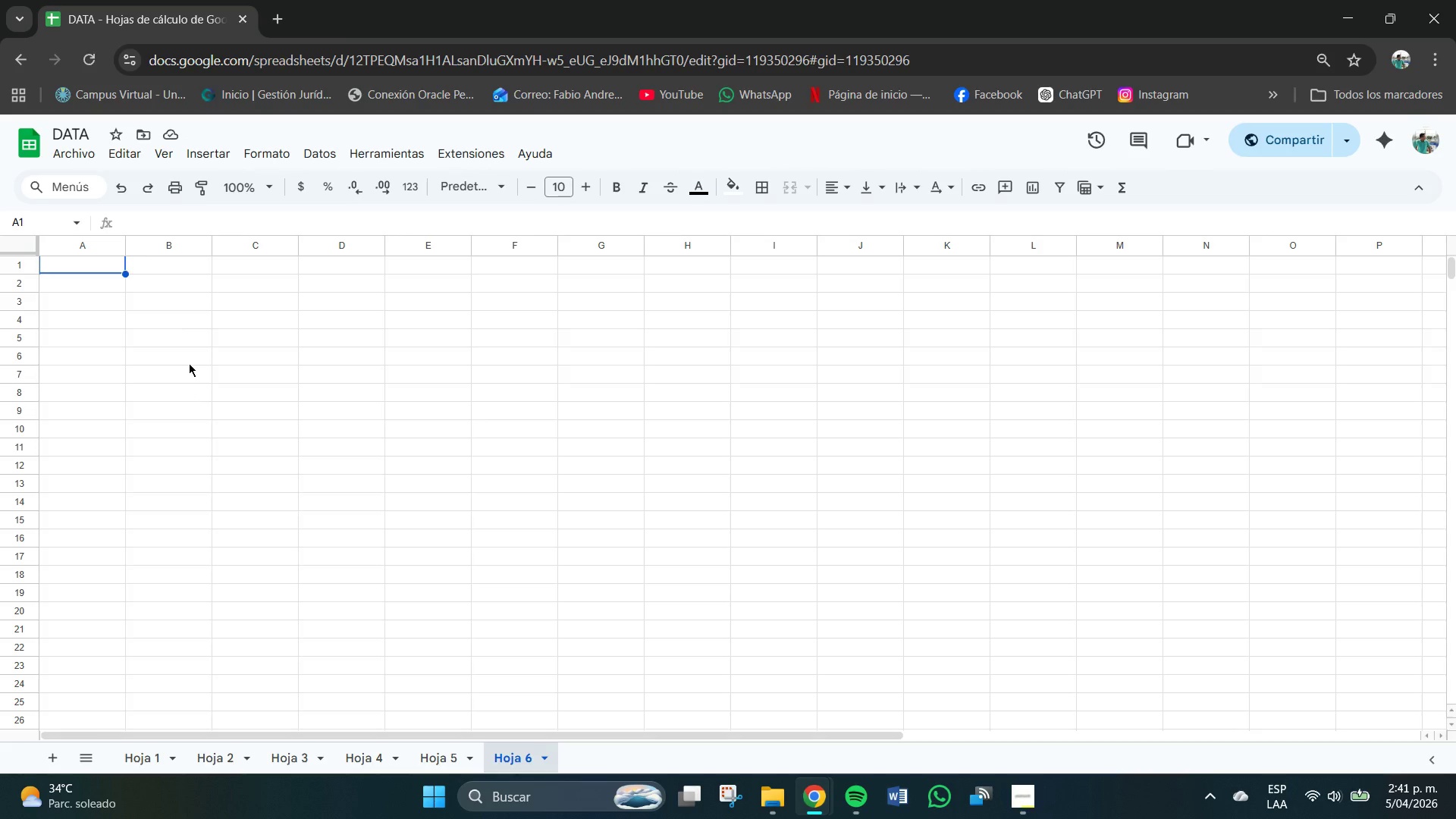 
wait(7.42)
 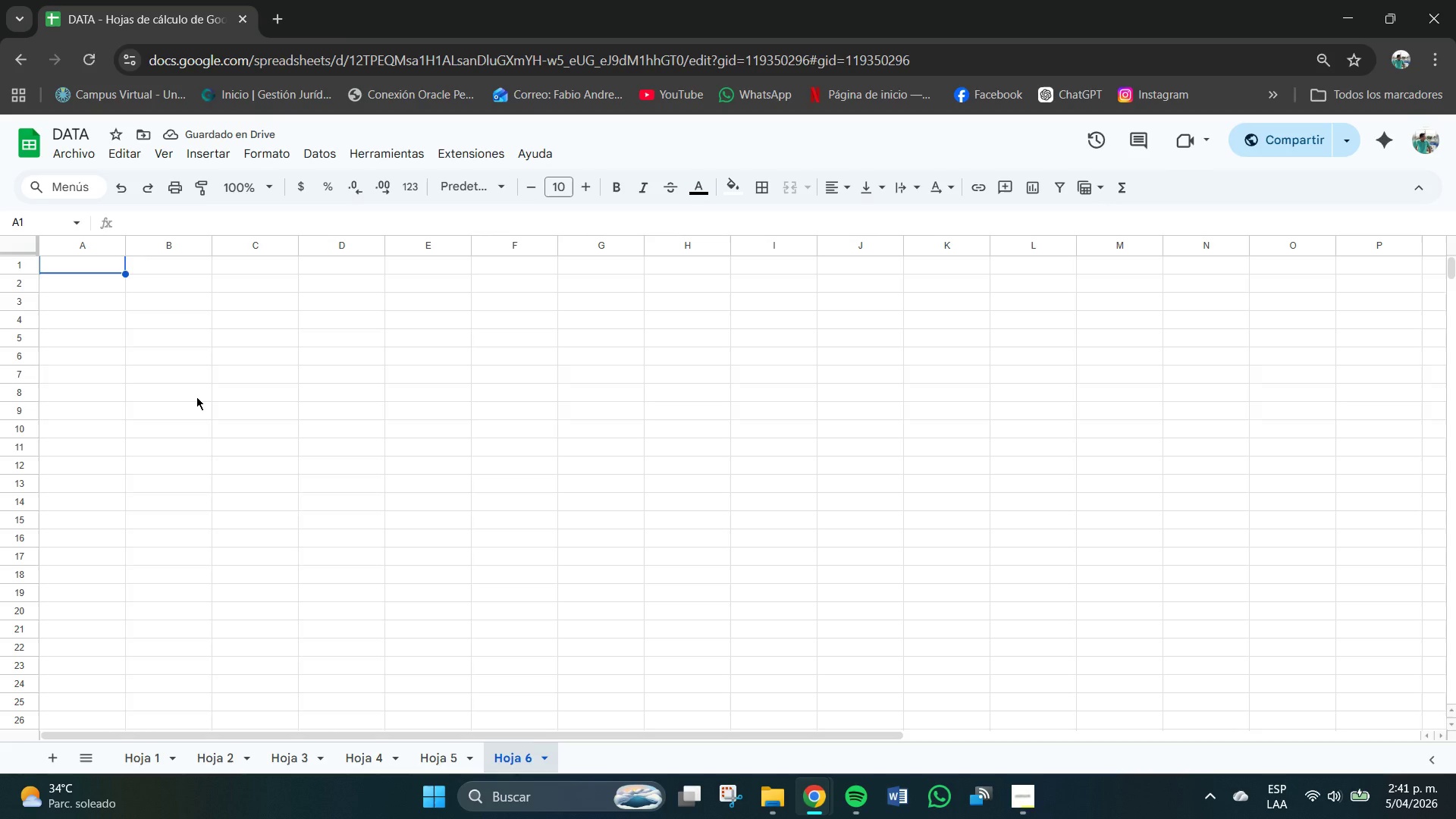 
left_click_drag(start_coordinate=[86, 262], to_coordinate=[726, 272])
 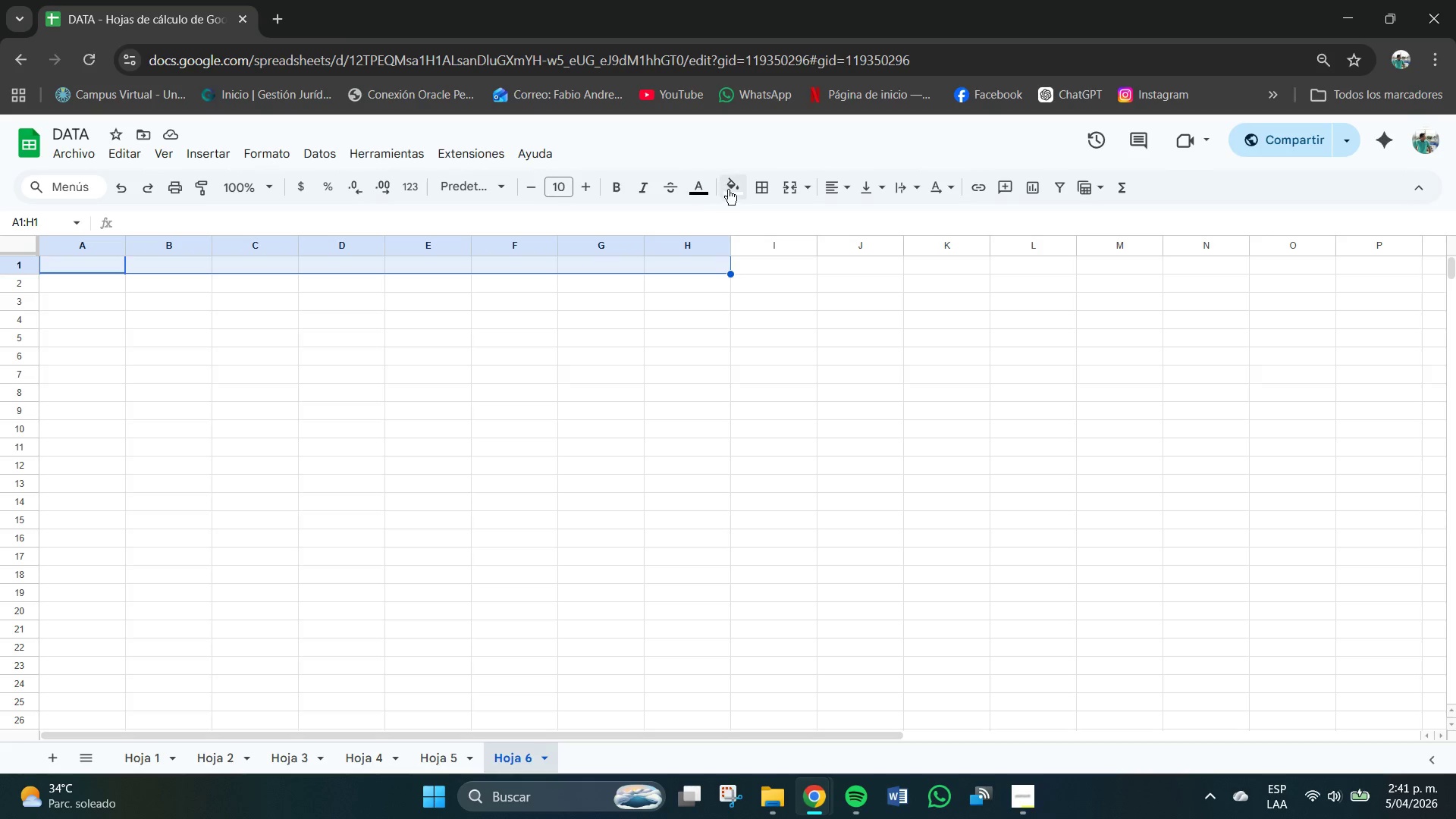 
left_click([732, 191])
 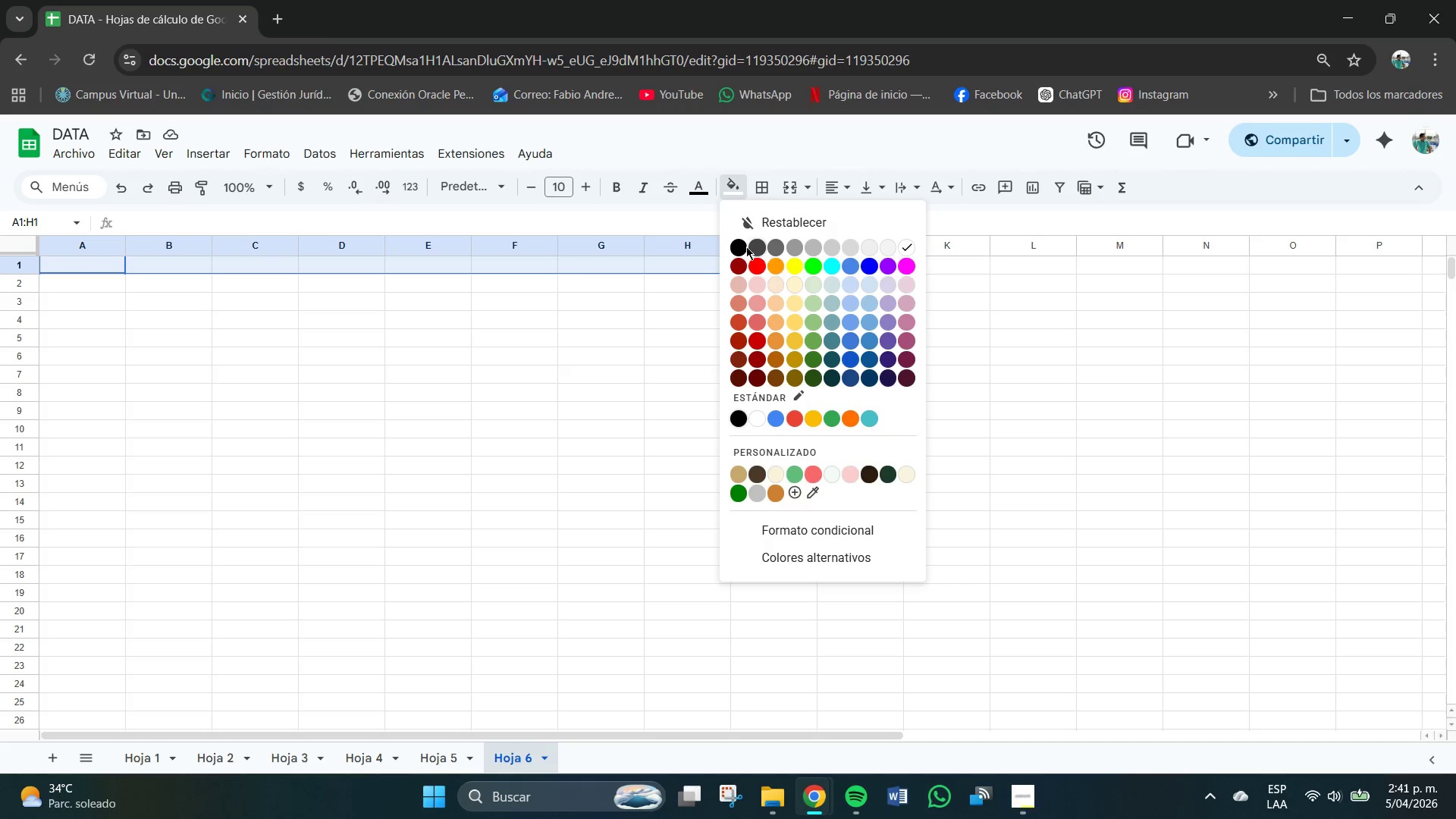 
left_click([742, 243])
 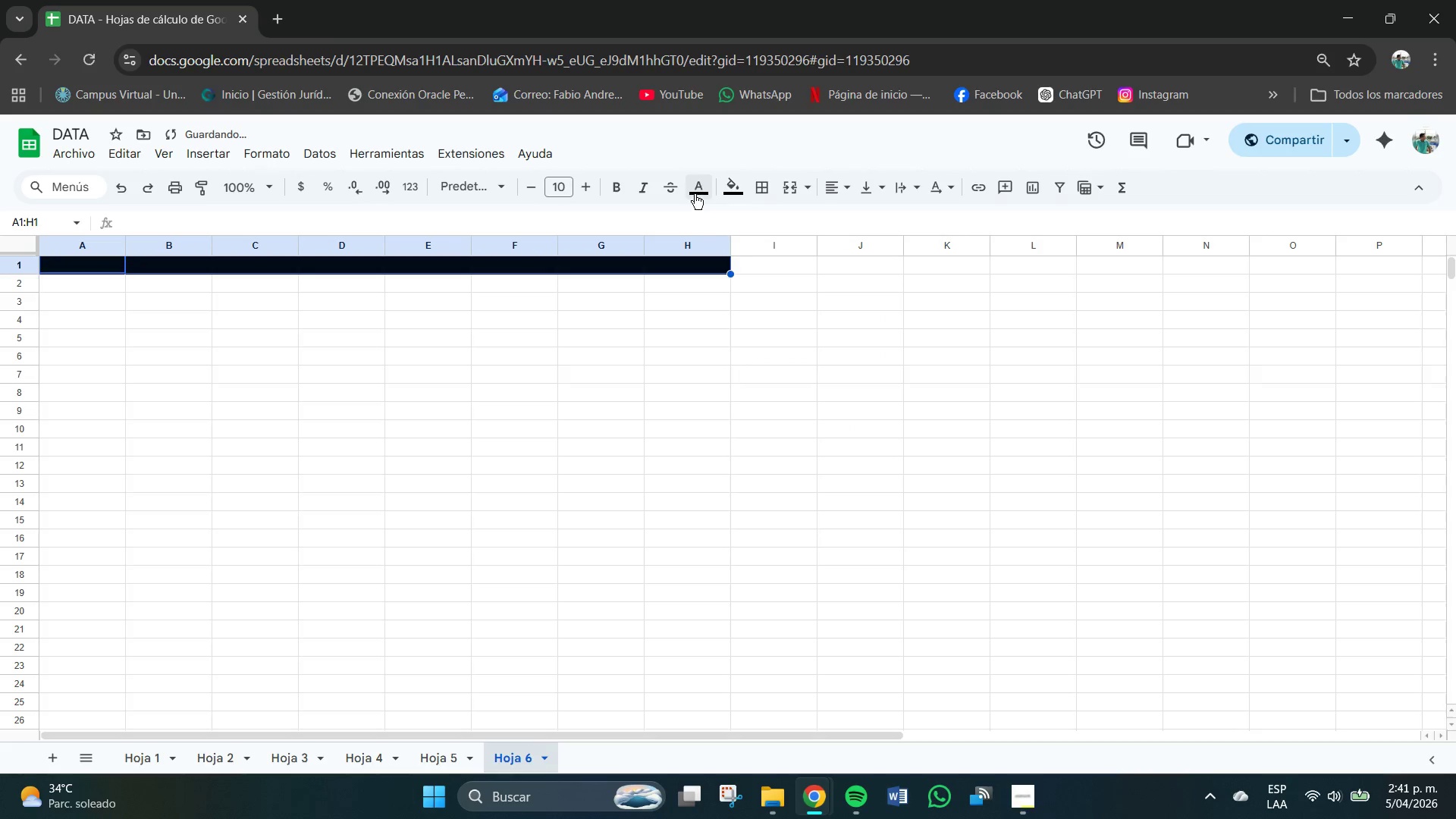 
left_click([695, 193])
 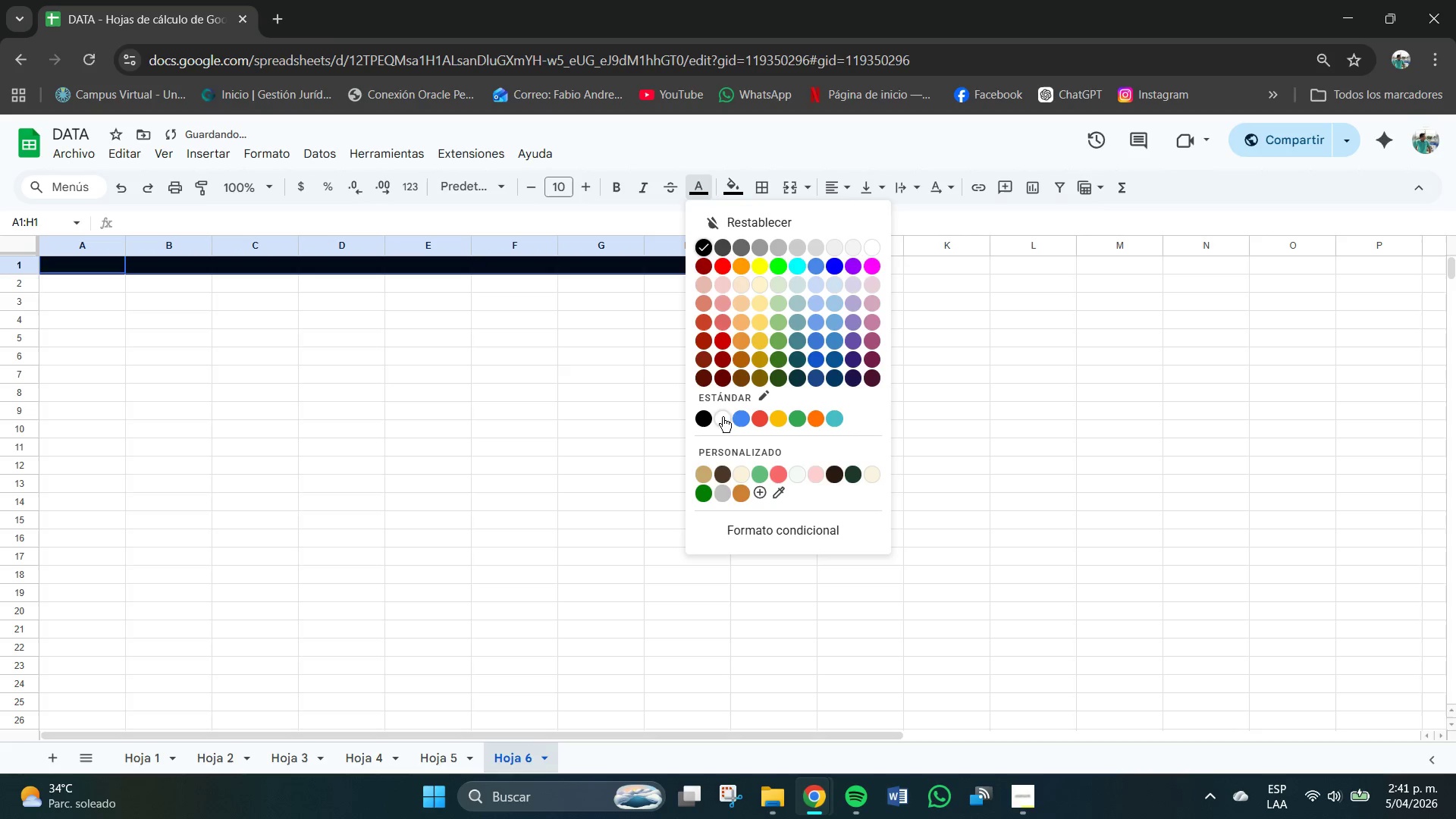 
left_click([720, 410])
 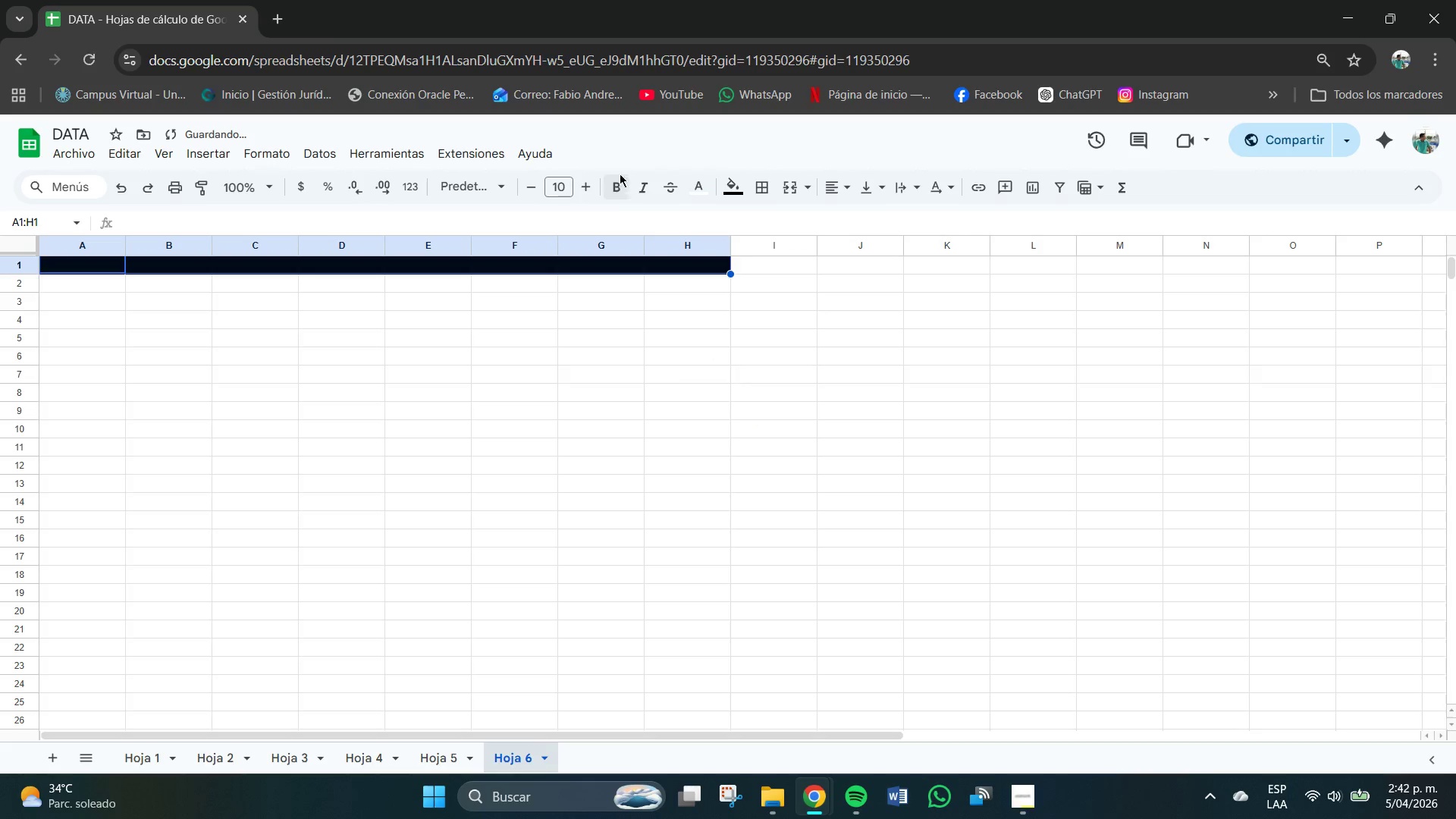 
left_click([615, 181])
 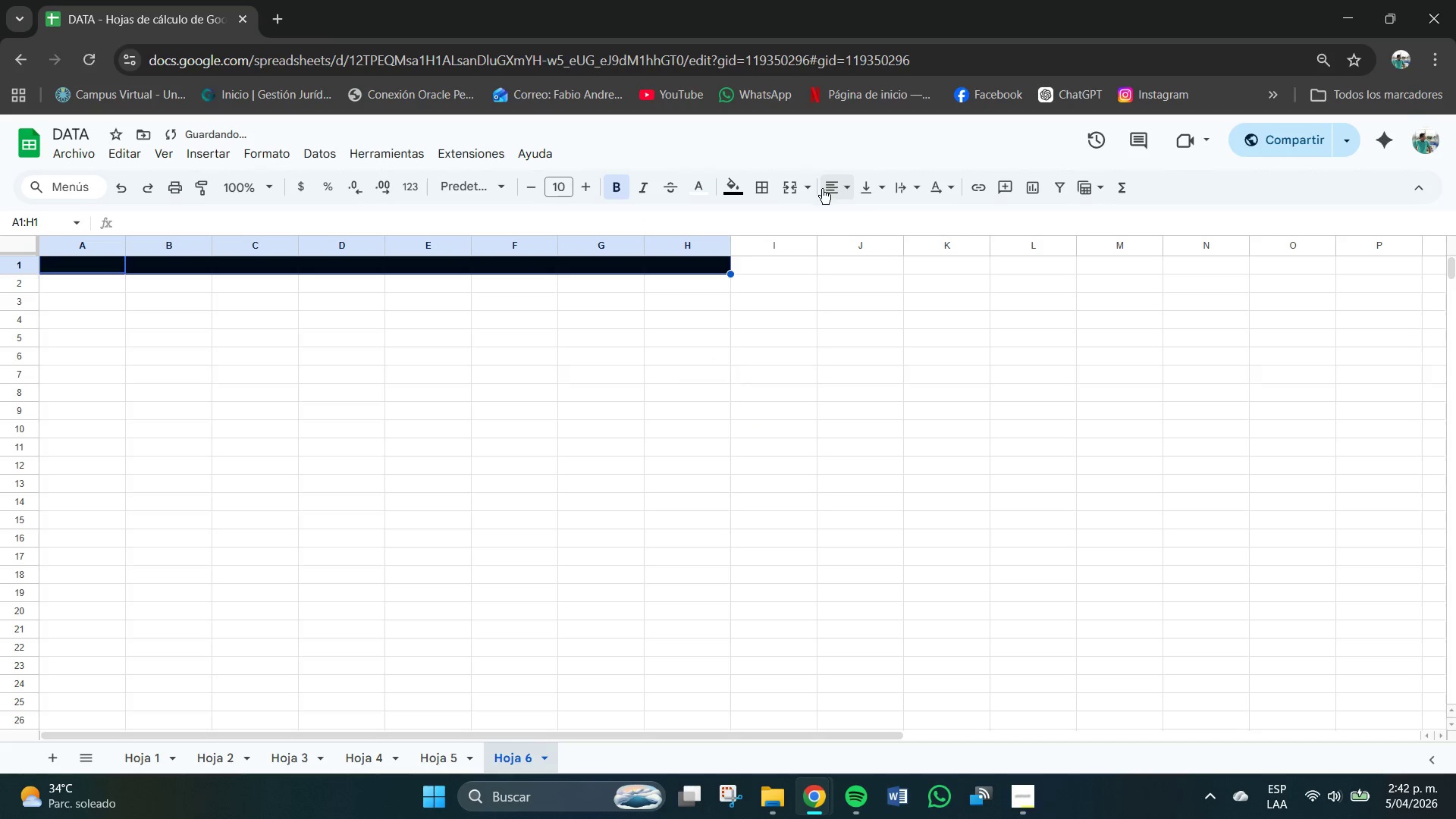 
left_click([807, 184])
 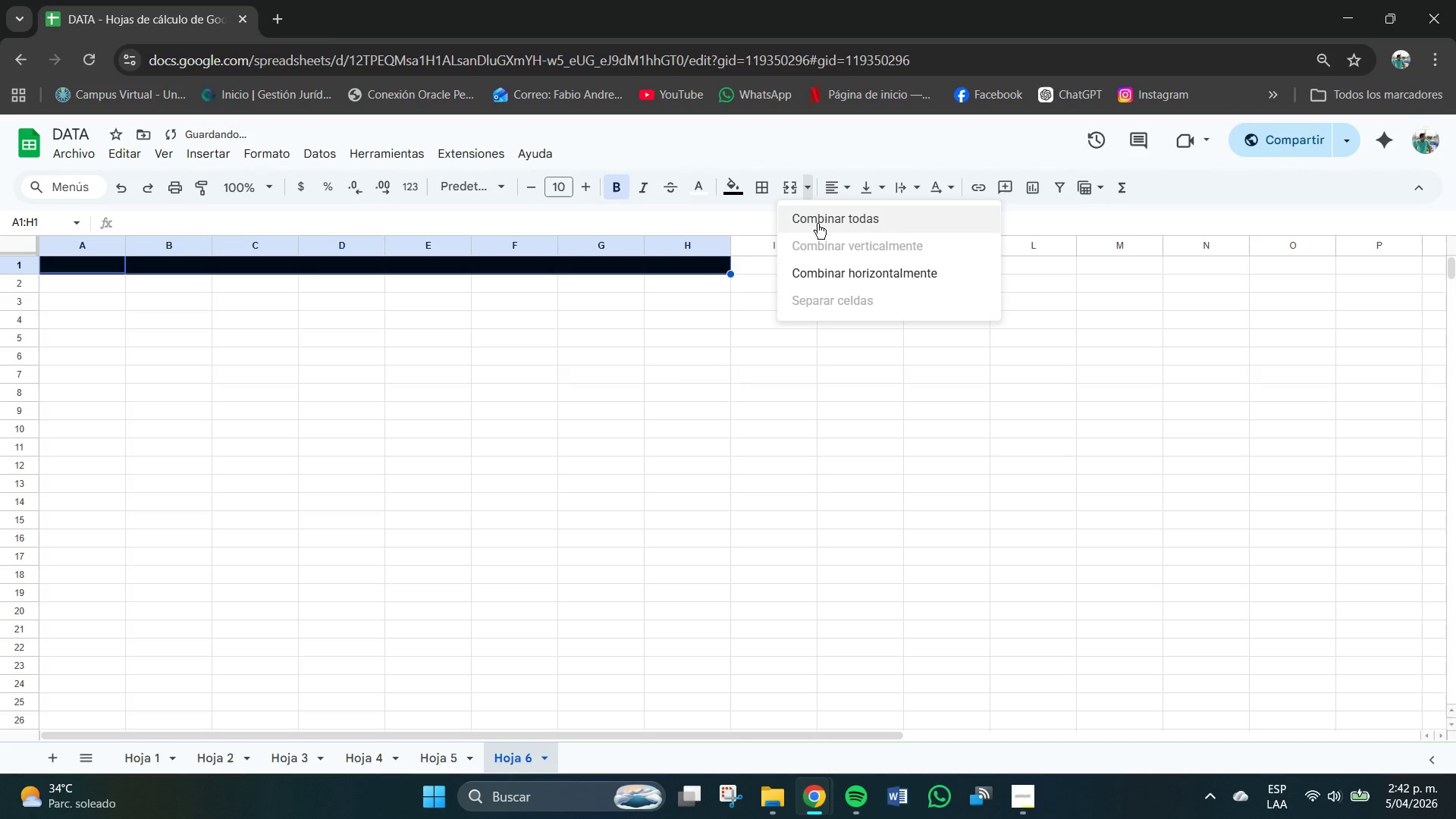 
left_click([816, 221])
 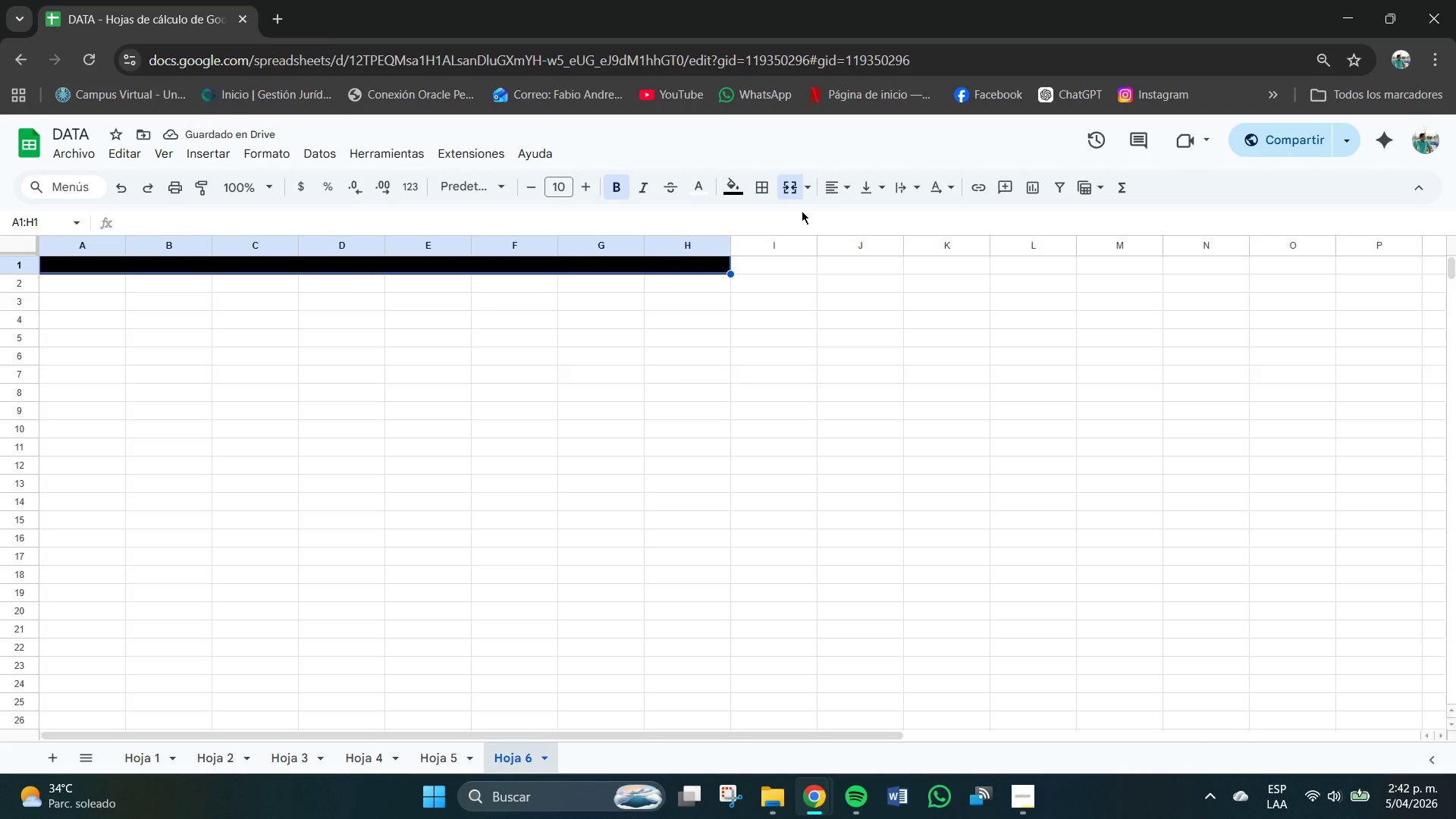 
left_click([839, 193])
 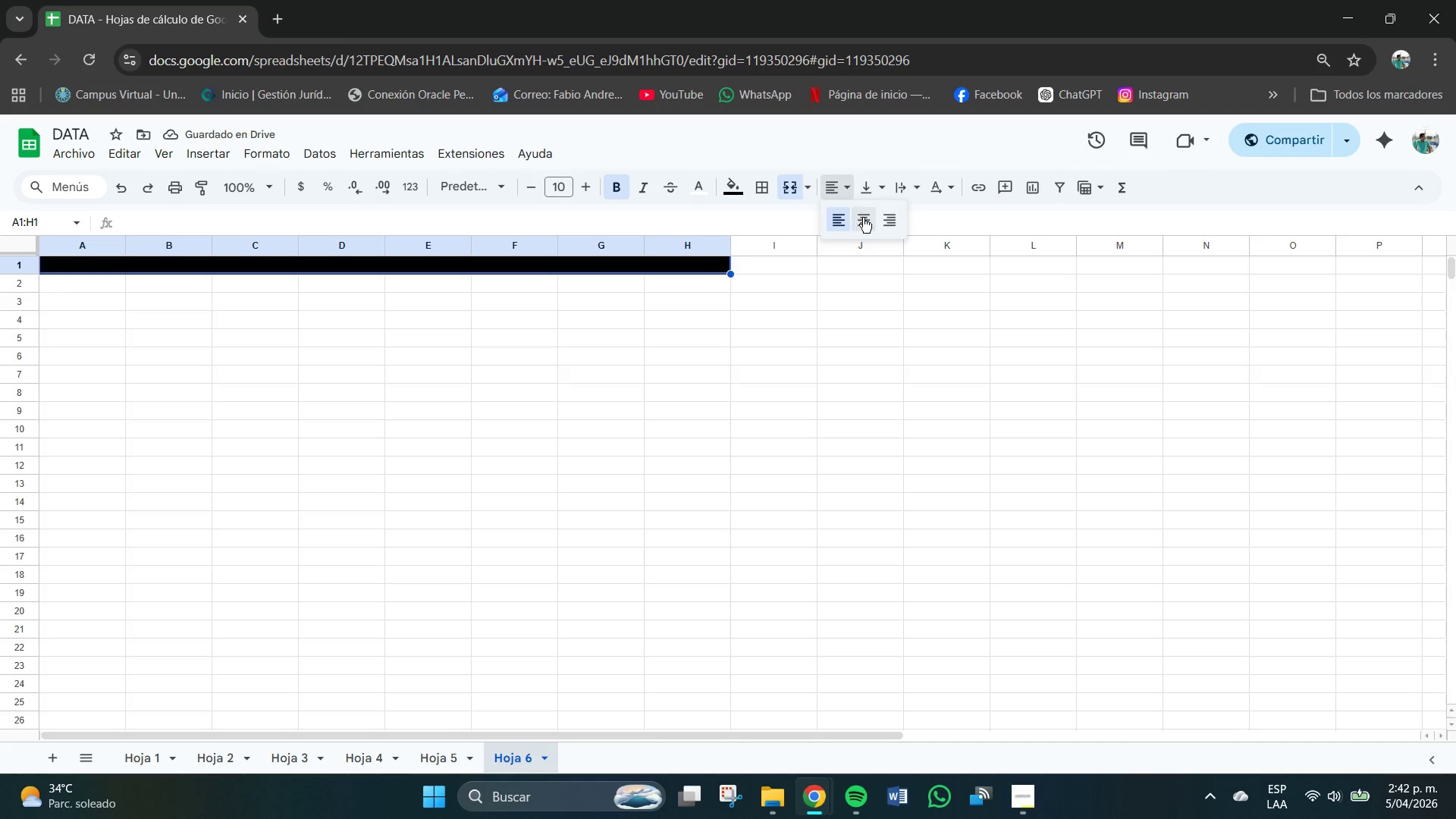 
left_click([868, 219])
 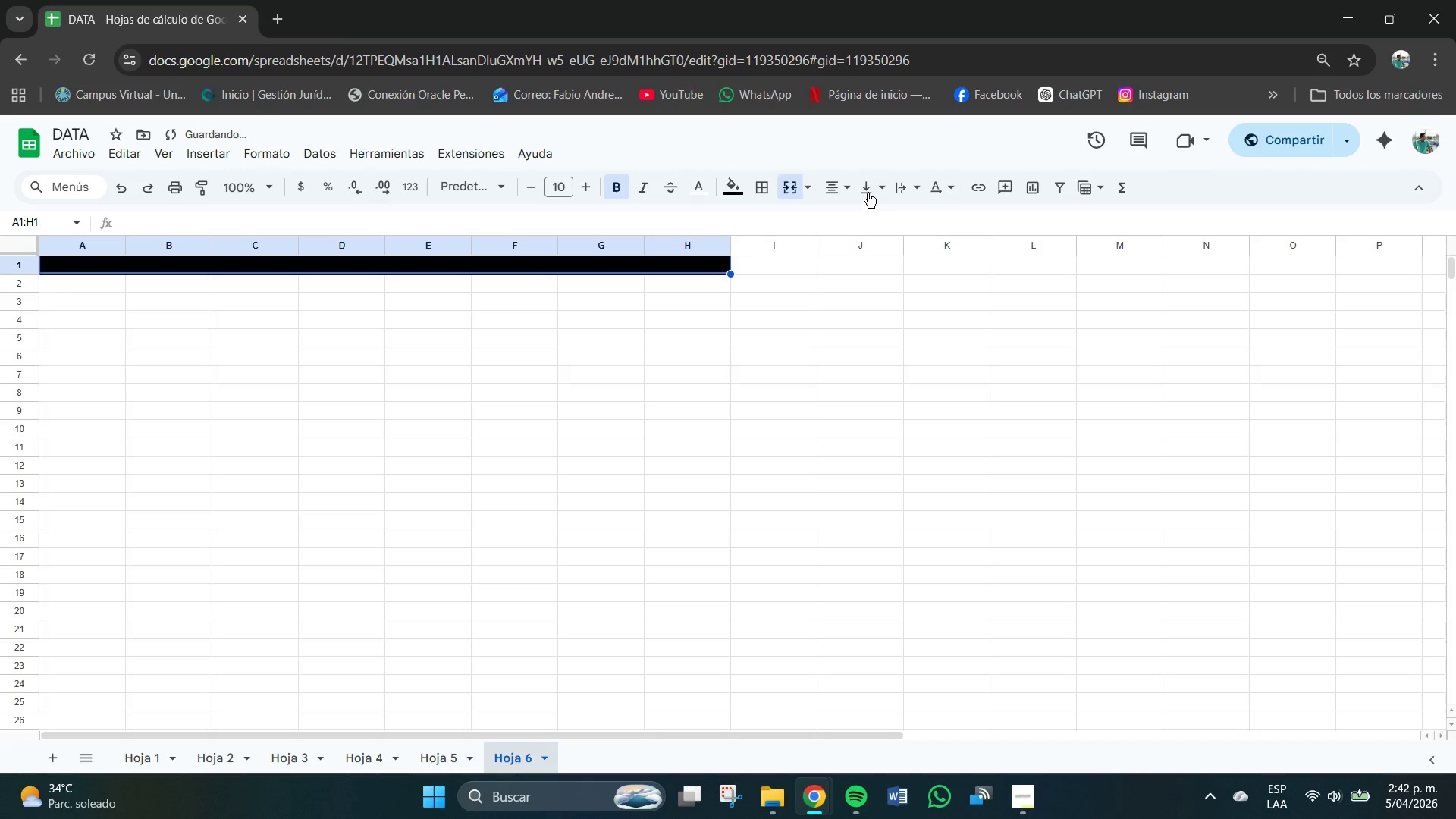 
left_click([870, 182])
 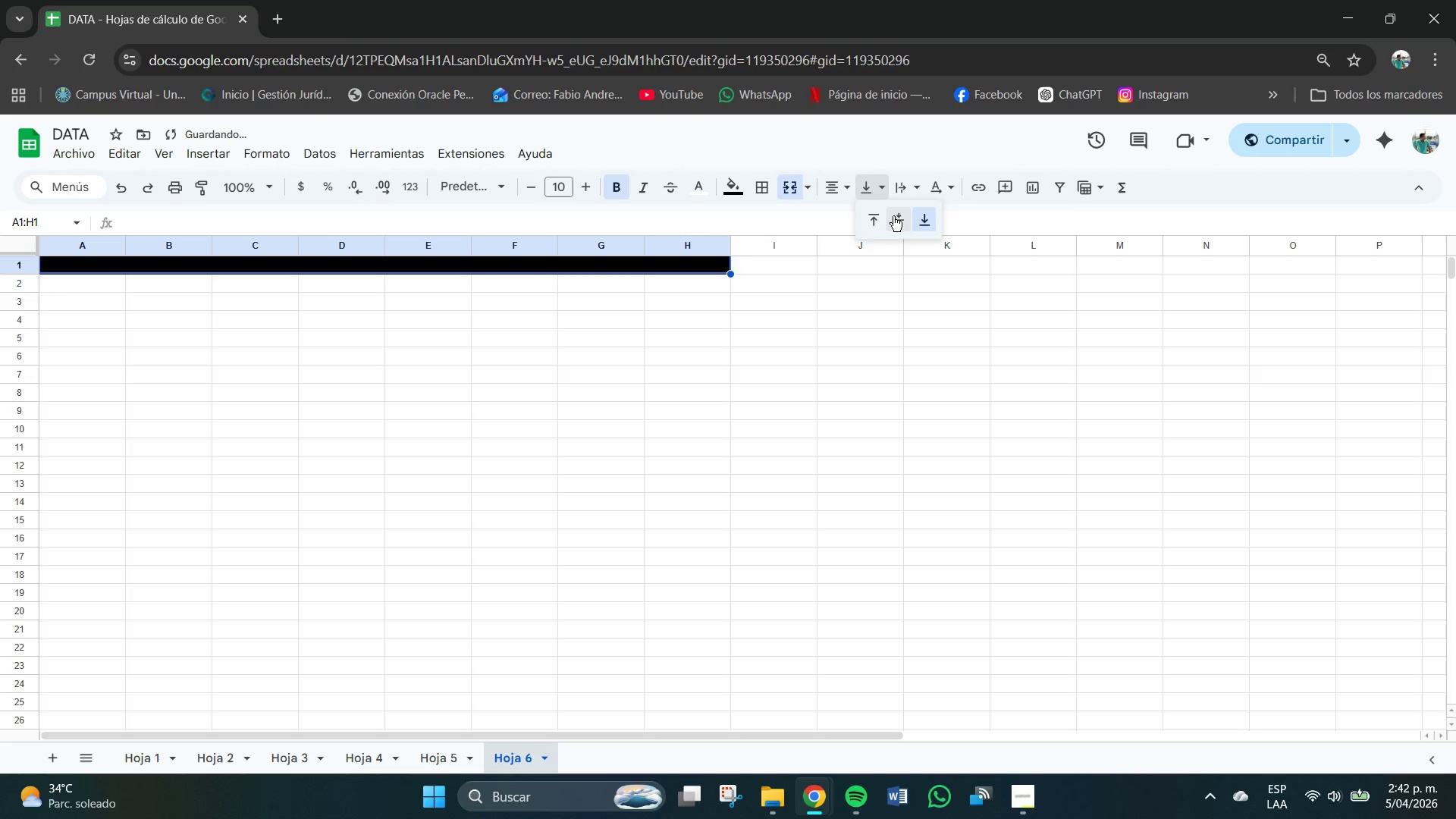 
left_click([894, 216])
 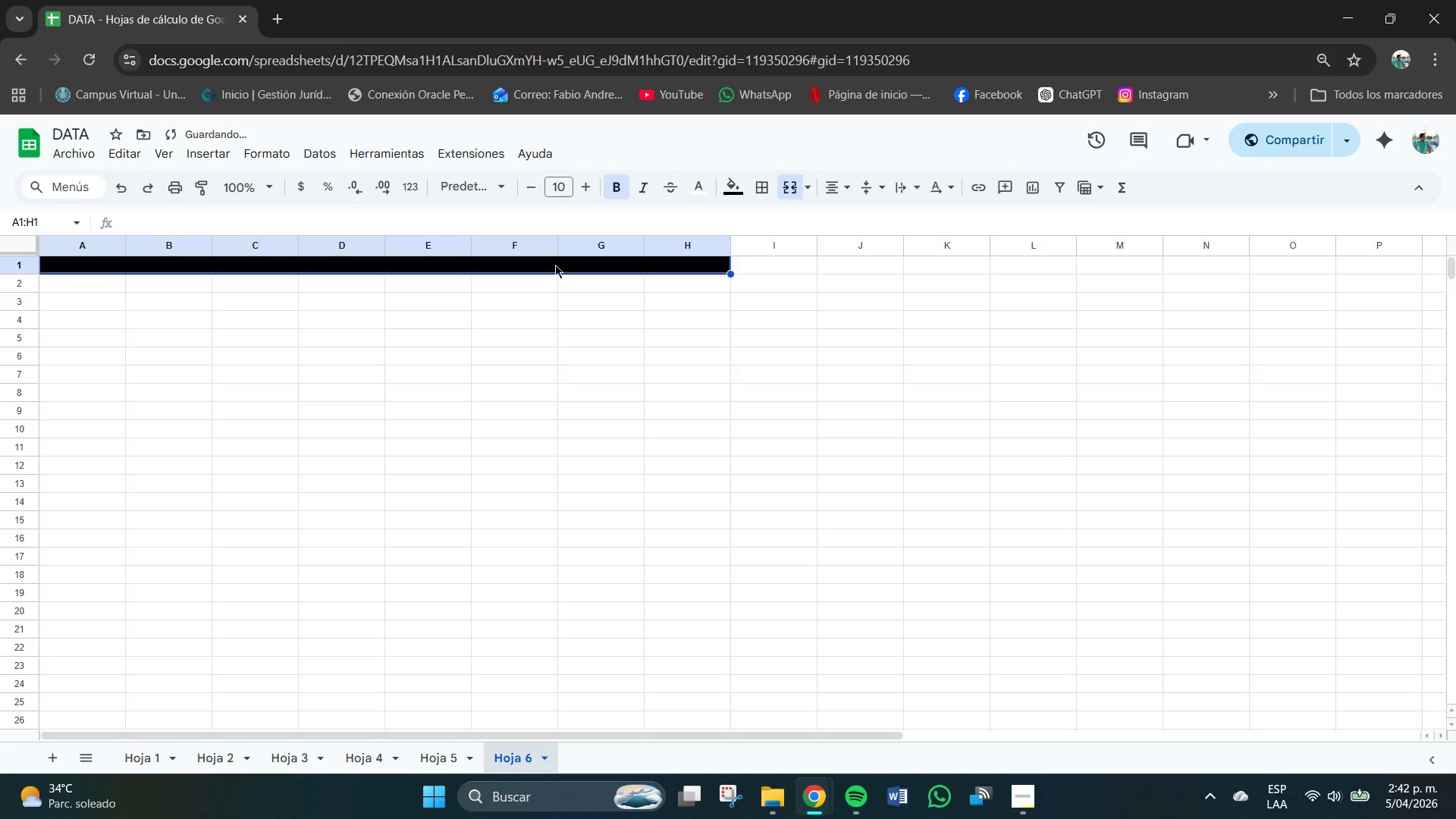 
double_click([552, 265])
 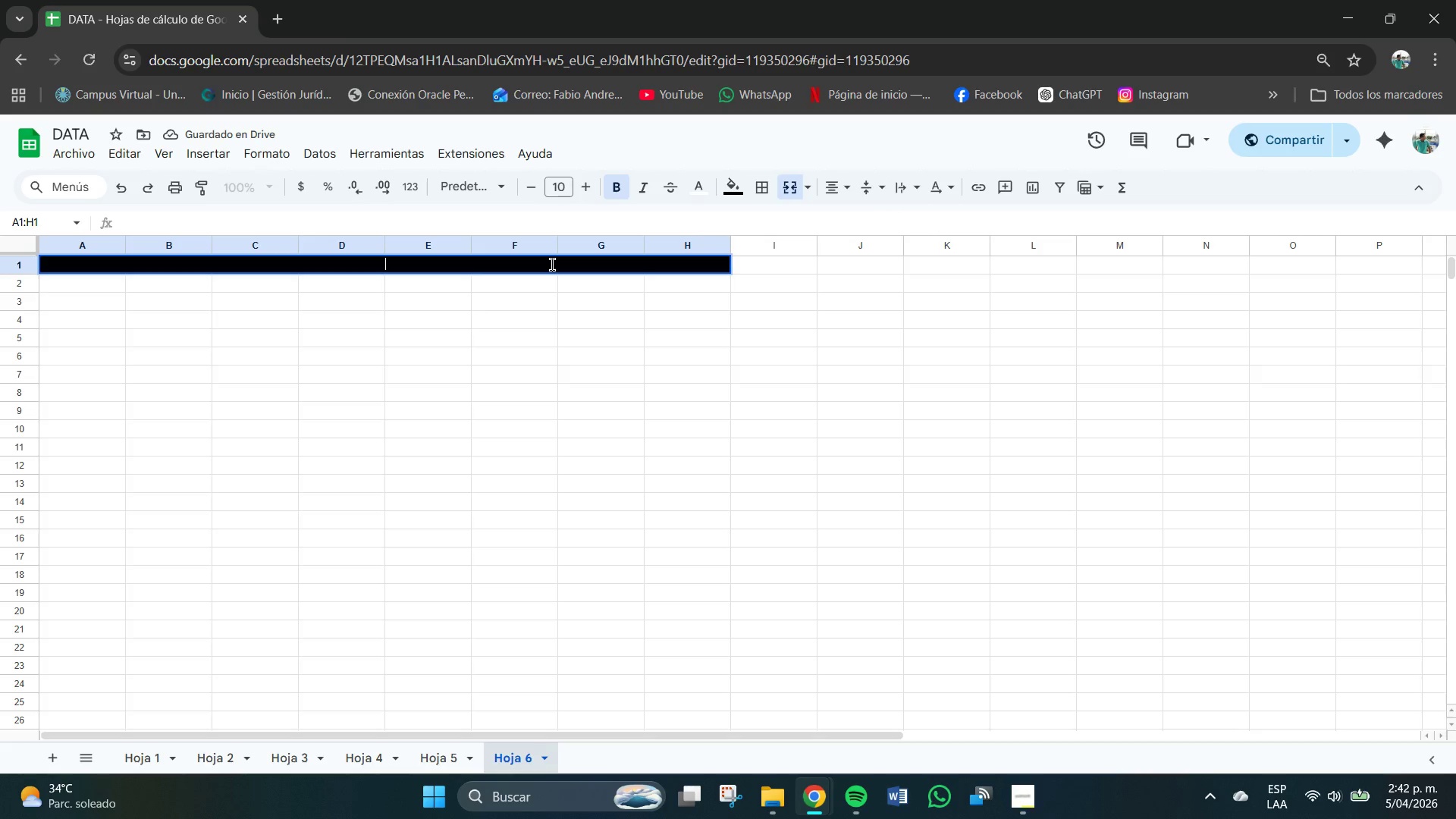 
type(REGISTRO DE COMPETIDORES)
 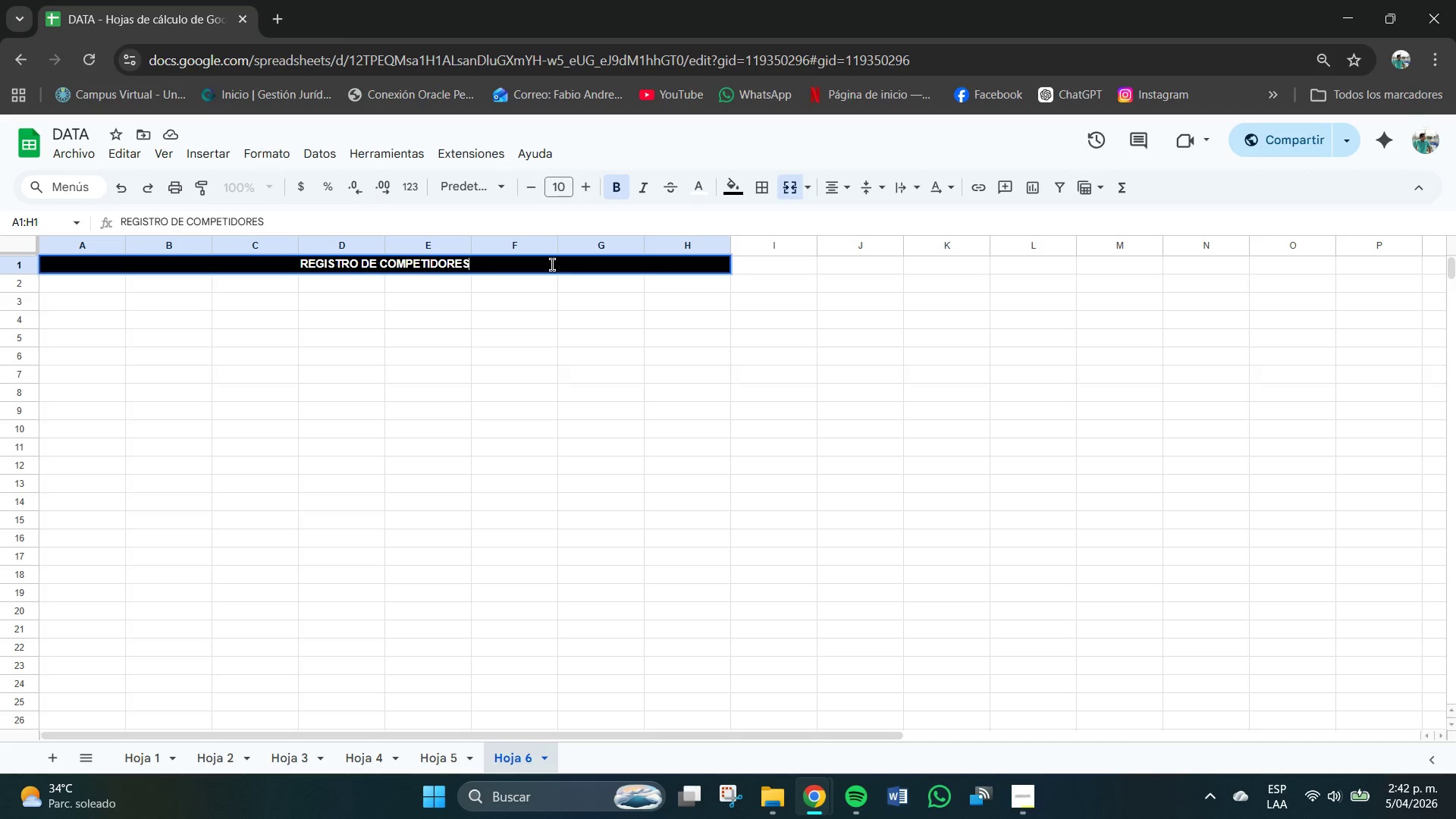 
wait(7.09)
 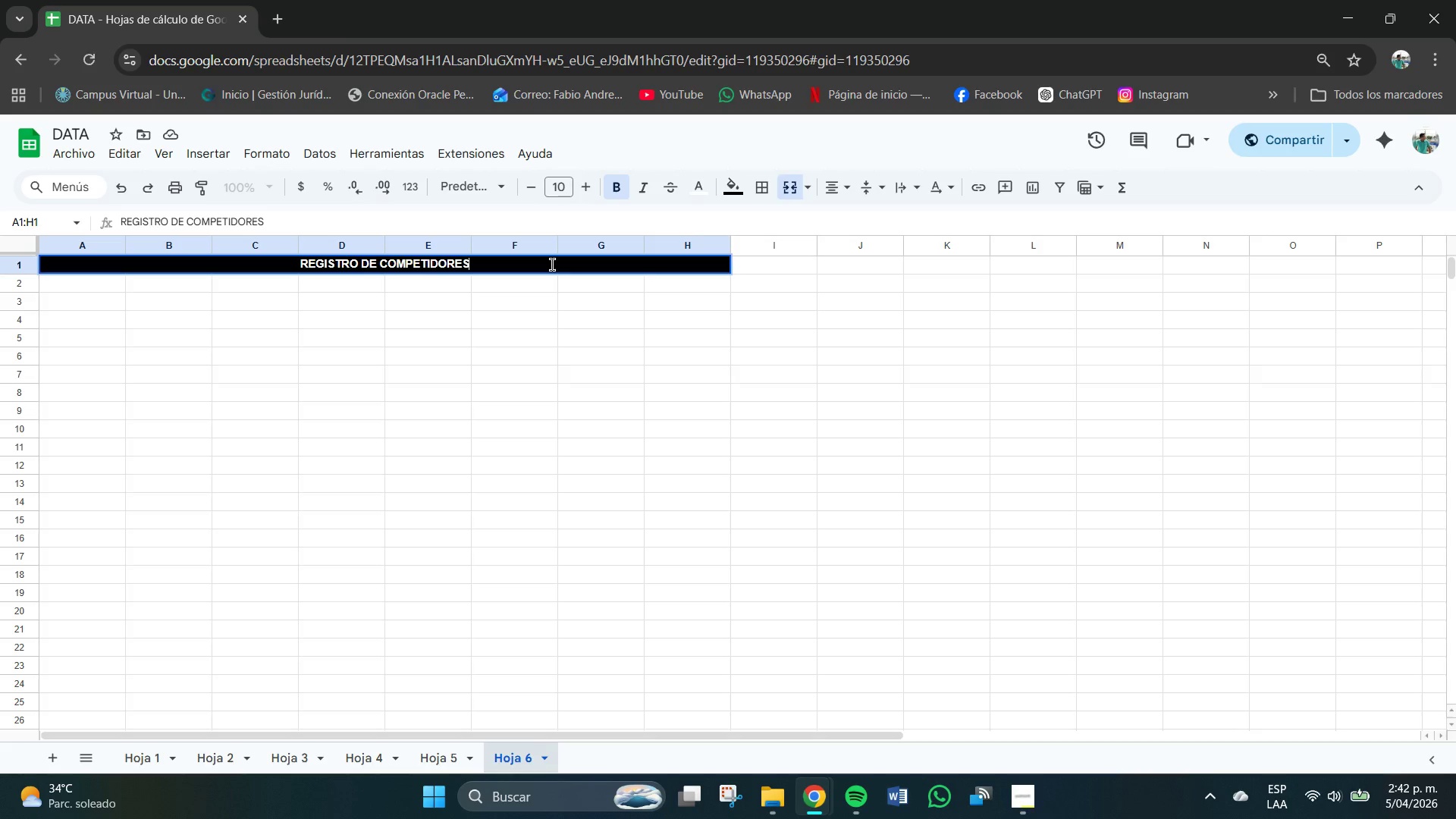 
hold_key(key=Minus, duration=0.58)
 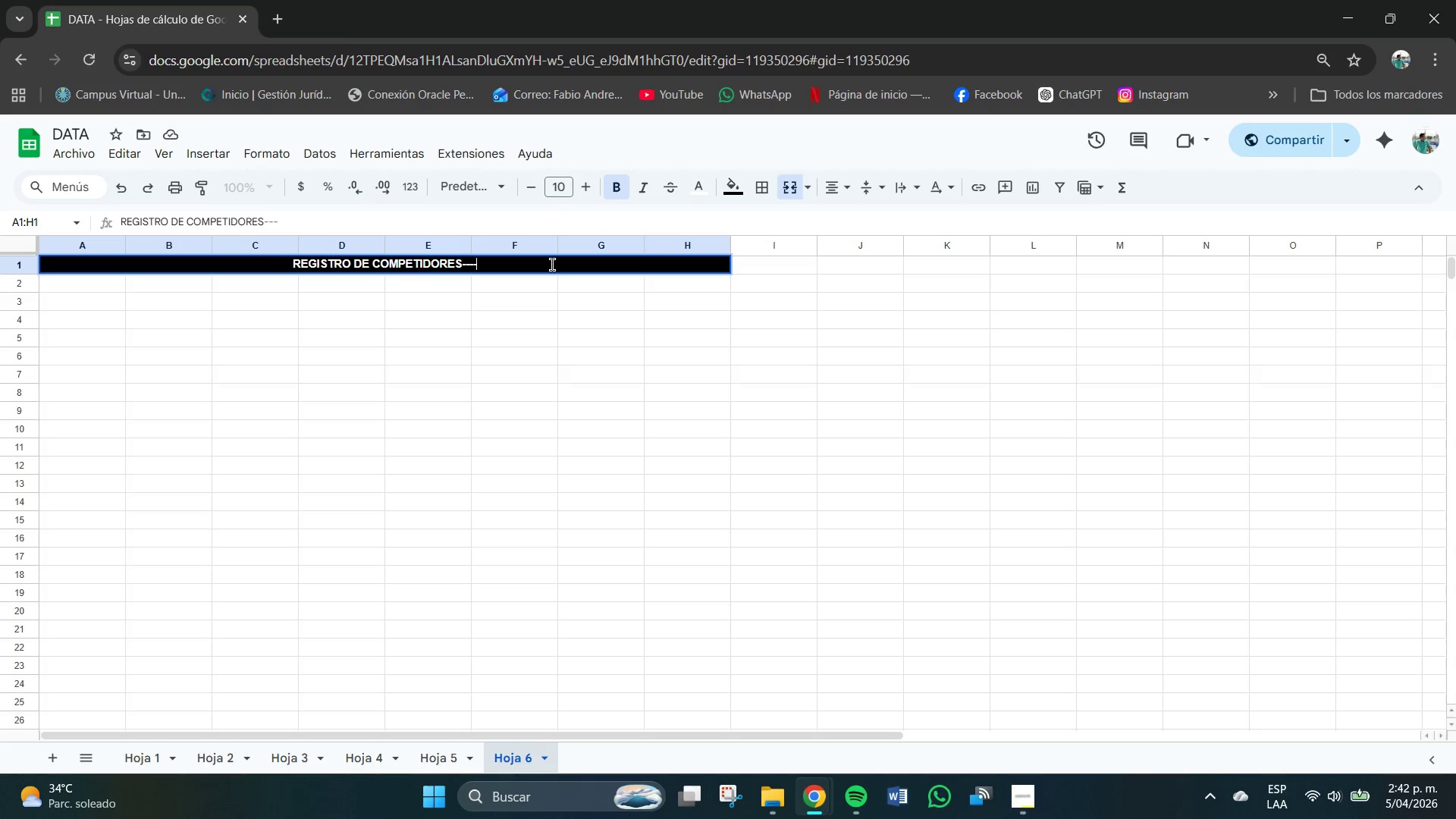 
type(-- TORNEO LATTE ART)
 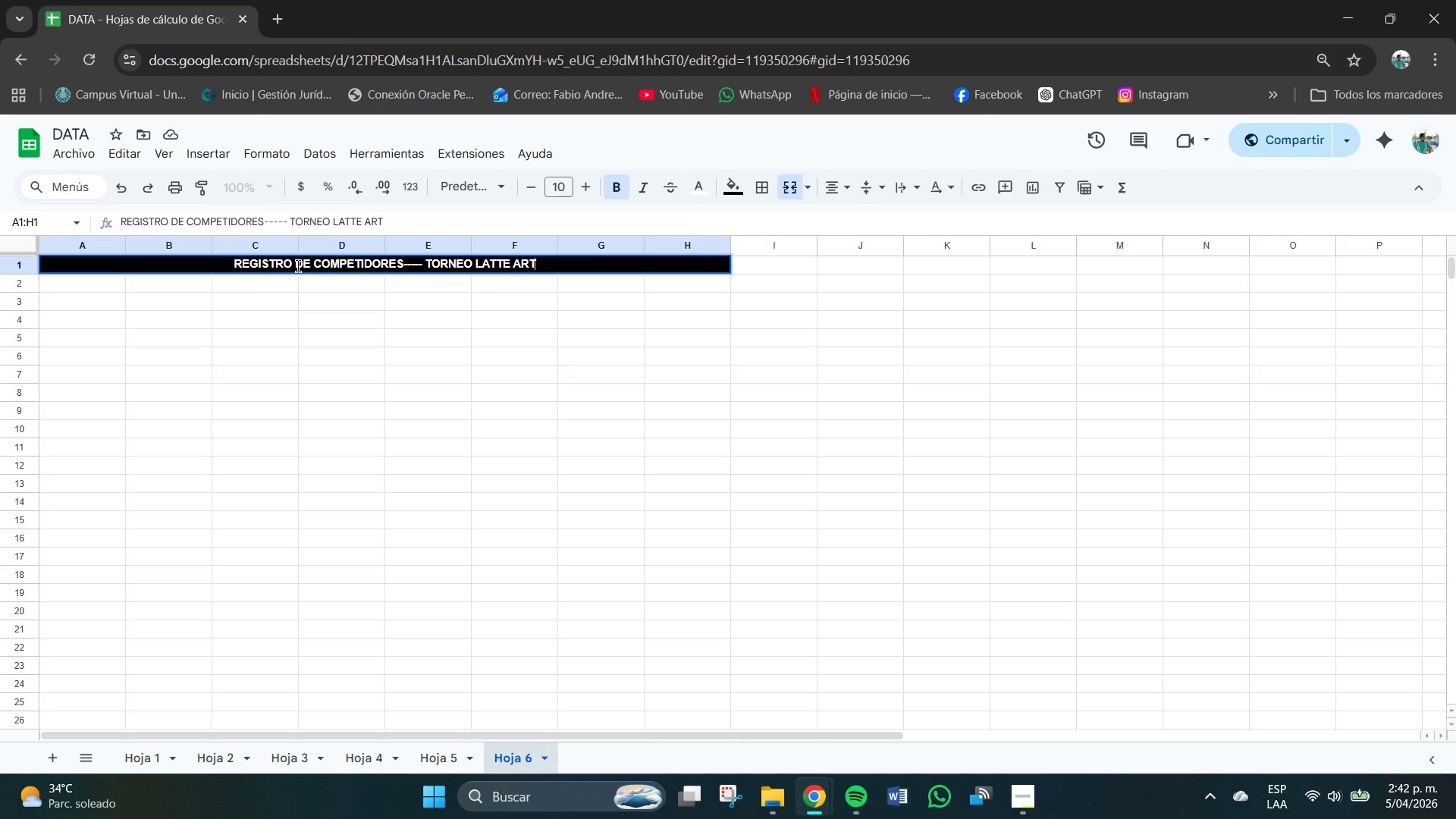 
left_click([232, 265])
 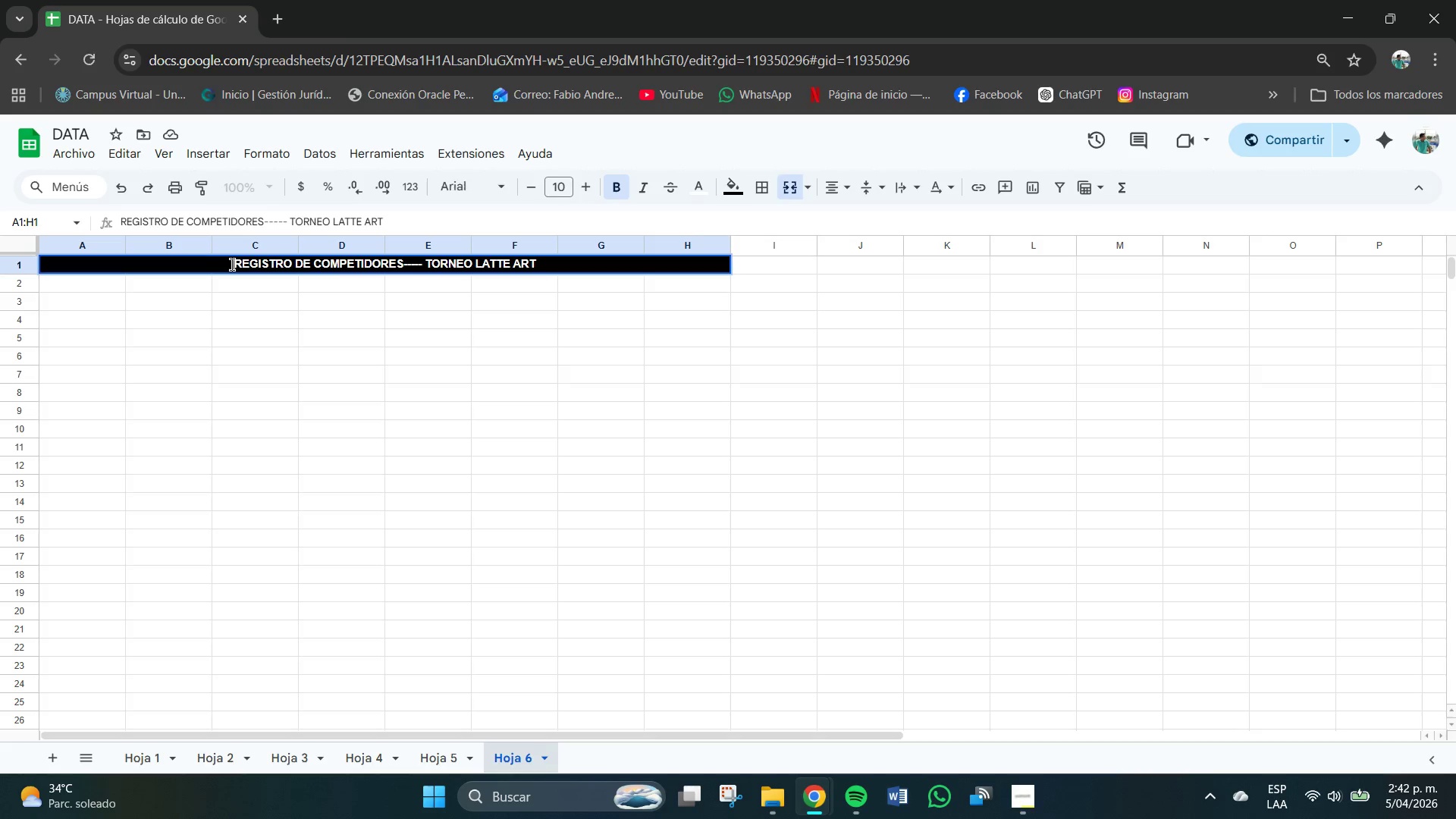 
right_click([233, 265])
 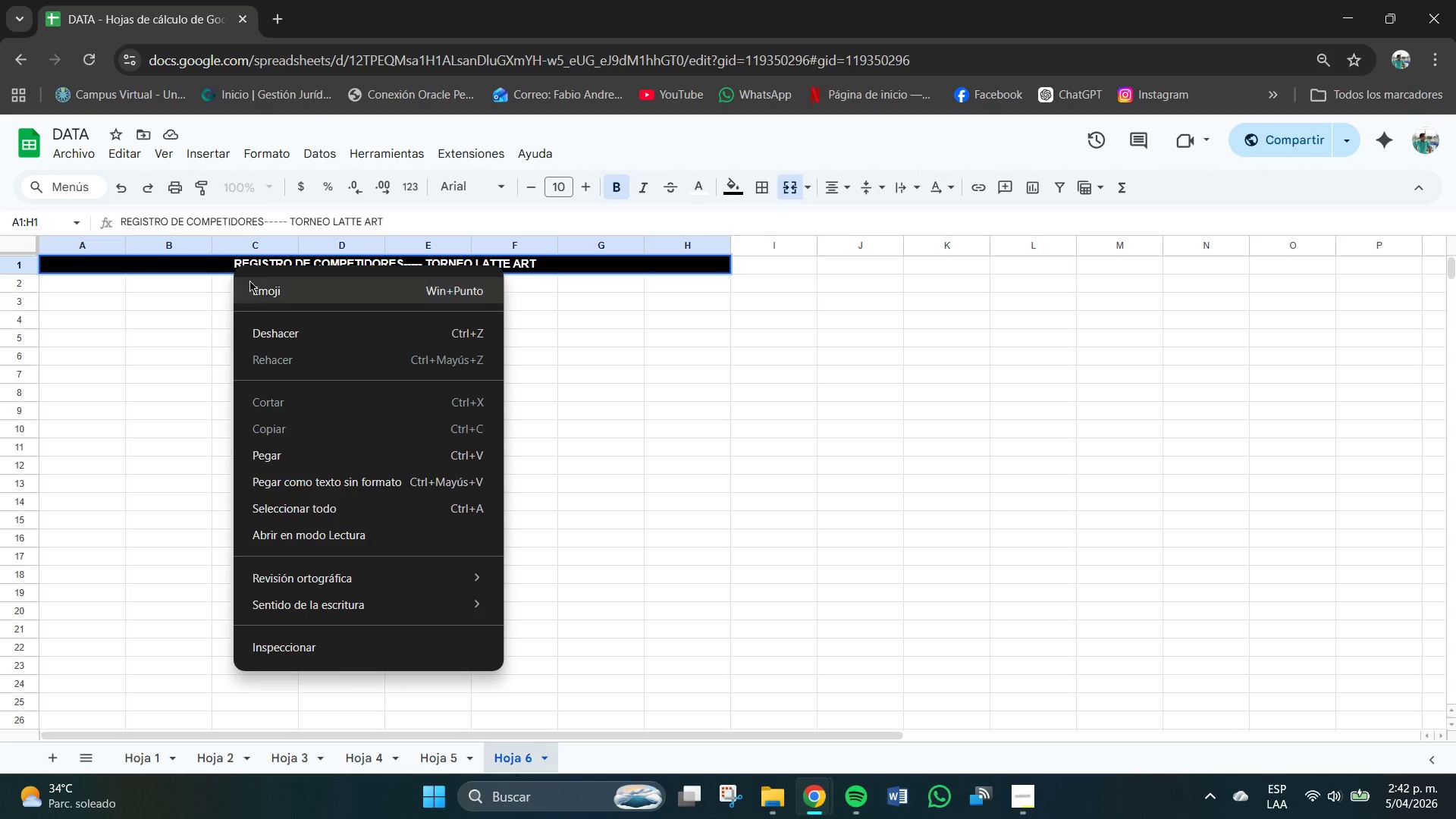 
key(Meta+MetaLeft)
 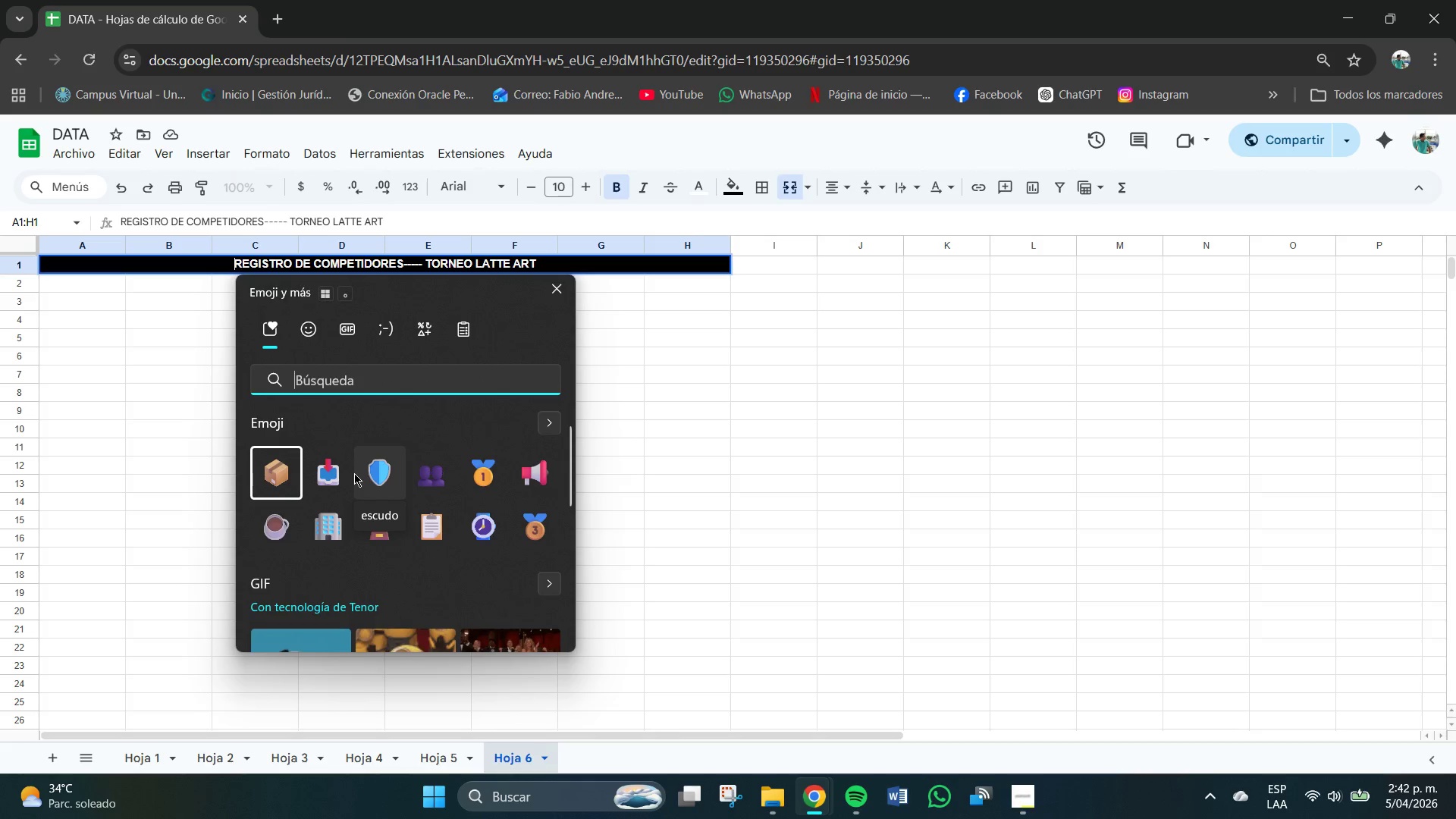 
key(Meta+Period)
 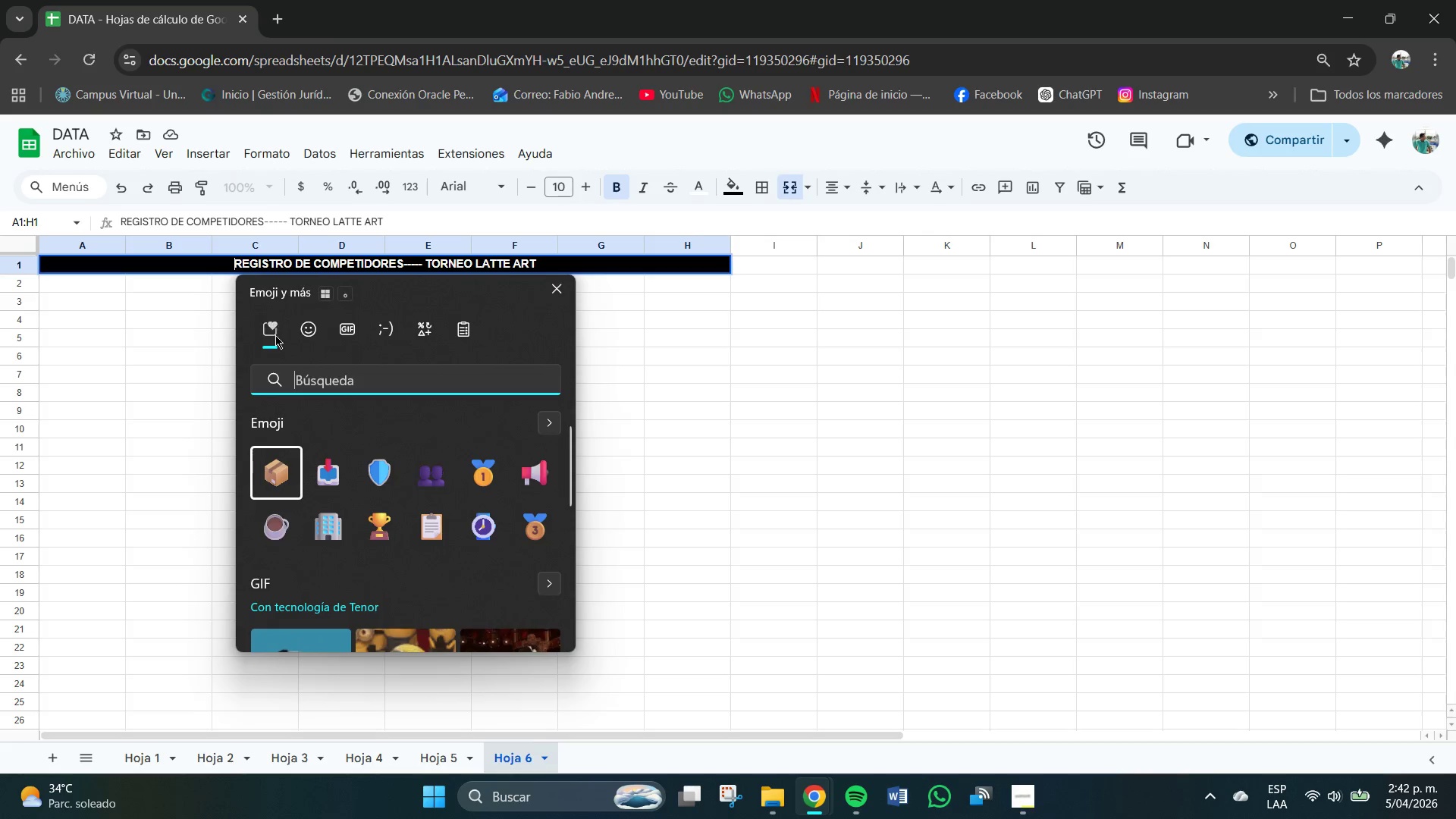 
wait(7.34)
 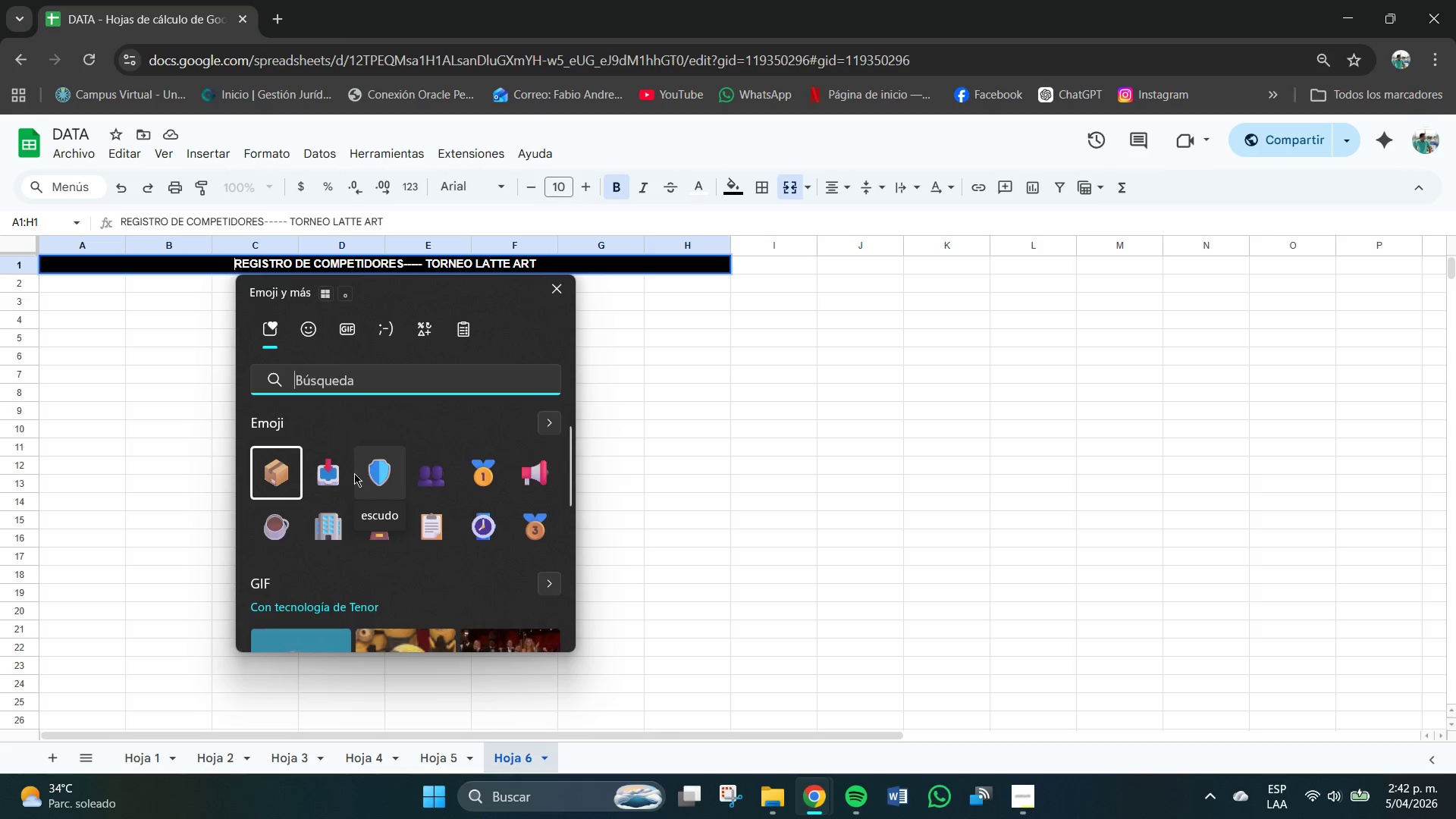 
scroll: coordinate [428, 482], scroll_direction: down, amount: 1.0
 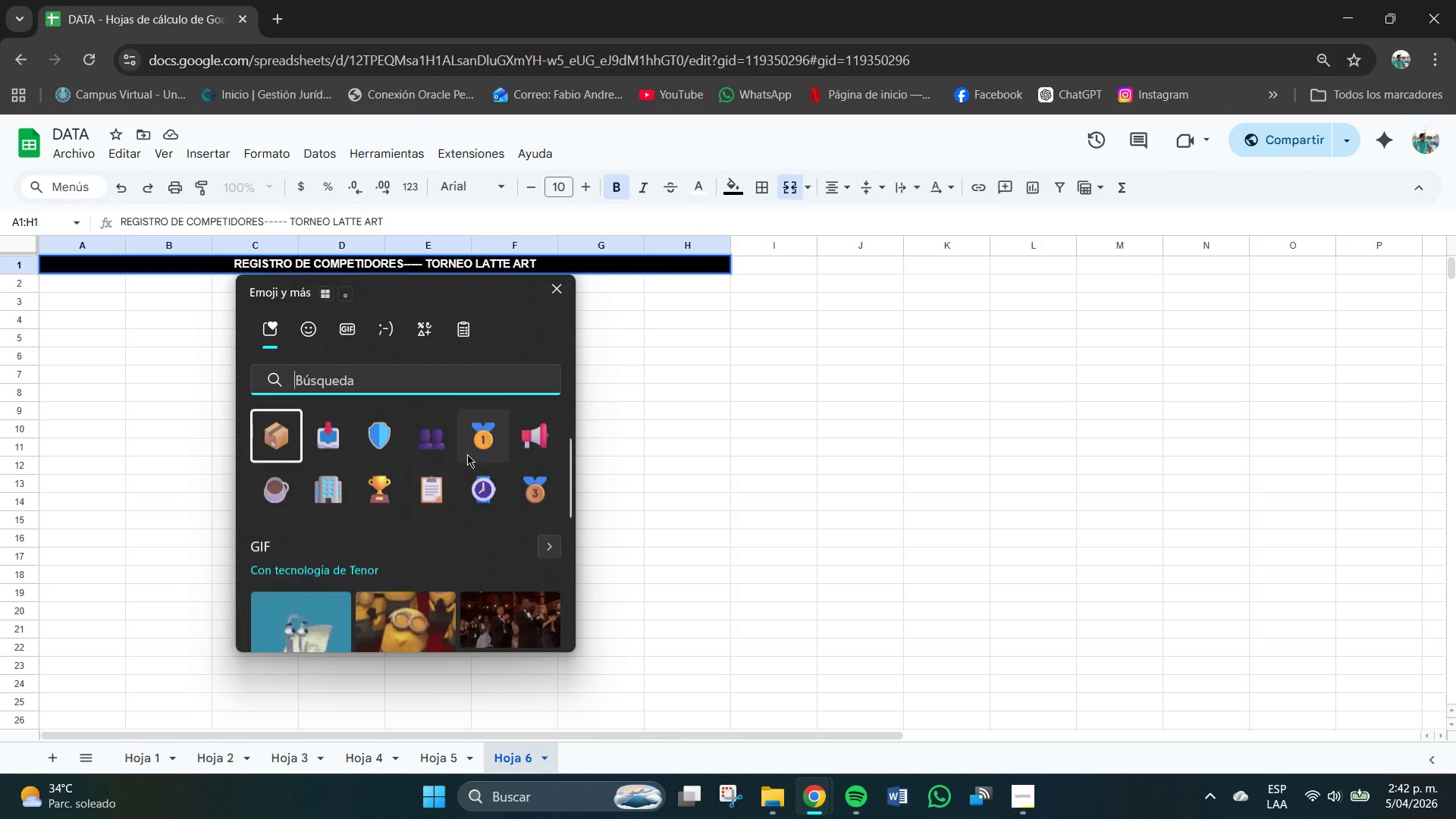 
scroll: coordinate [459, 450], scroll_direction: up, amount: 1.0
 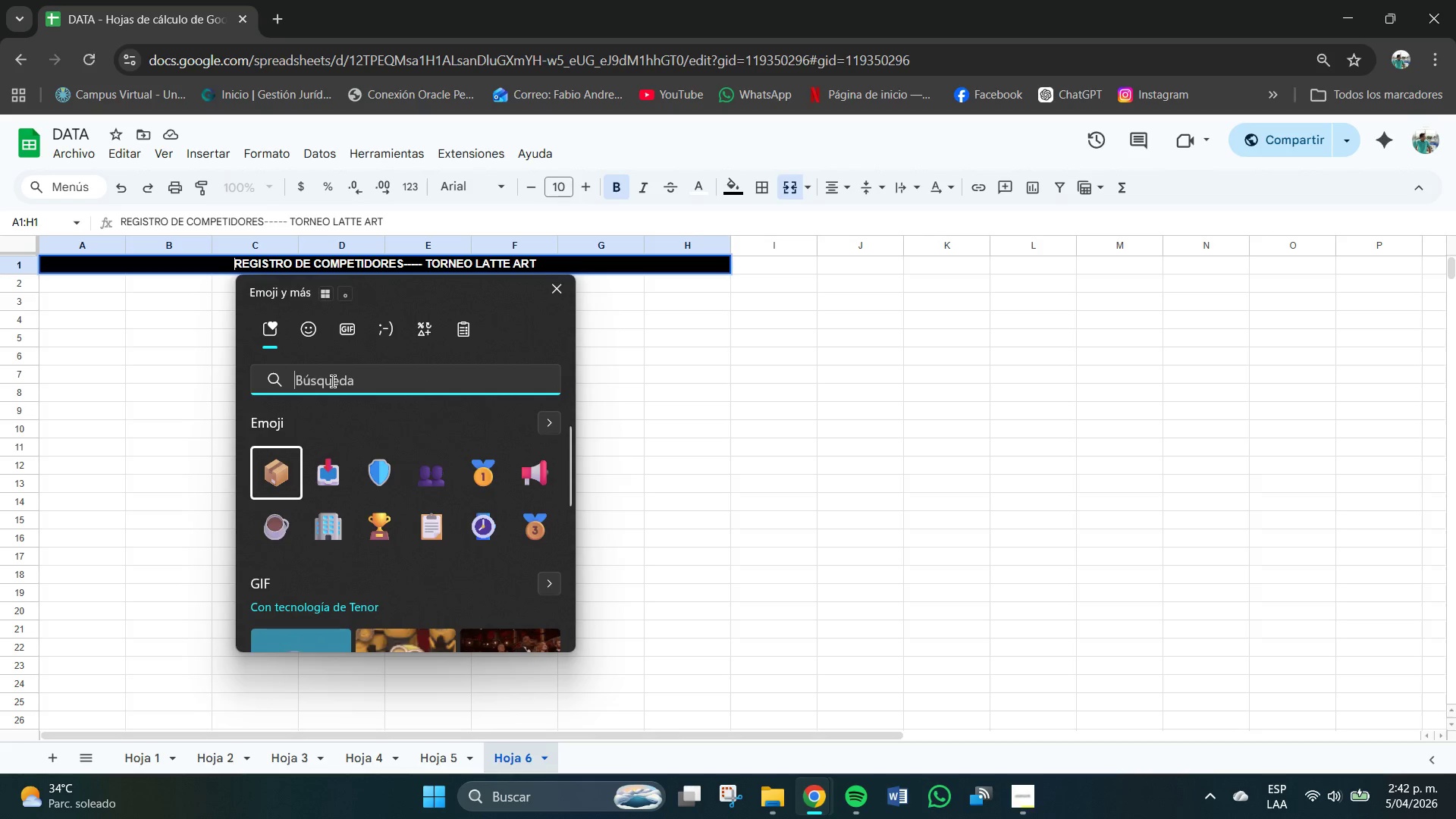 
left_click([300, 331])
 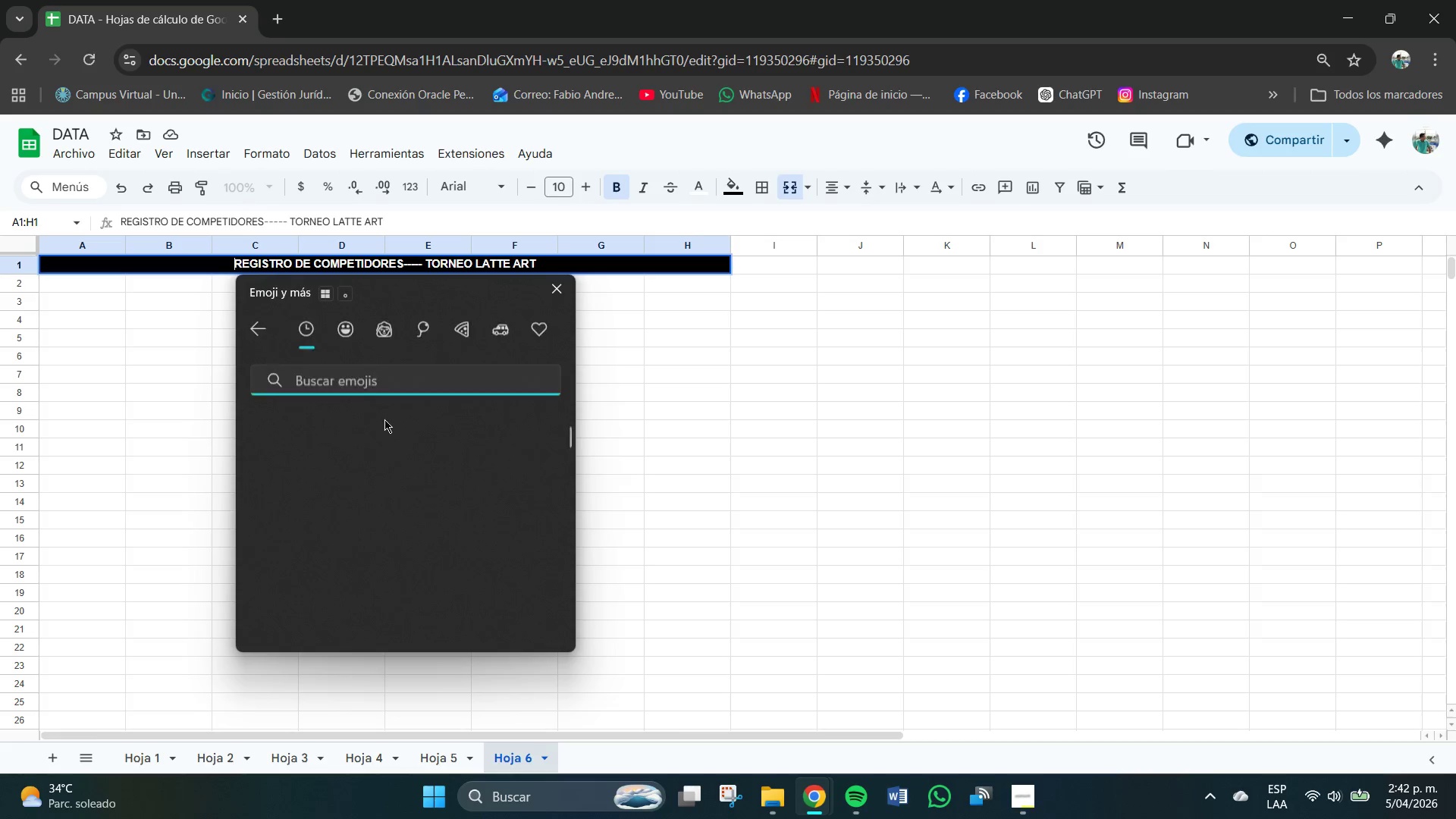 
scroll: coordinate [408, 493], scroll_direction: down, amount: 166.0
 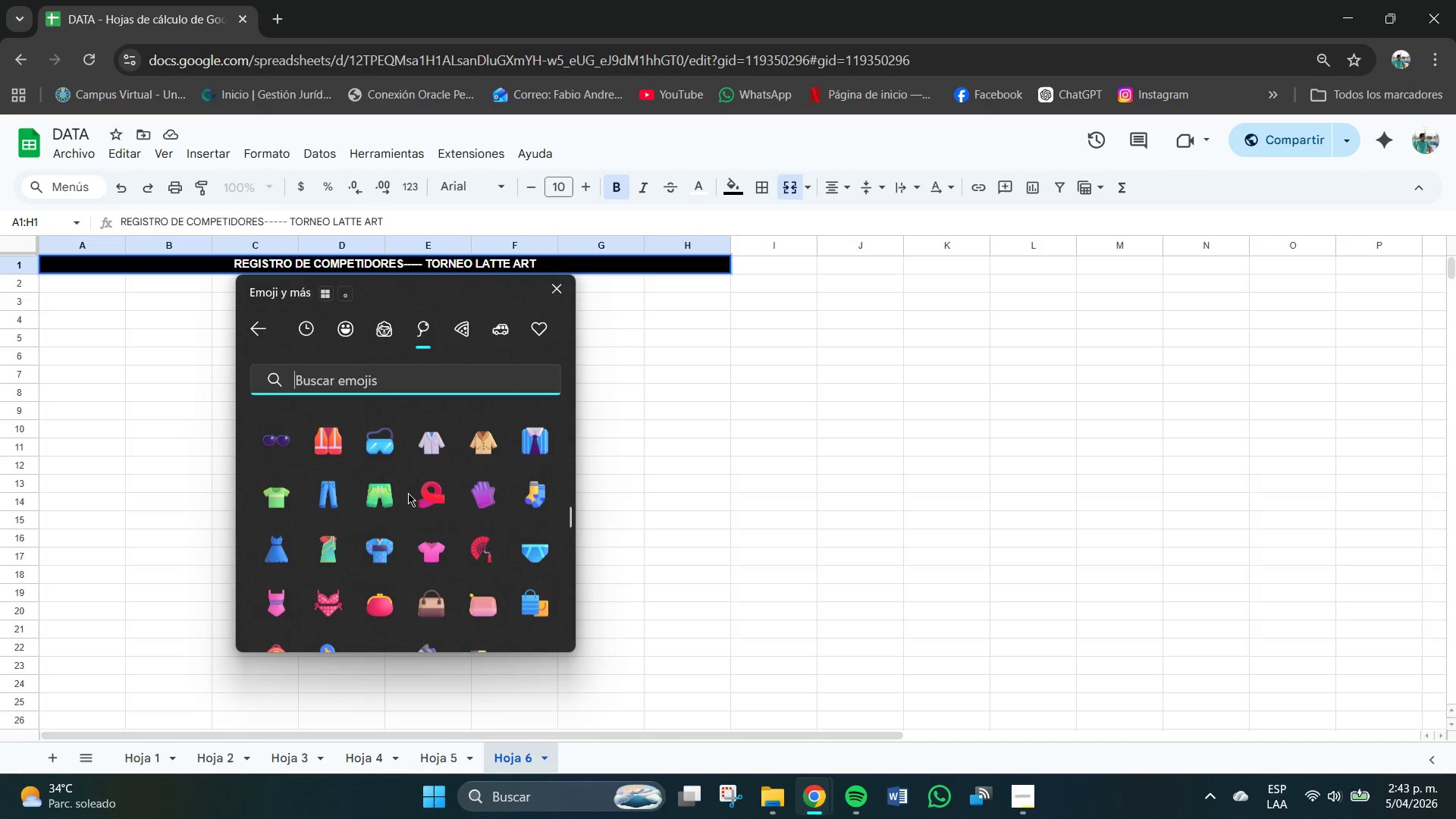 
scroll: coordinate [404, 510], scroll_direction: down, amount: 172.0
 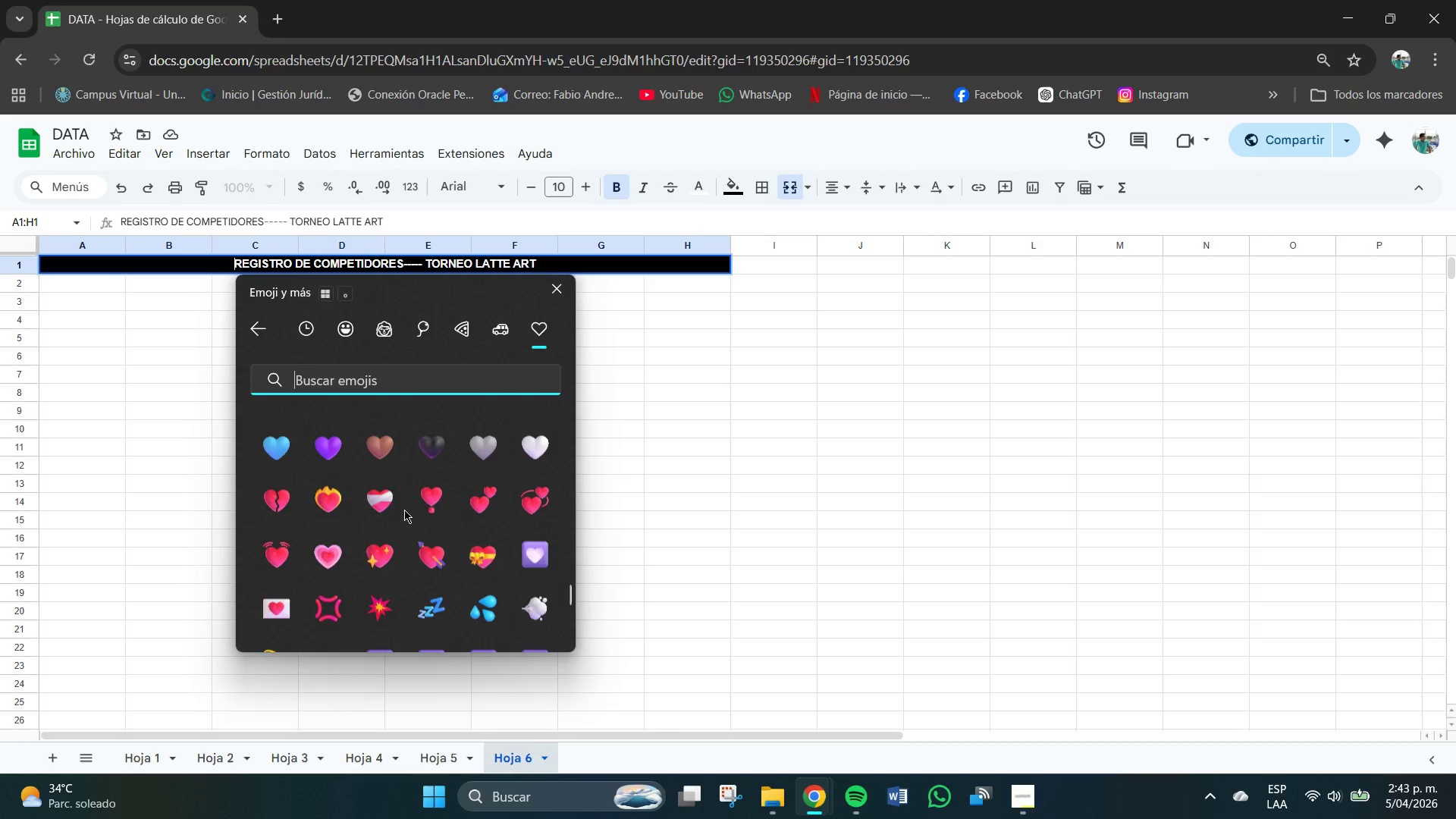 
scroll: coordinate [403, 513], scroll_direction: down, amount: 69.0
 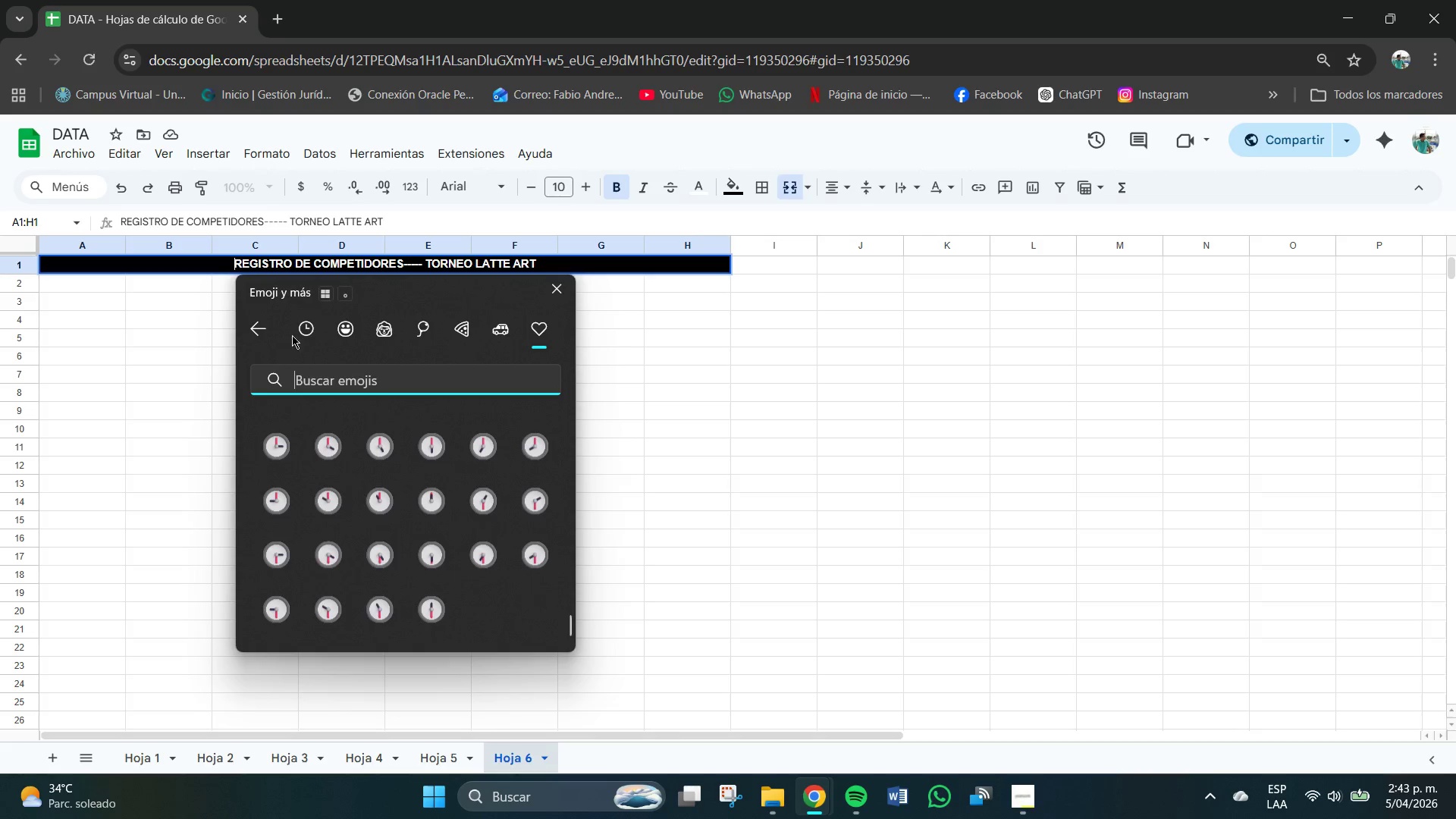 
left_click([297, 330])
 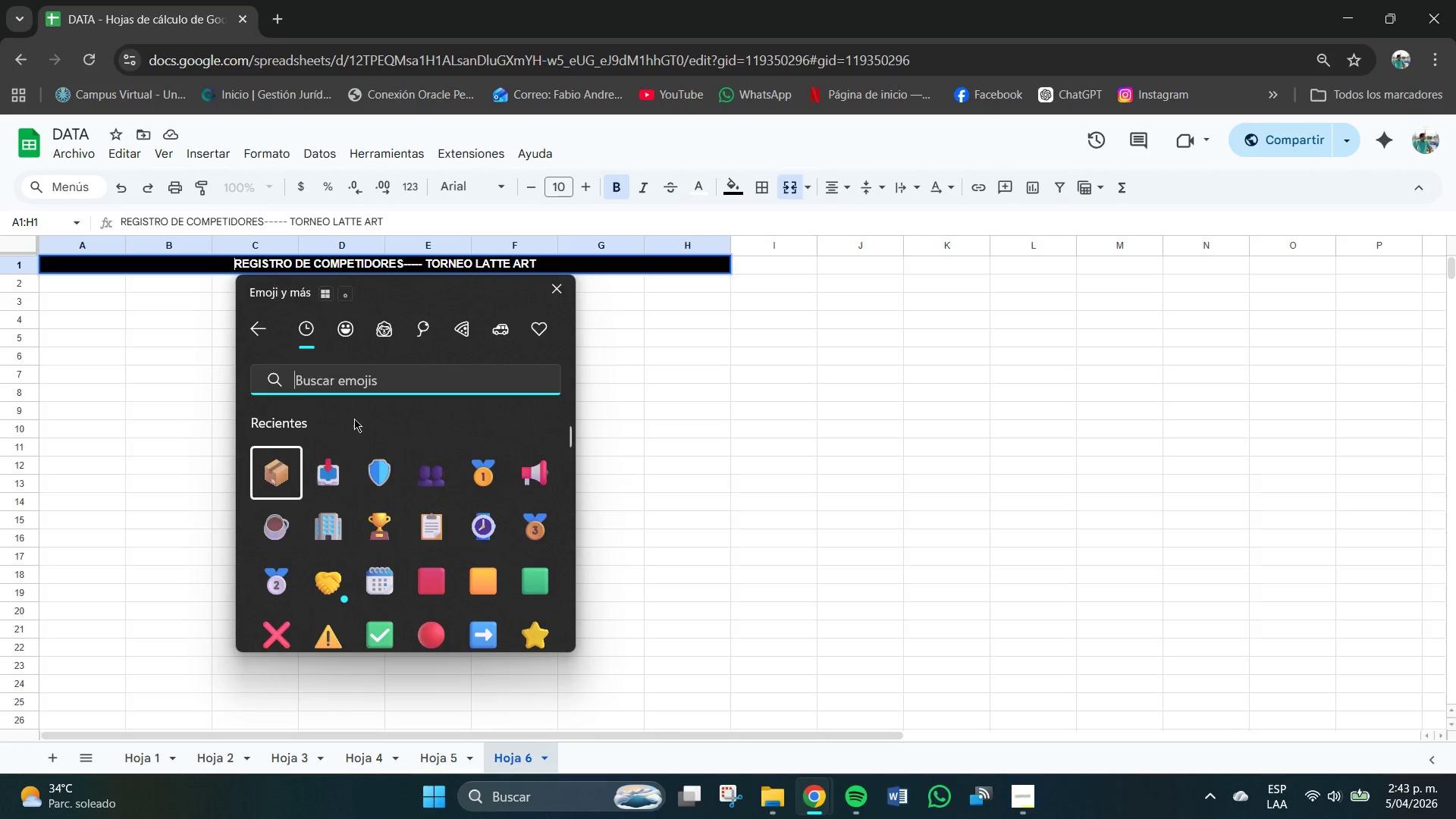 
left_click([339, 382])
 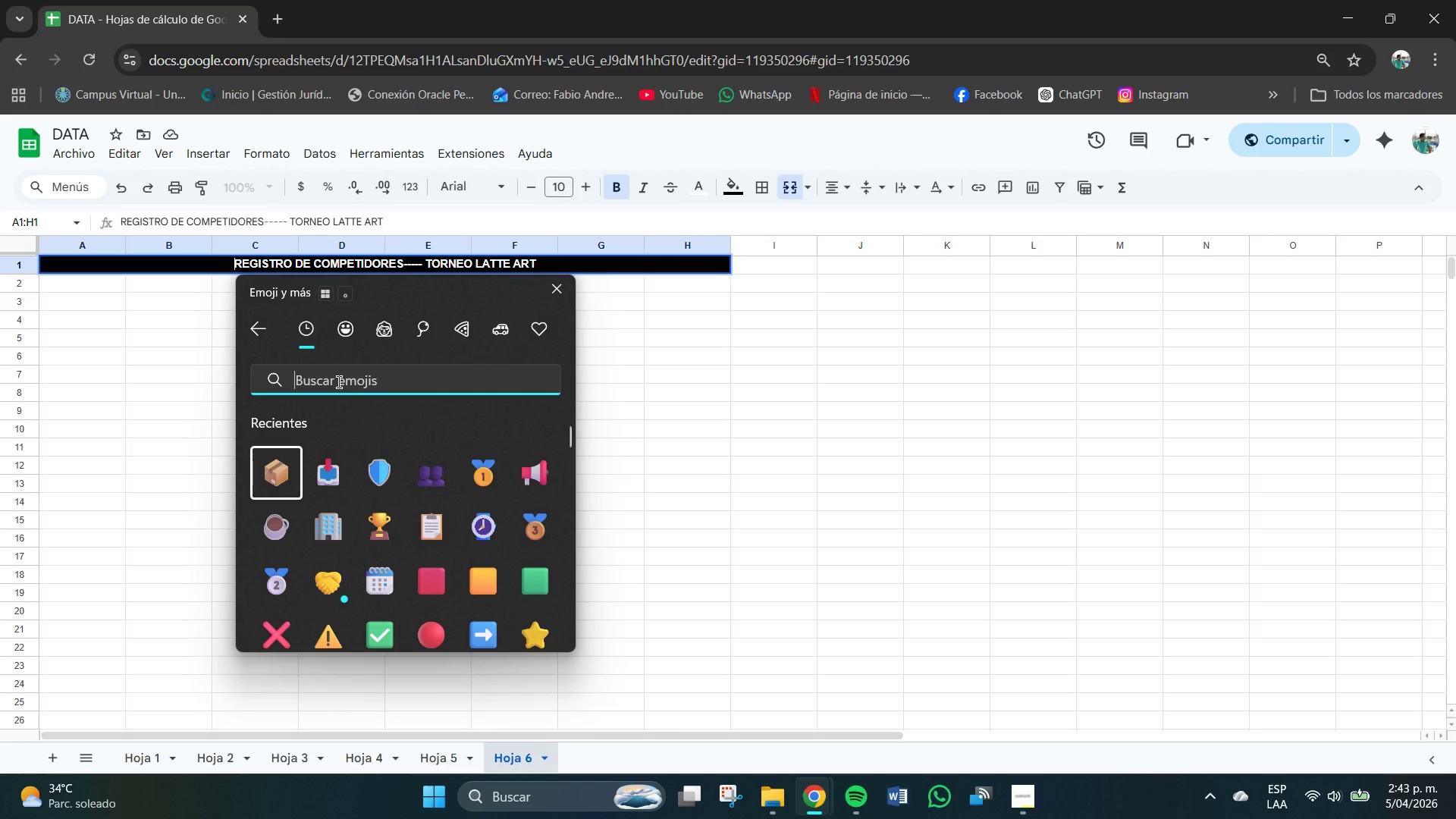 
type(MEDALLA)
 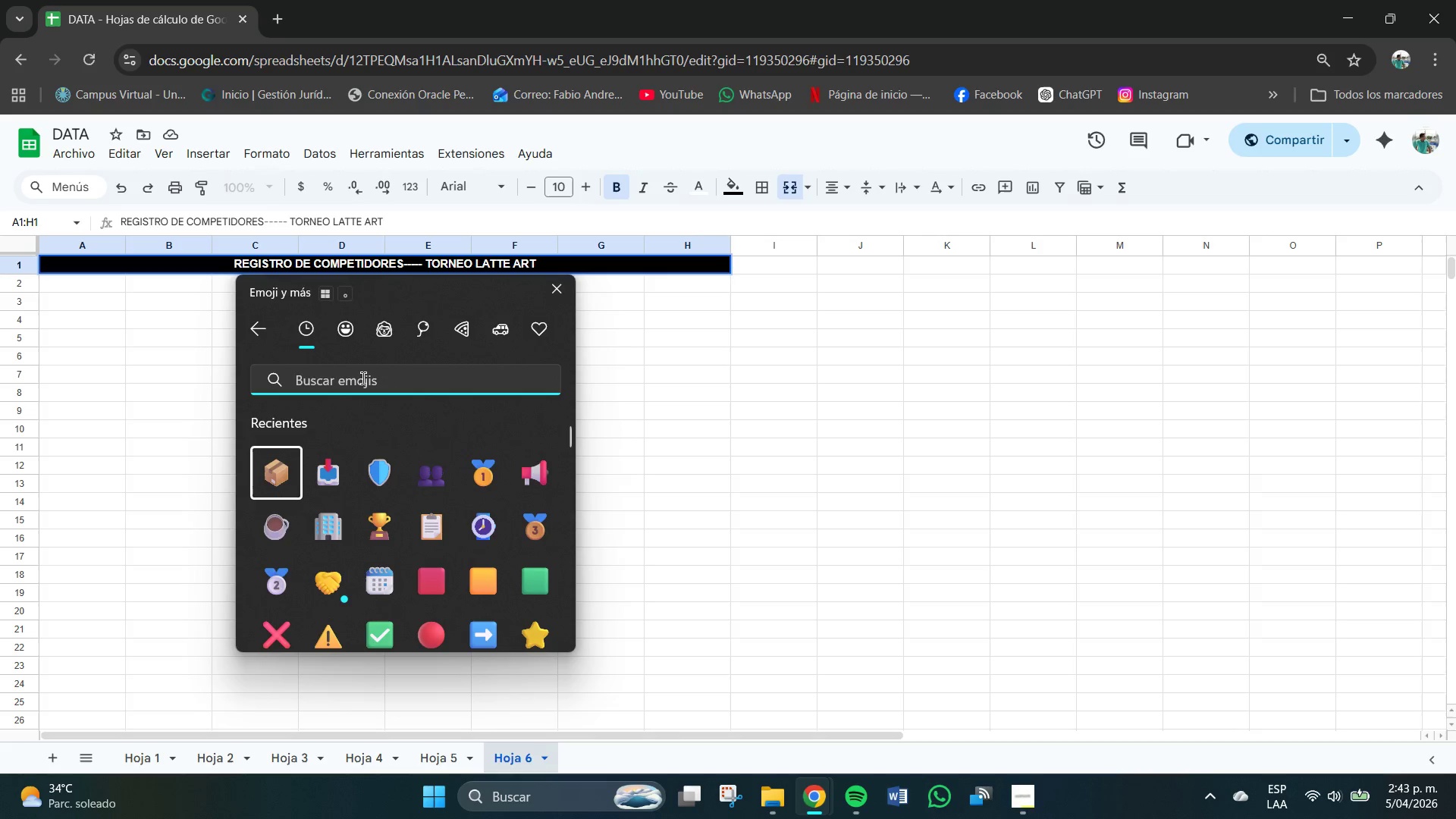 
left_click([363, 377])
 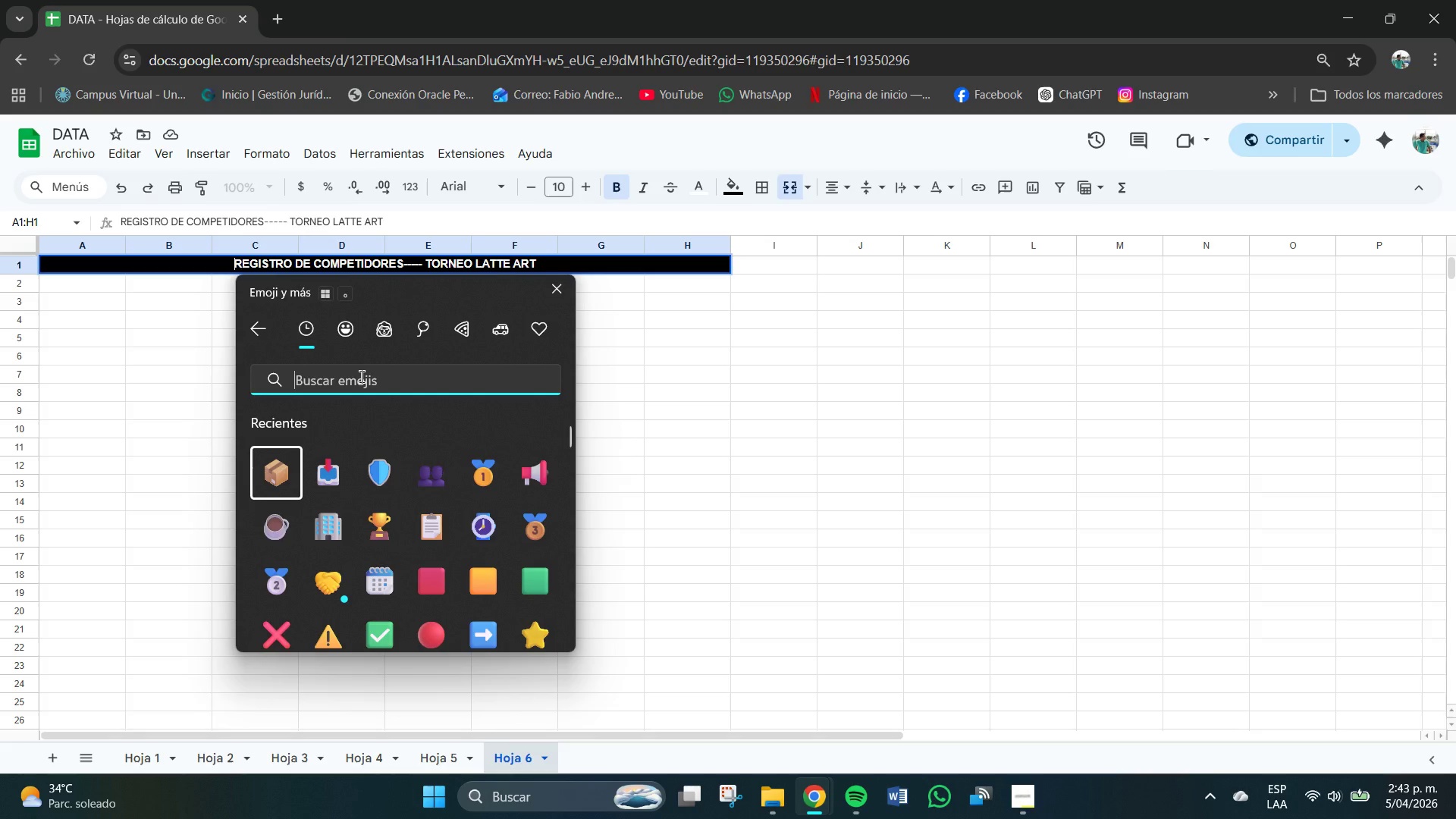 
type(ME)
 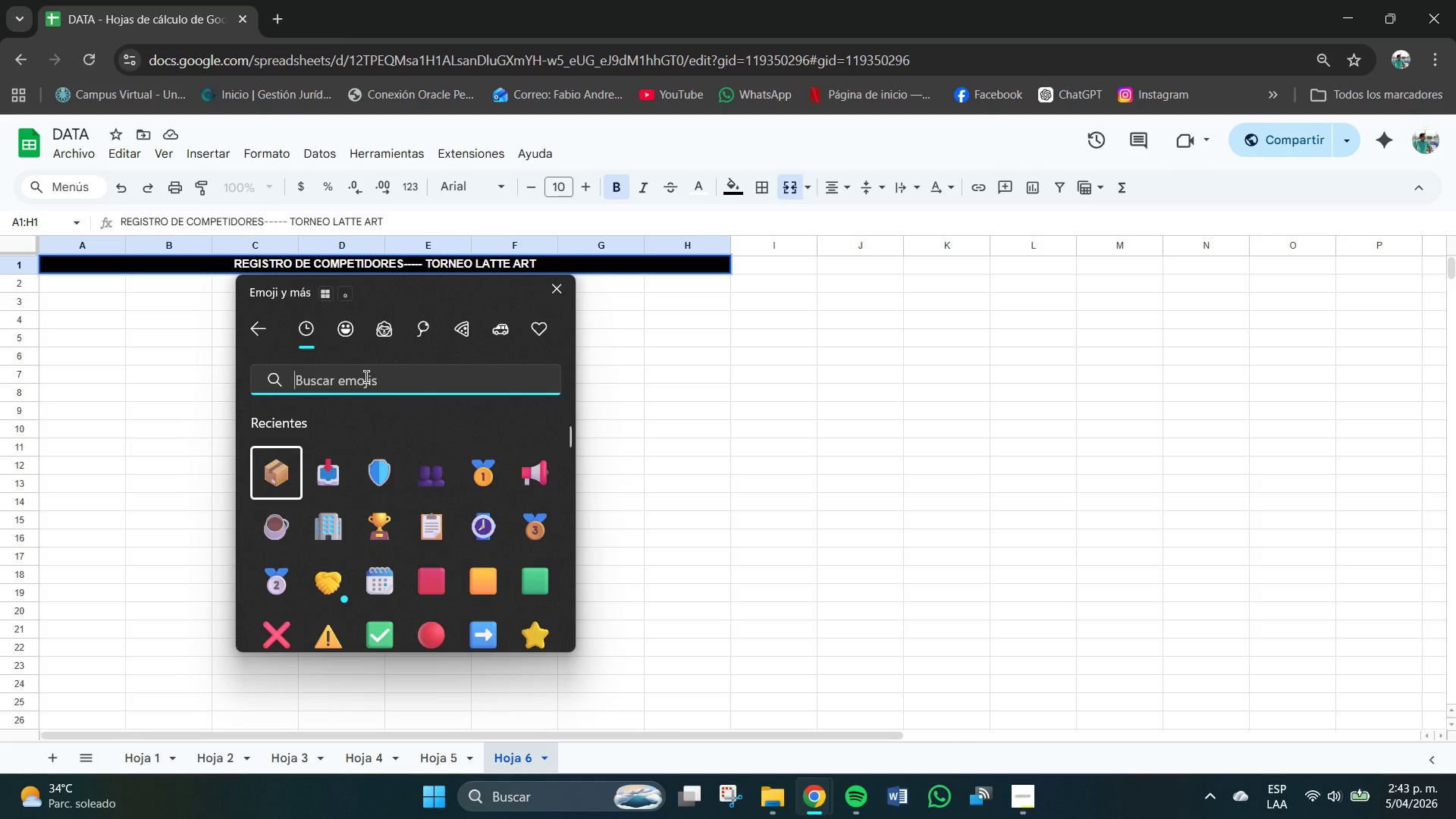 
left_click([323, 383])
 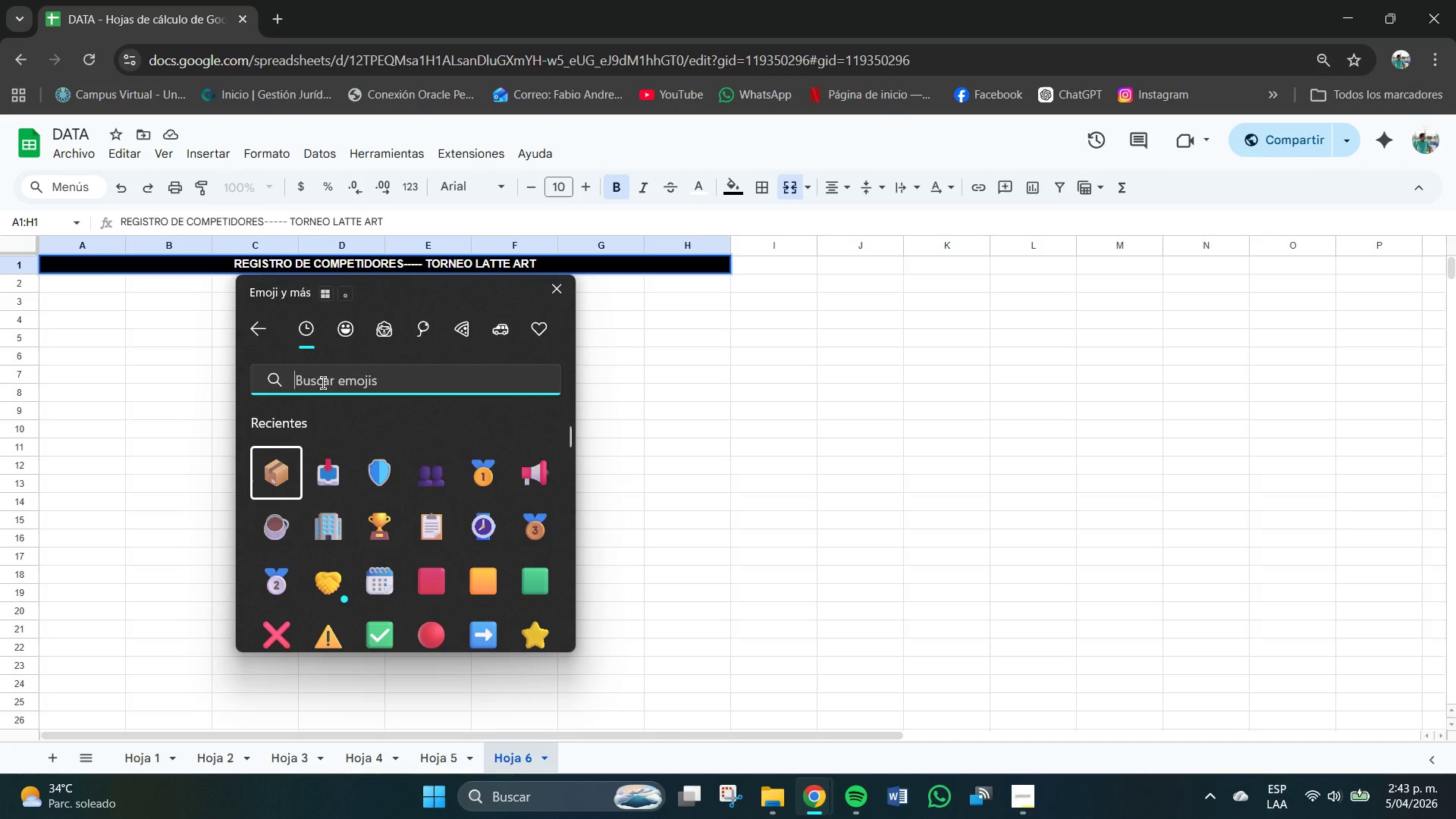 
scroll: coordinate [383, 553], scroll_direction: none, amount: 0.0
 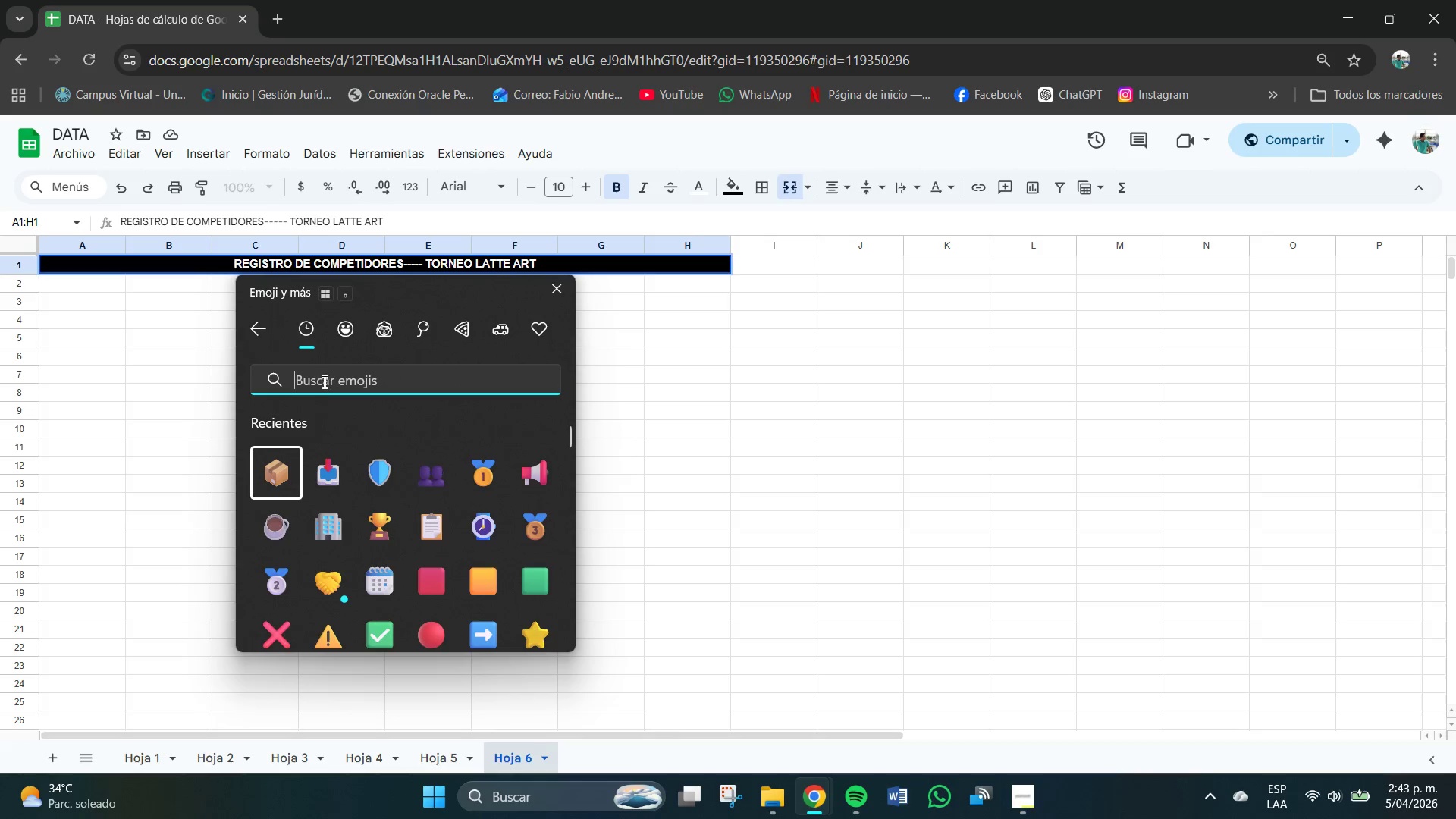 
double_click([323, 383])
 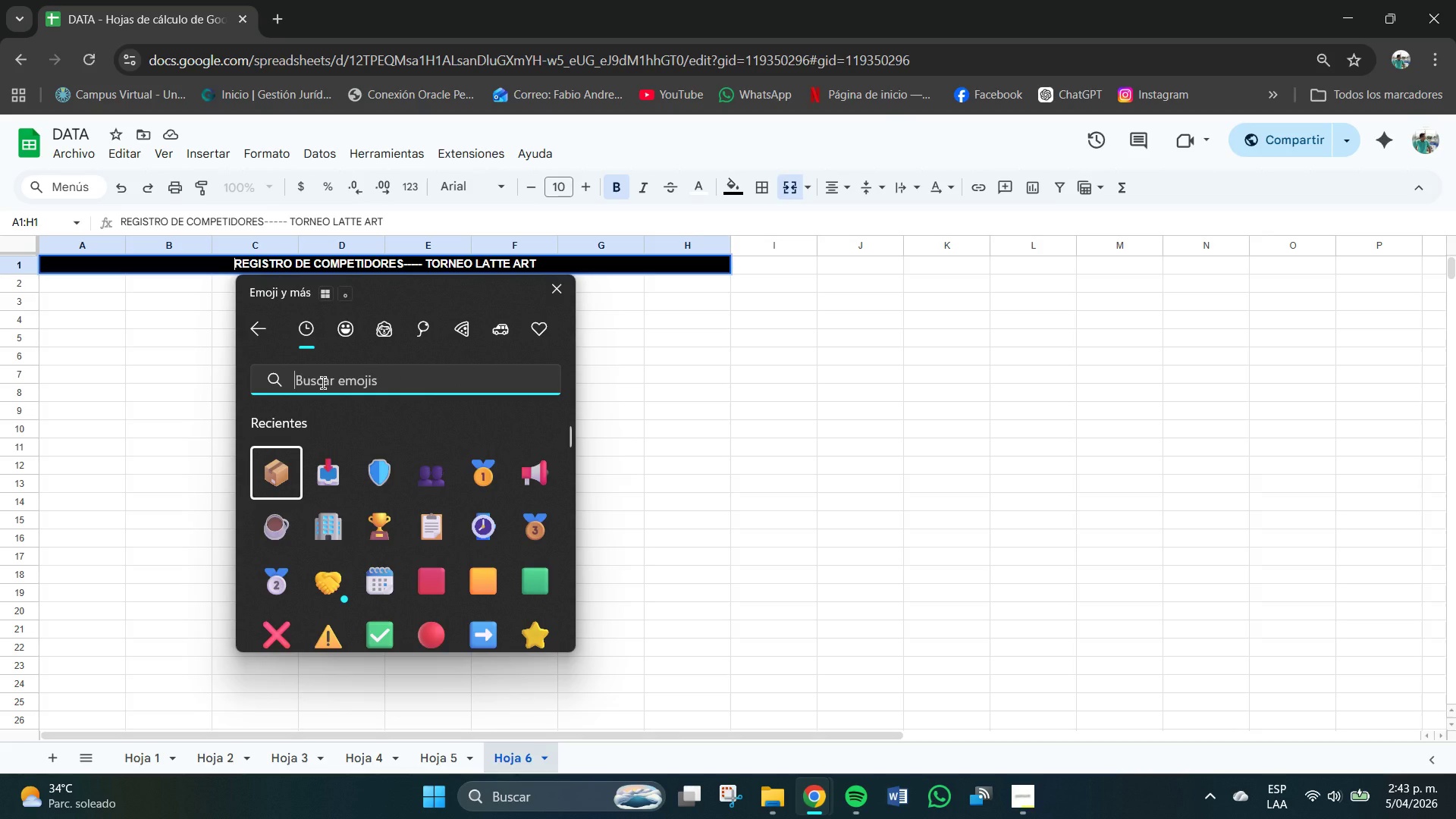 
type(MED)
 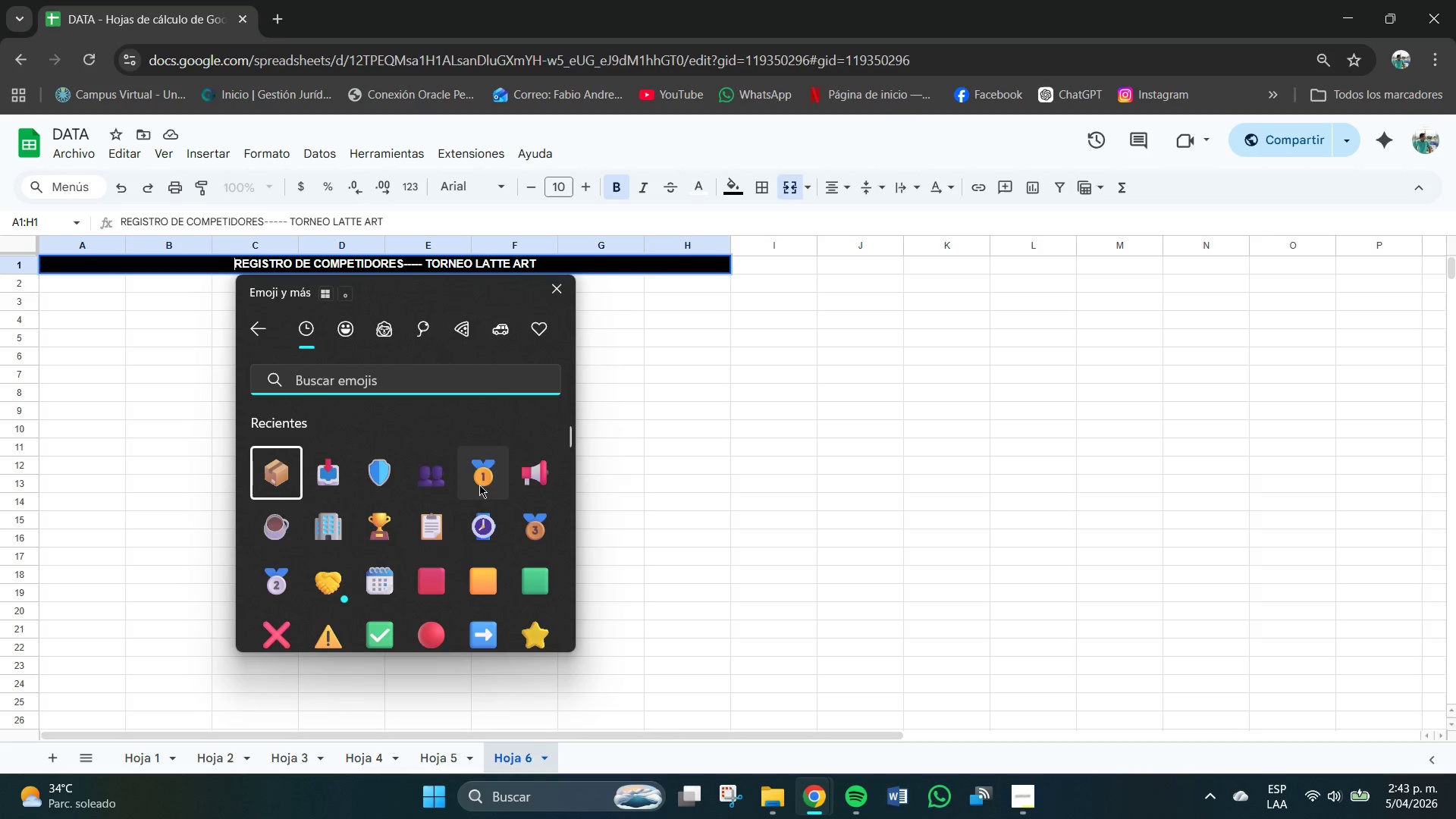 
left_click([486, 477])
 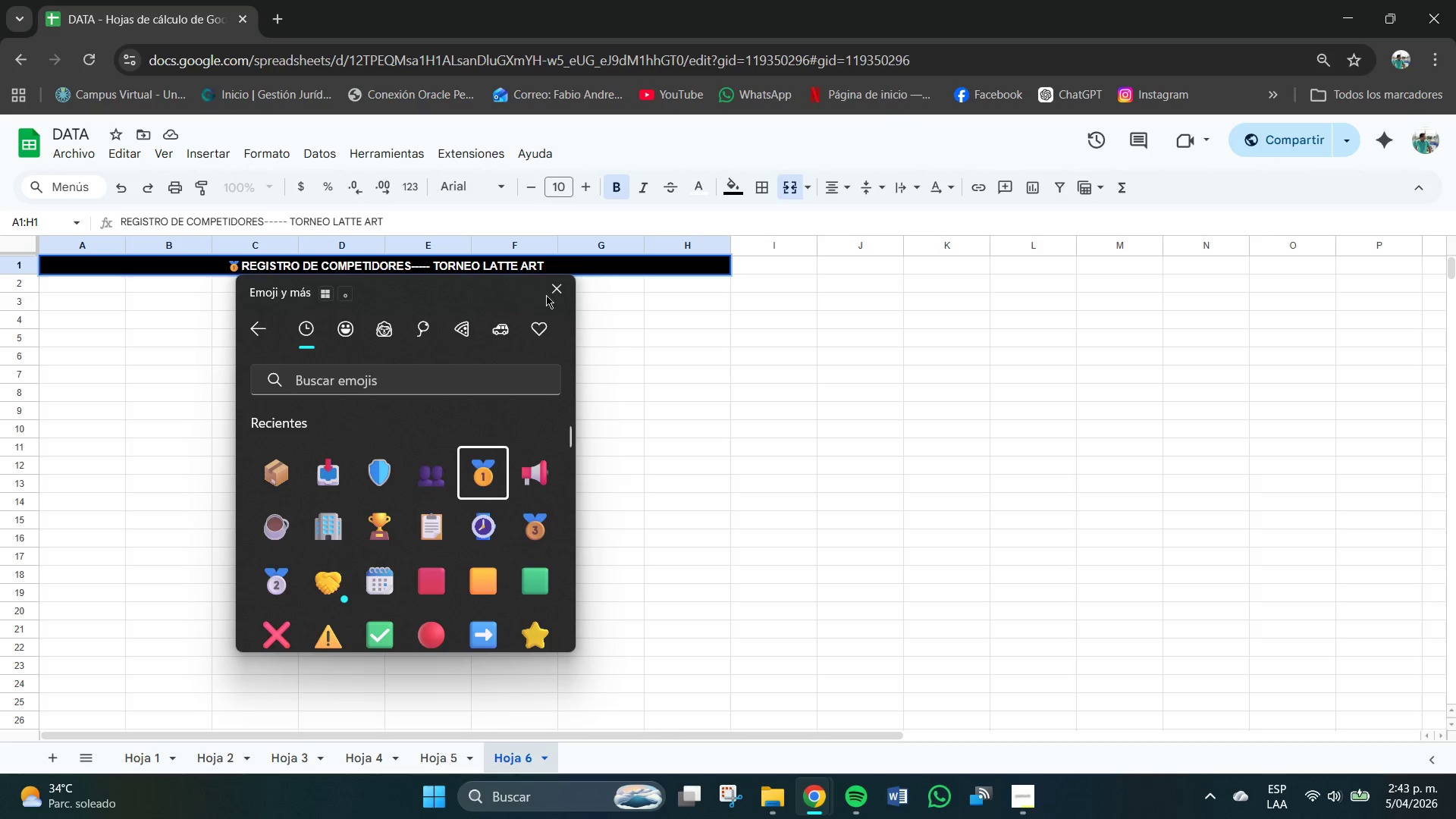 
left_click([557, 262])
 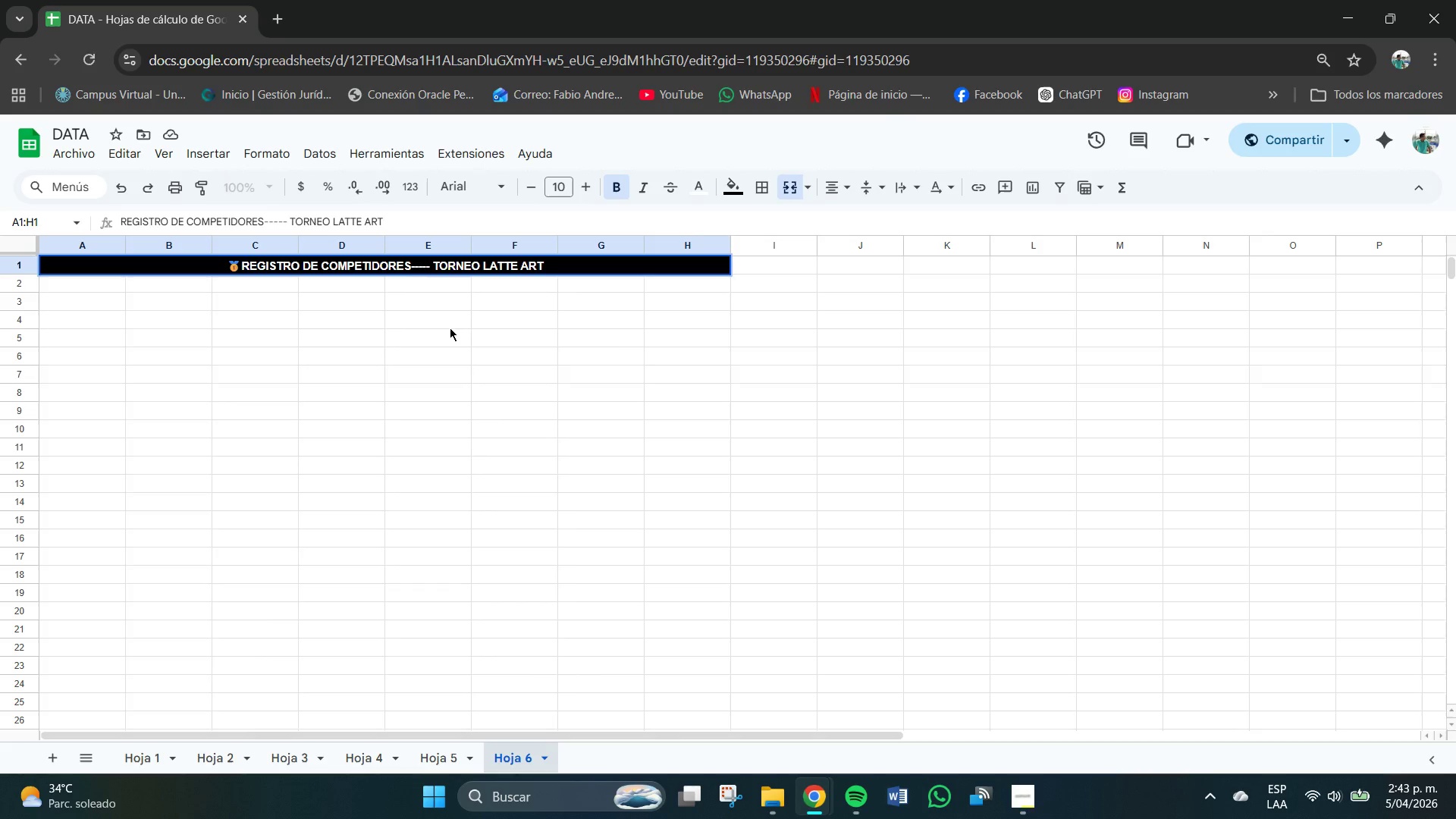 
scroll: coordinate [432, 331], scroll_direction: up, amount: 1.0
 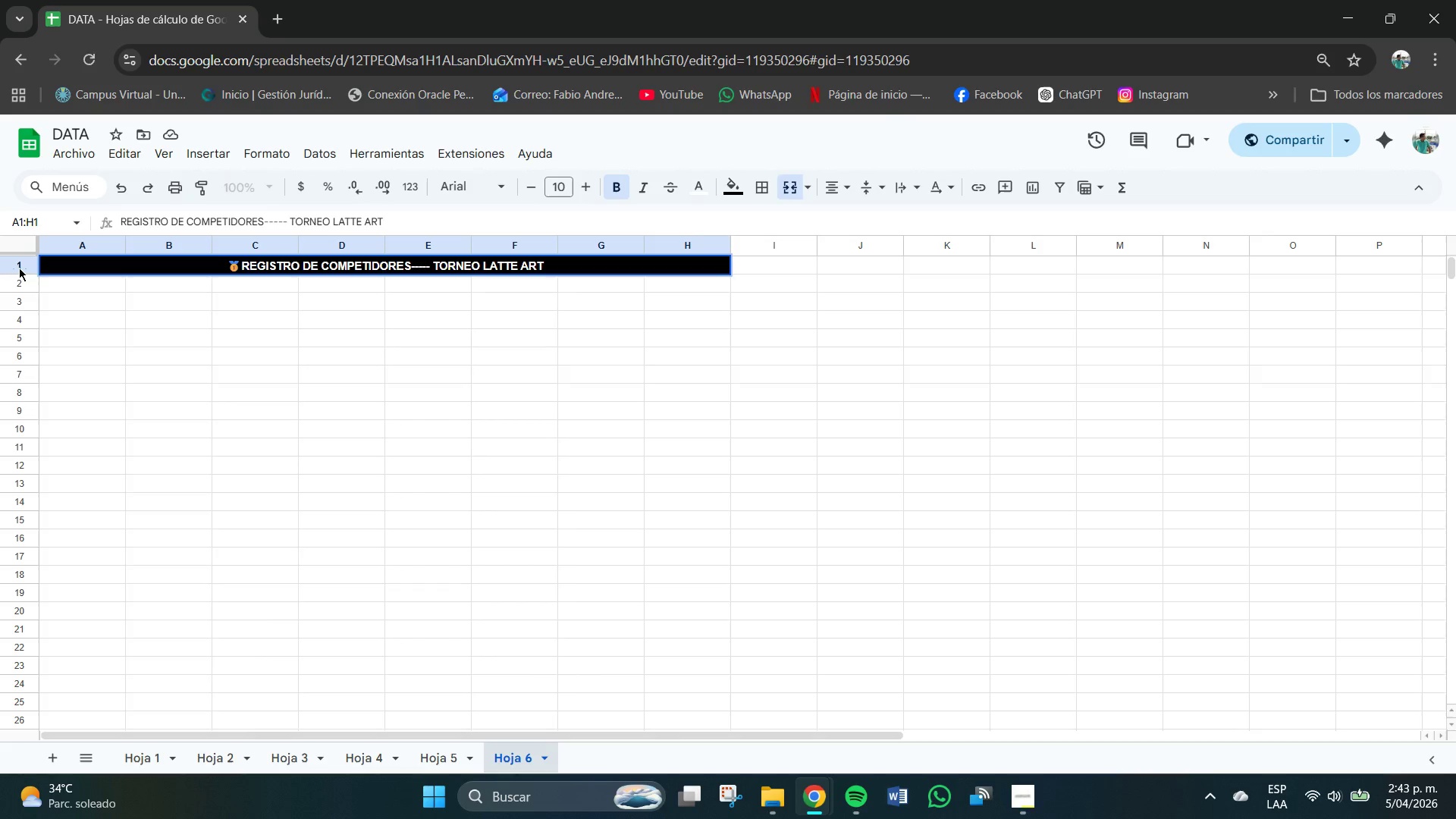 
left_click_drag(start_coordinate=[16, 272], to_coordinate=[18, 294])
 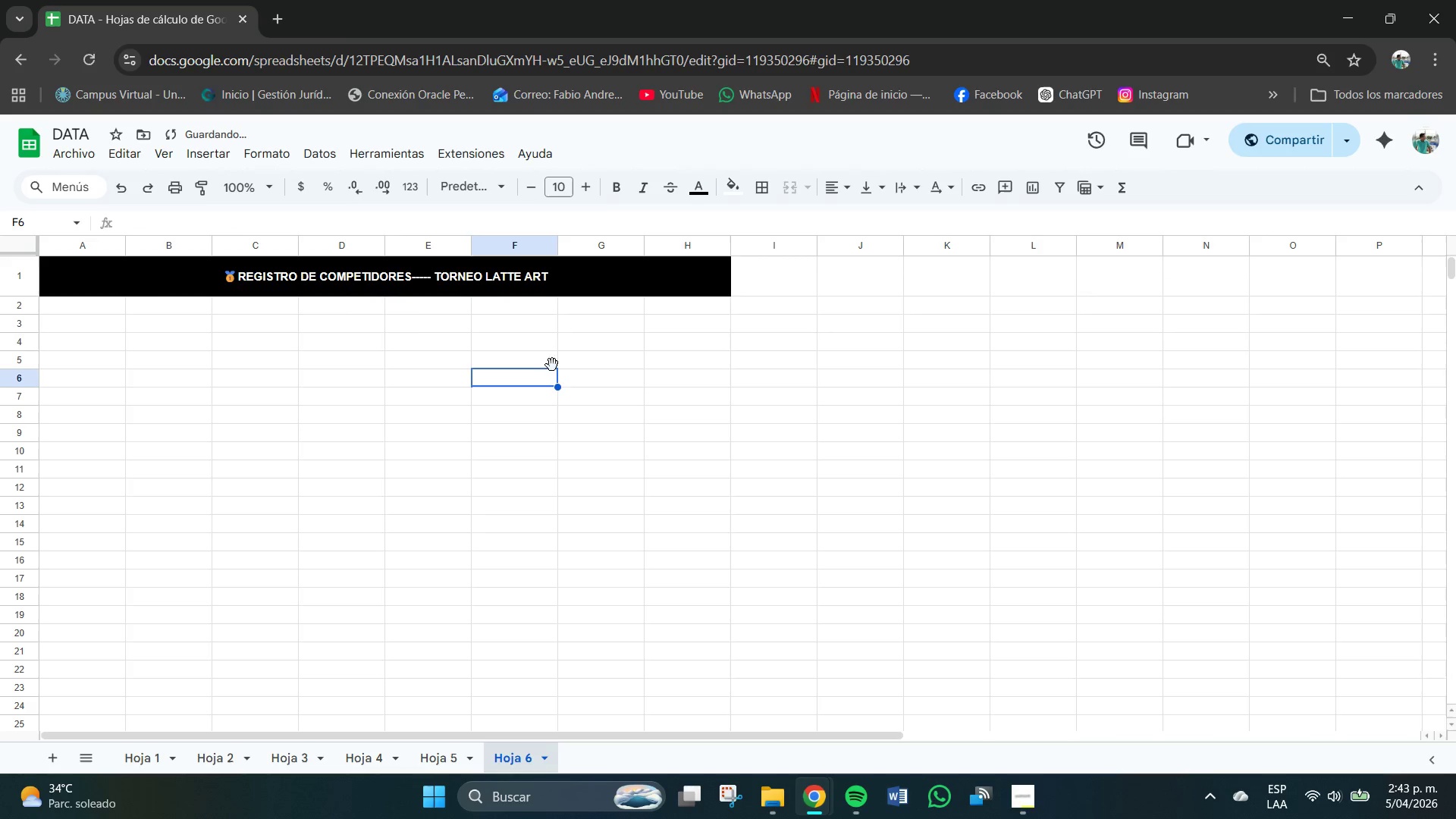 
double_click([554, 276])
 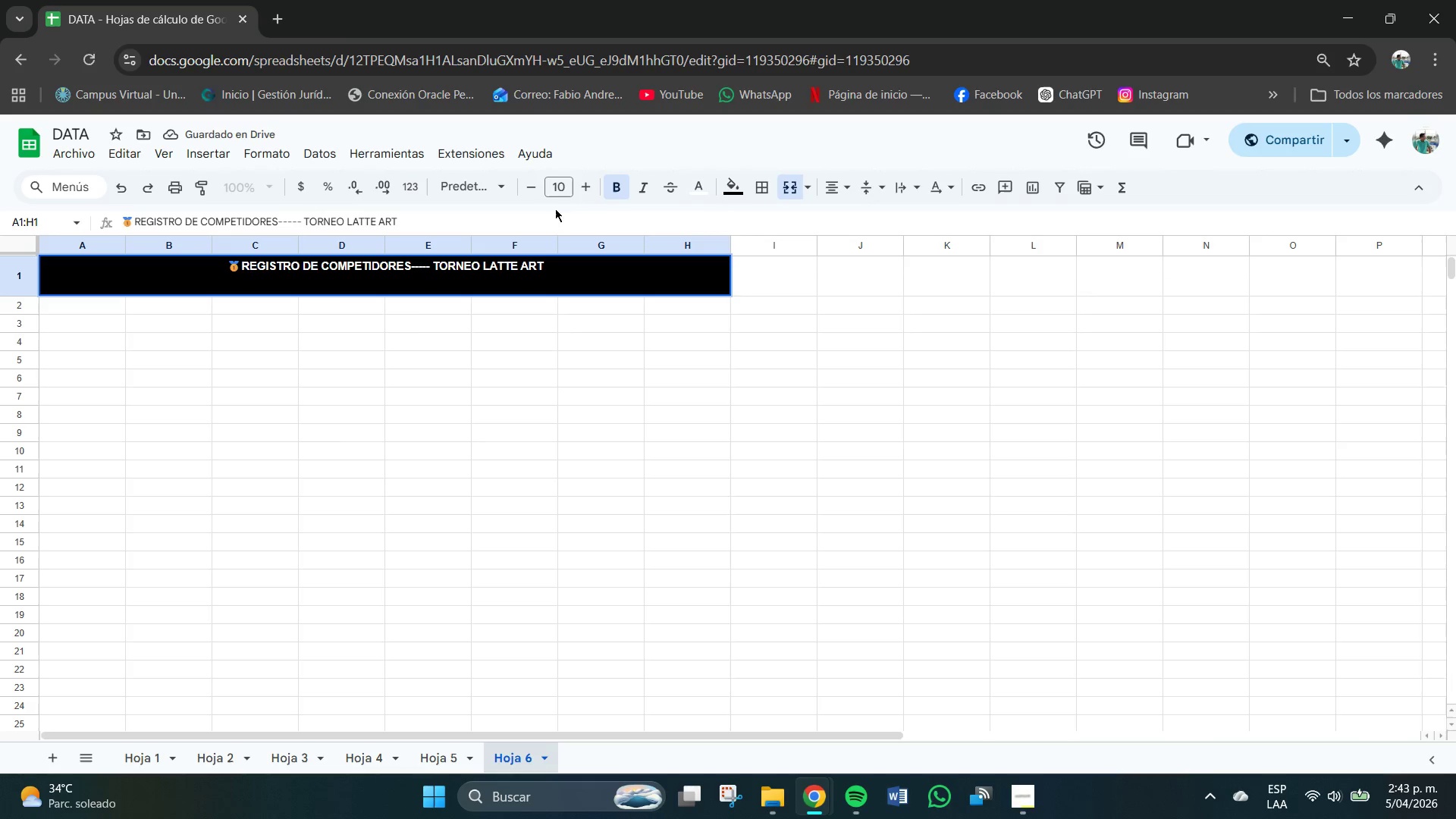 
wait(5.7)
 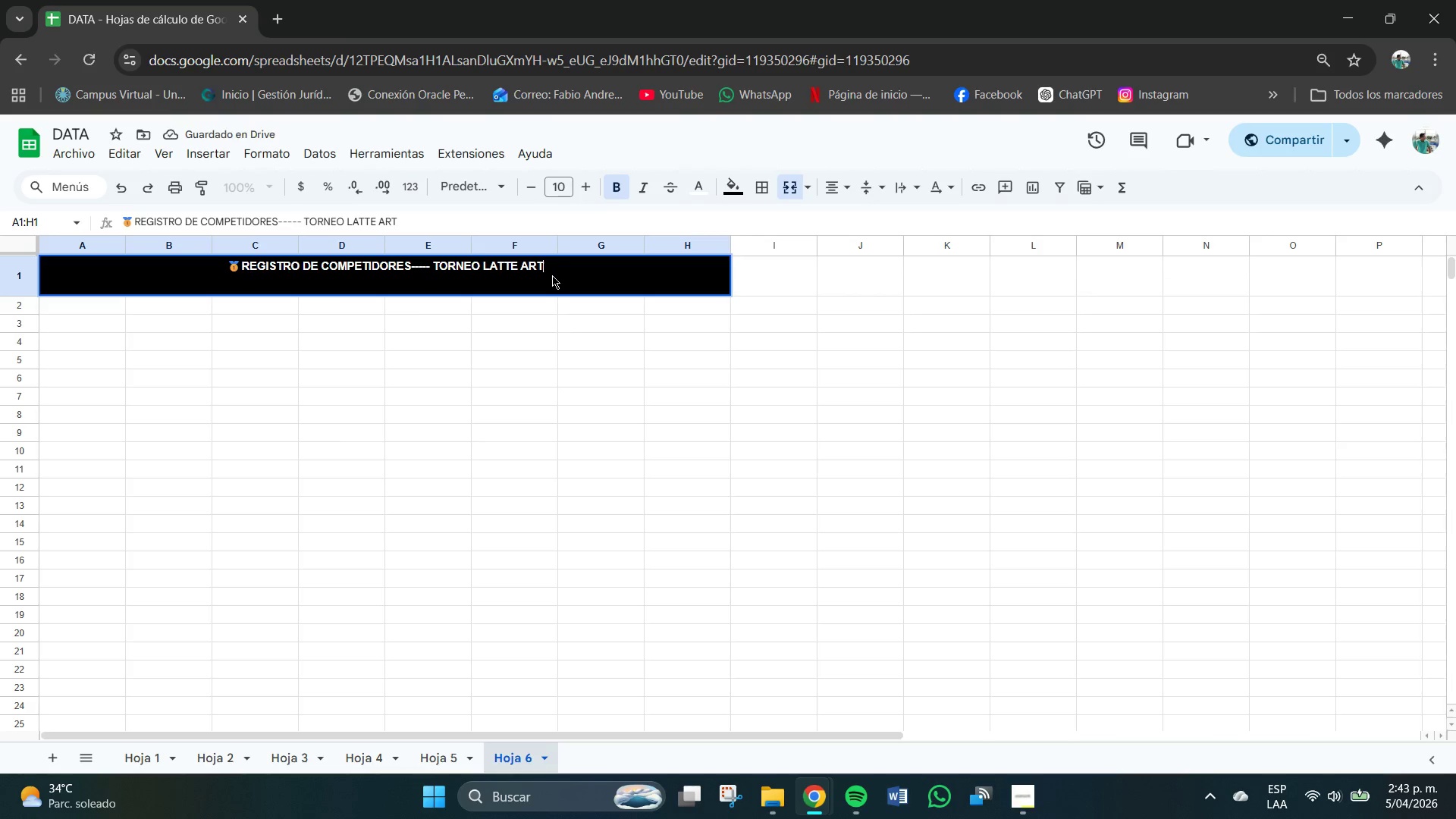 
double_click([560, 282])
 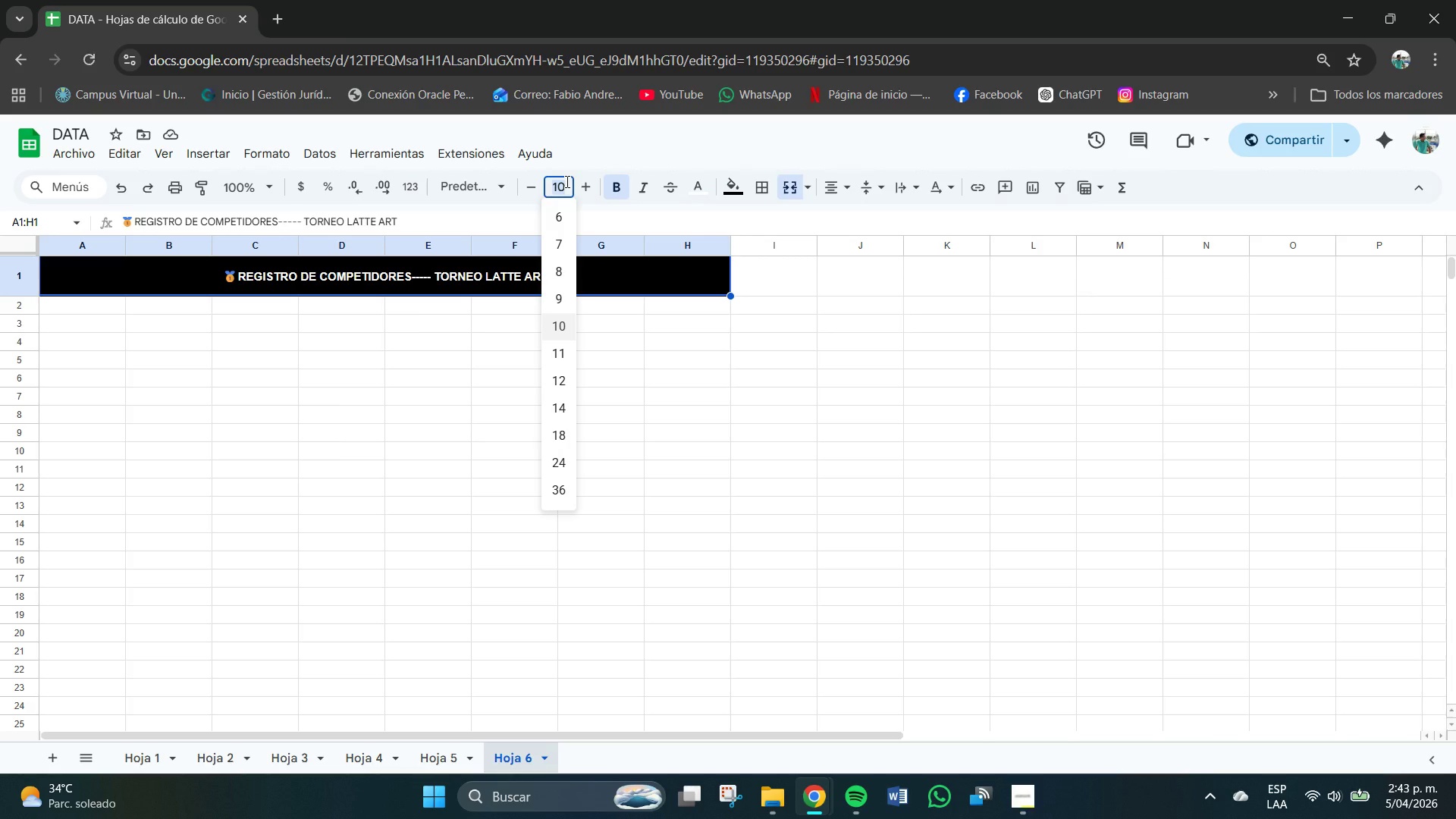 
key(Numpad1)
 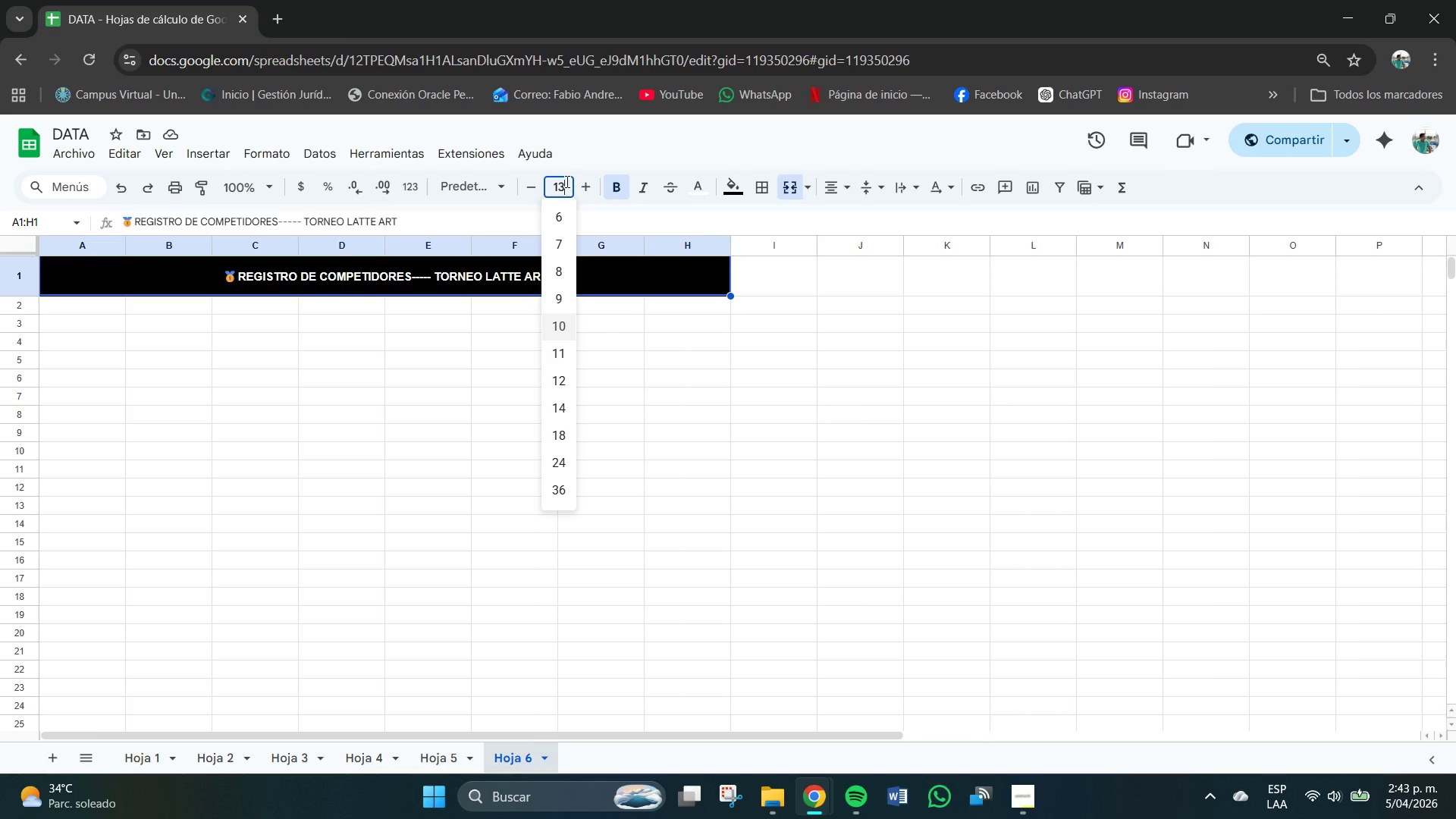 
key(Numpad3)
 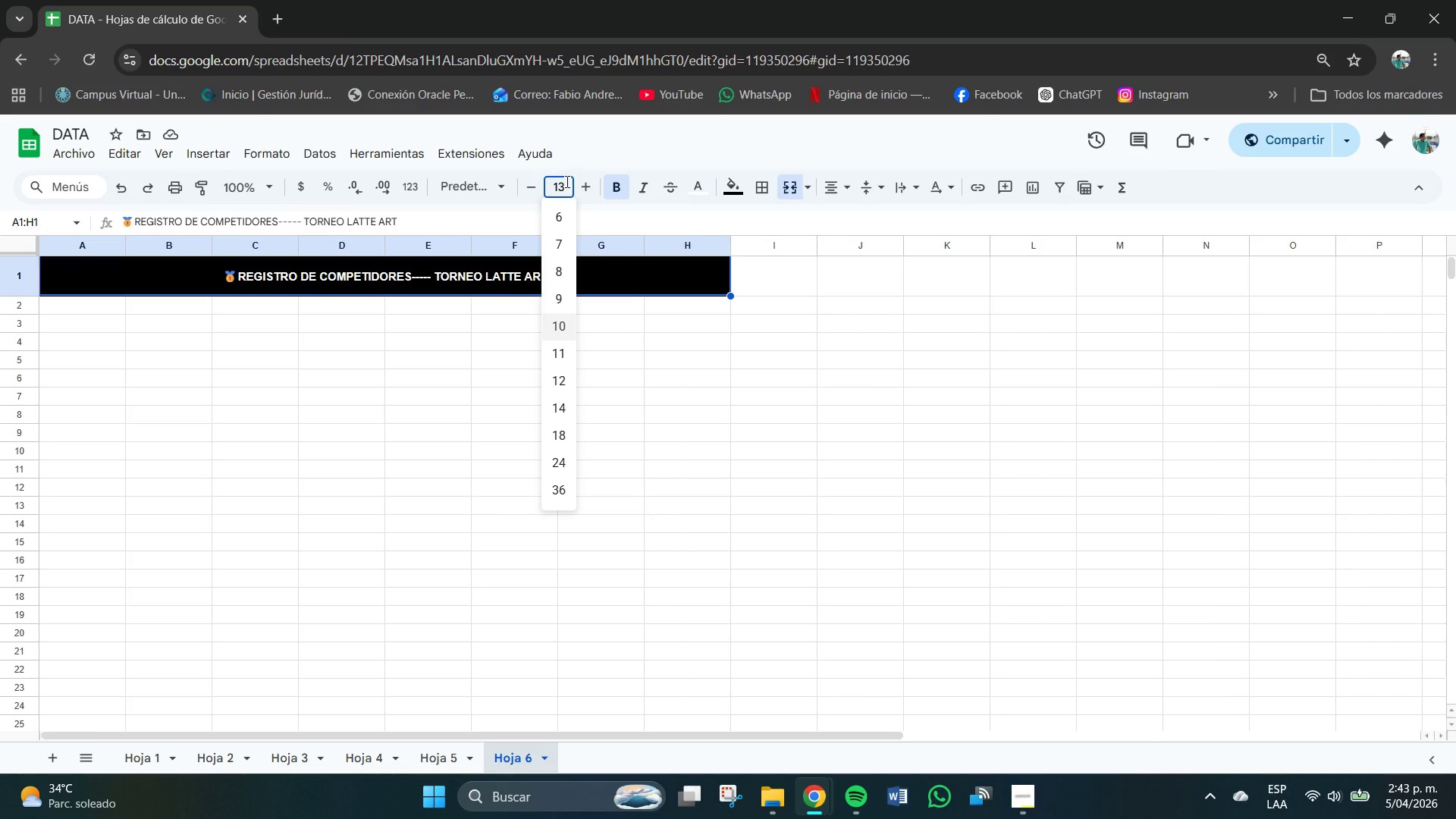 
key(NumpadEnter)
 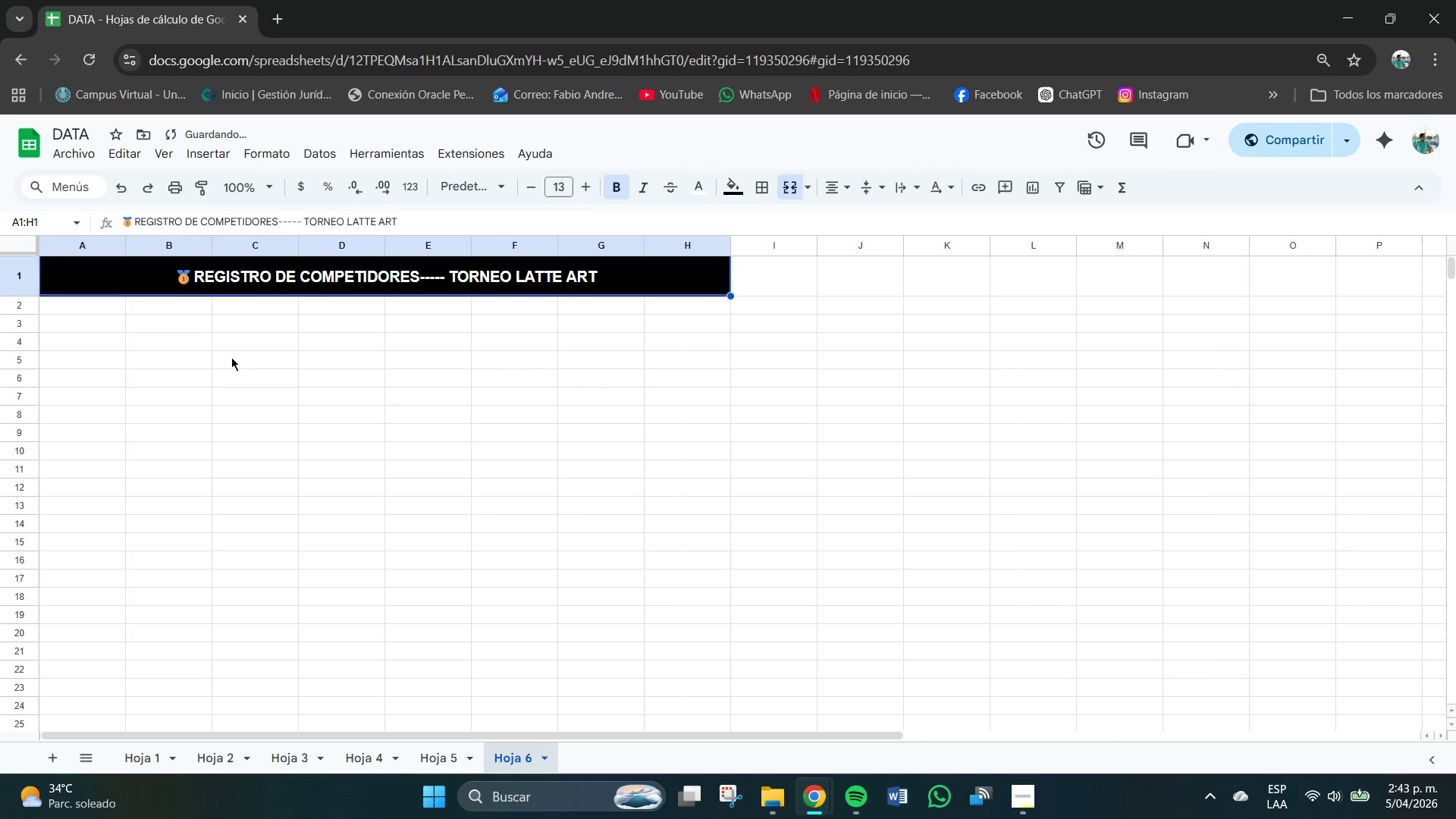 
left_click([184, 472])
 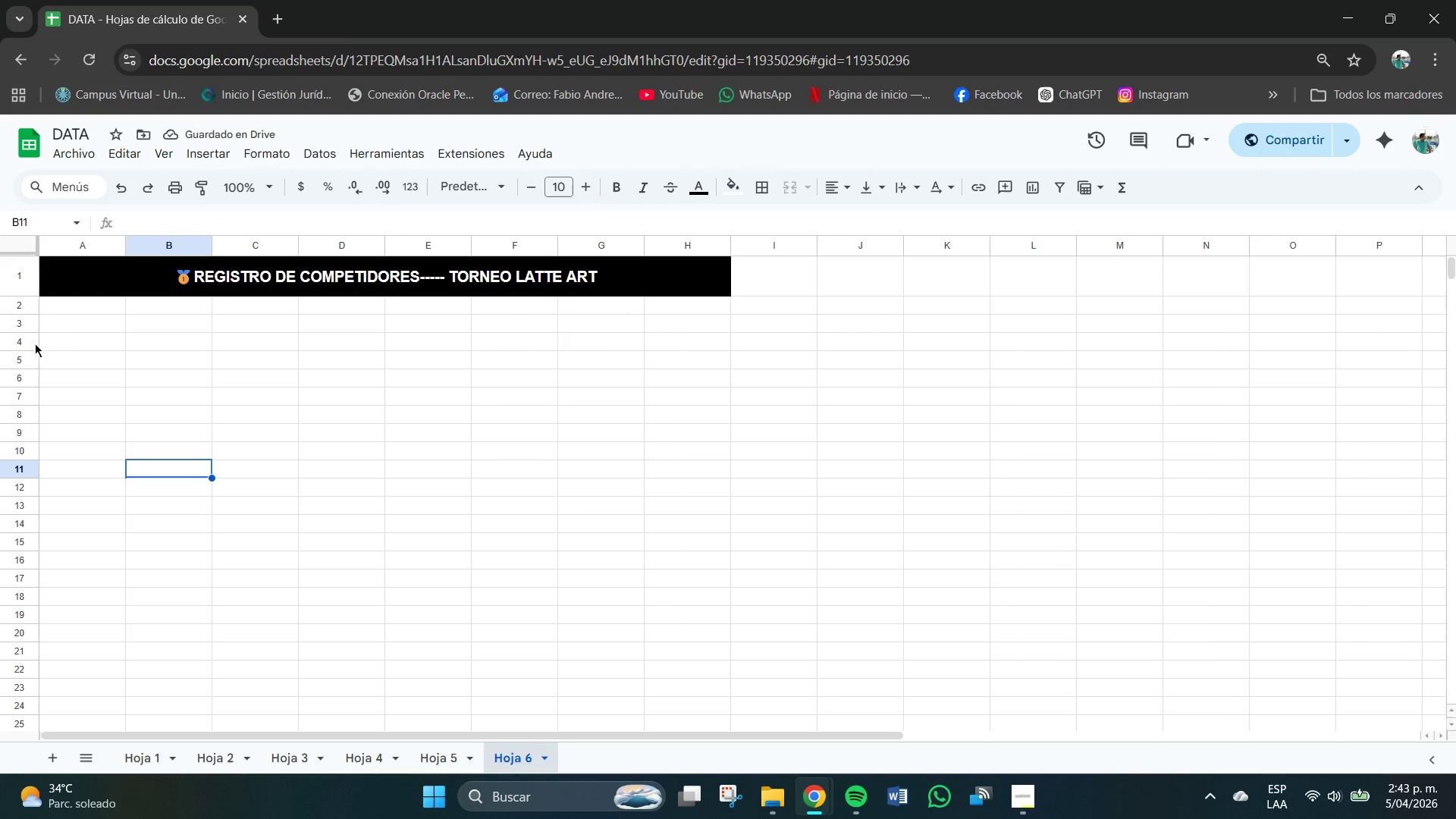 
wait(5.2)
 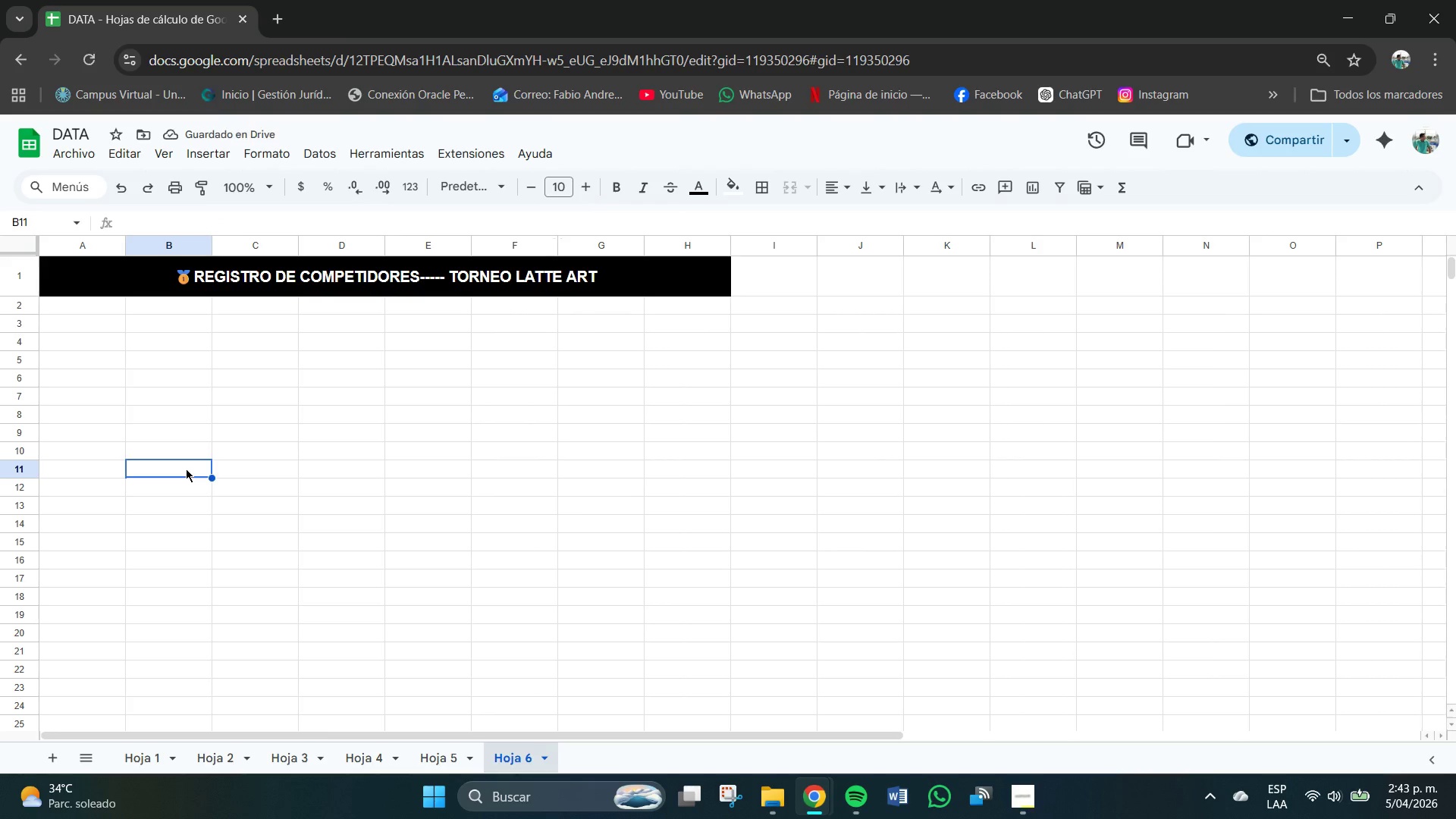 
left_click_drag(start_coordinate=[89, 306], to_coordinate=[675, 312])
 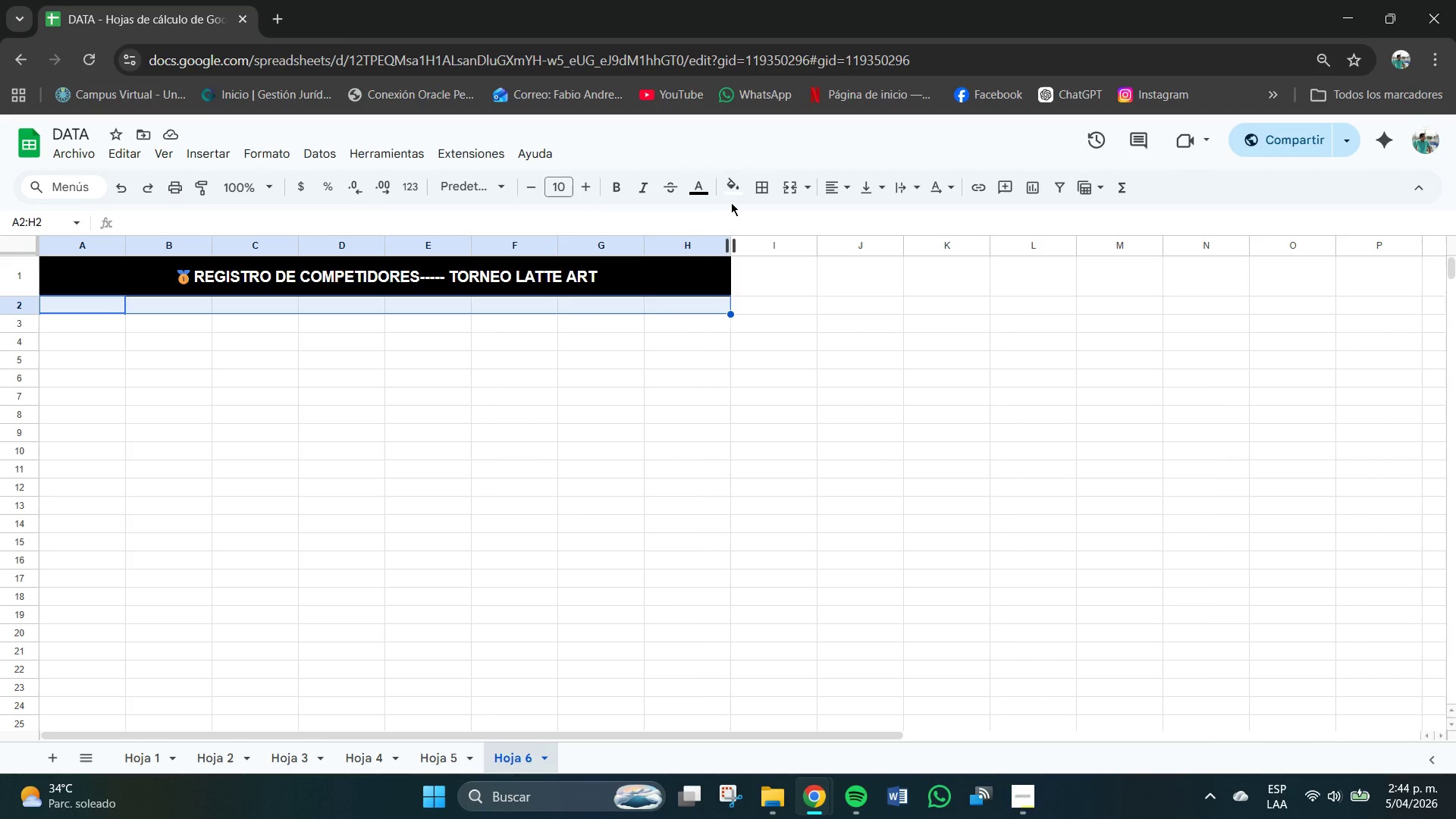 
left_click([733, 196])
 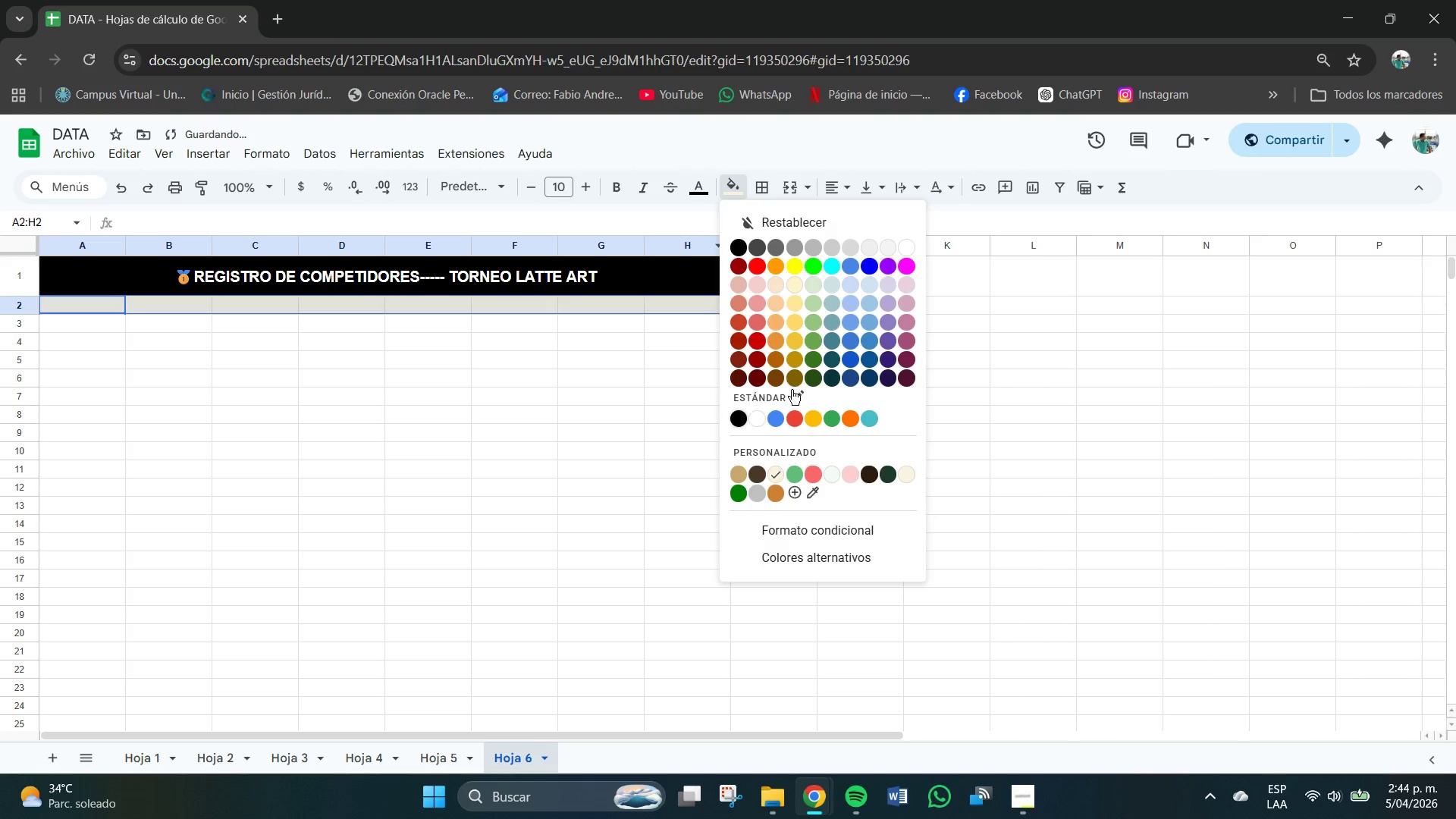 
wait(5.23)
 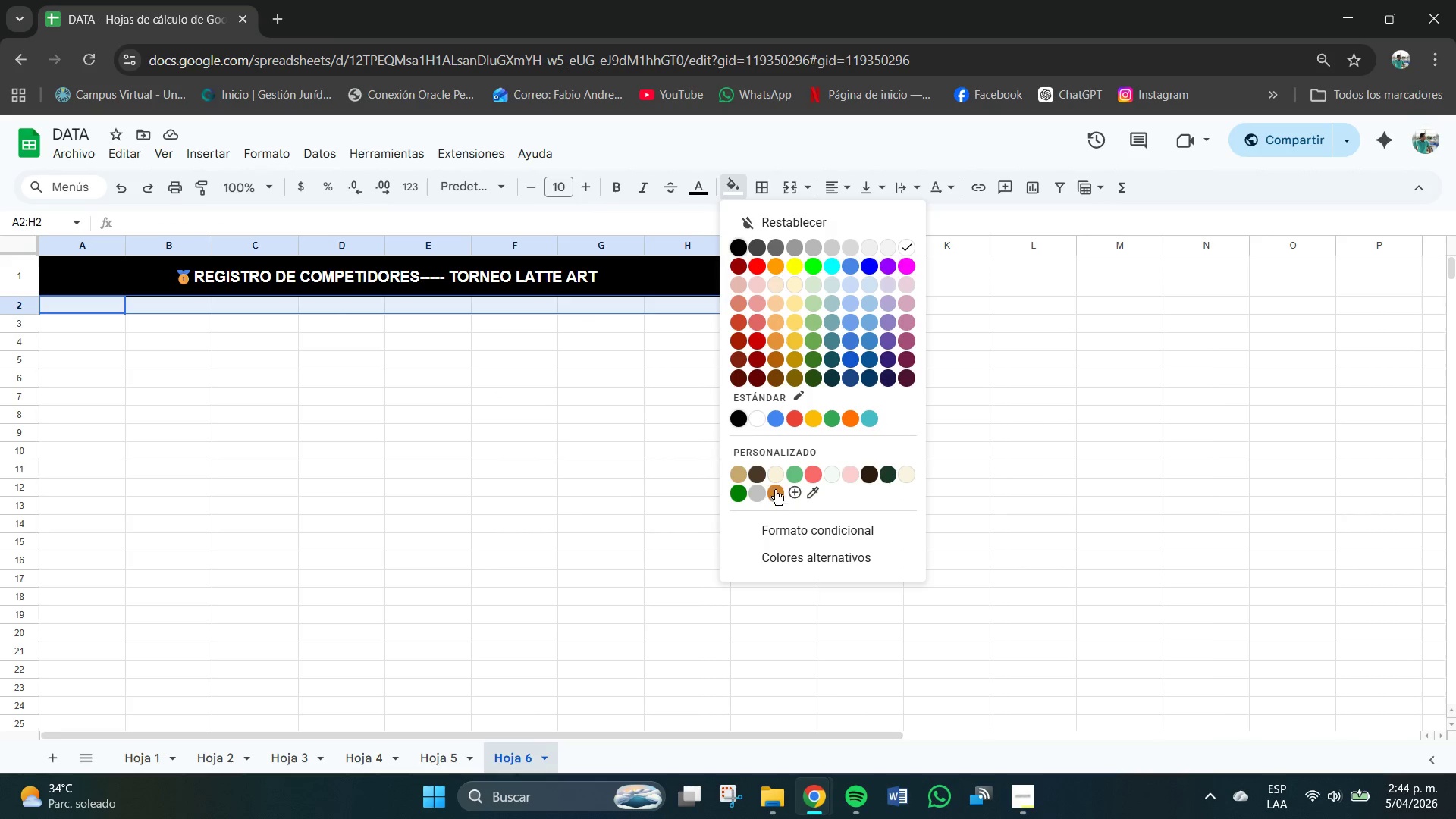 
left_click([776, 492])
 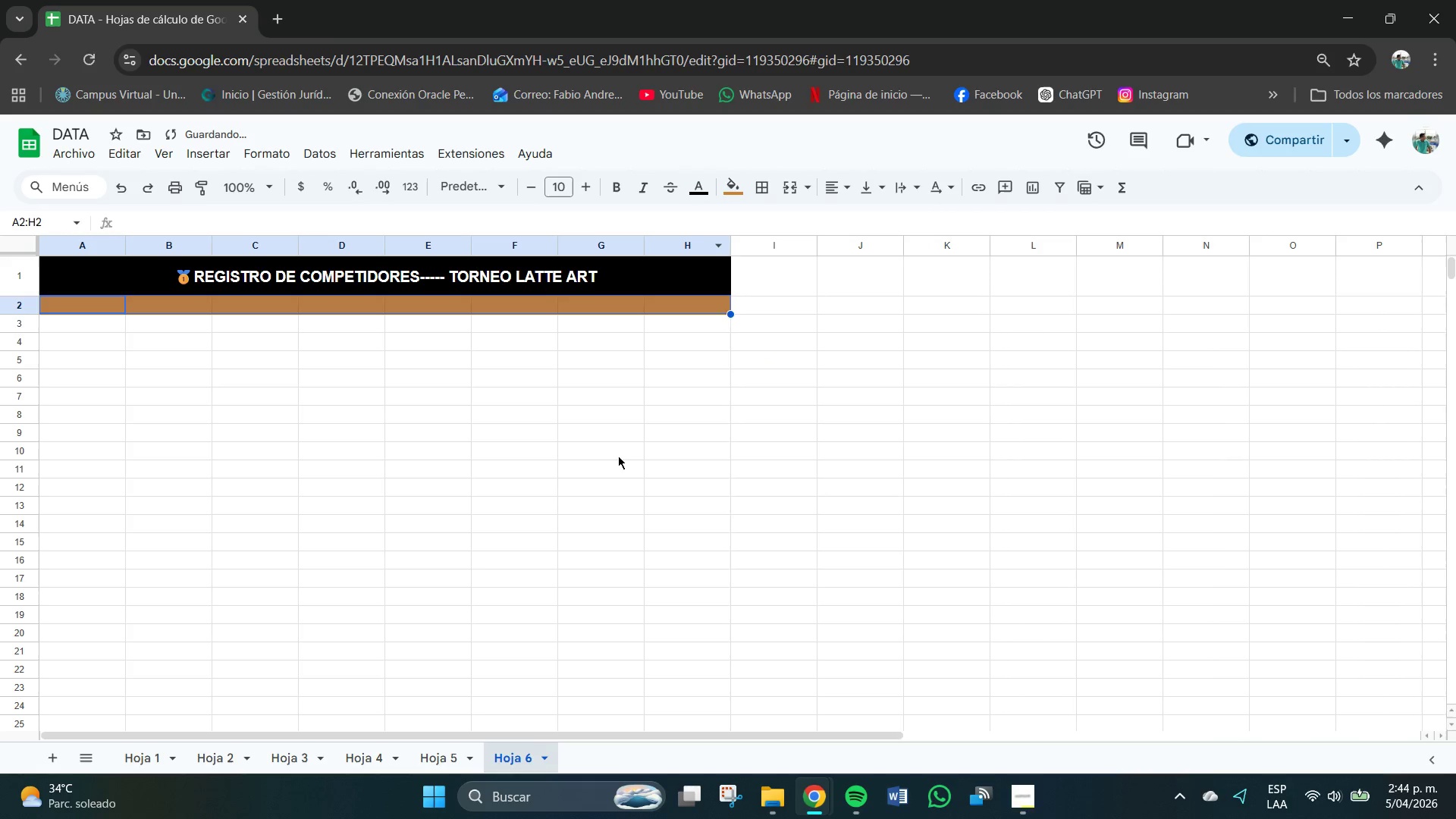 
left_click([303, 385])
 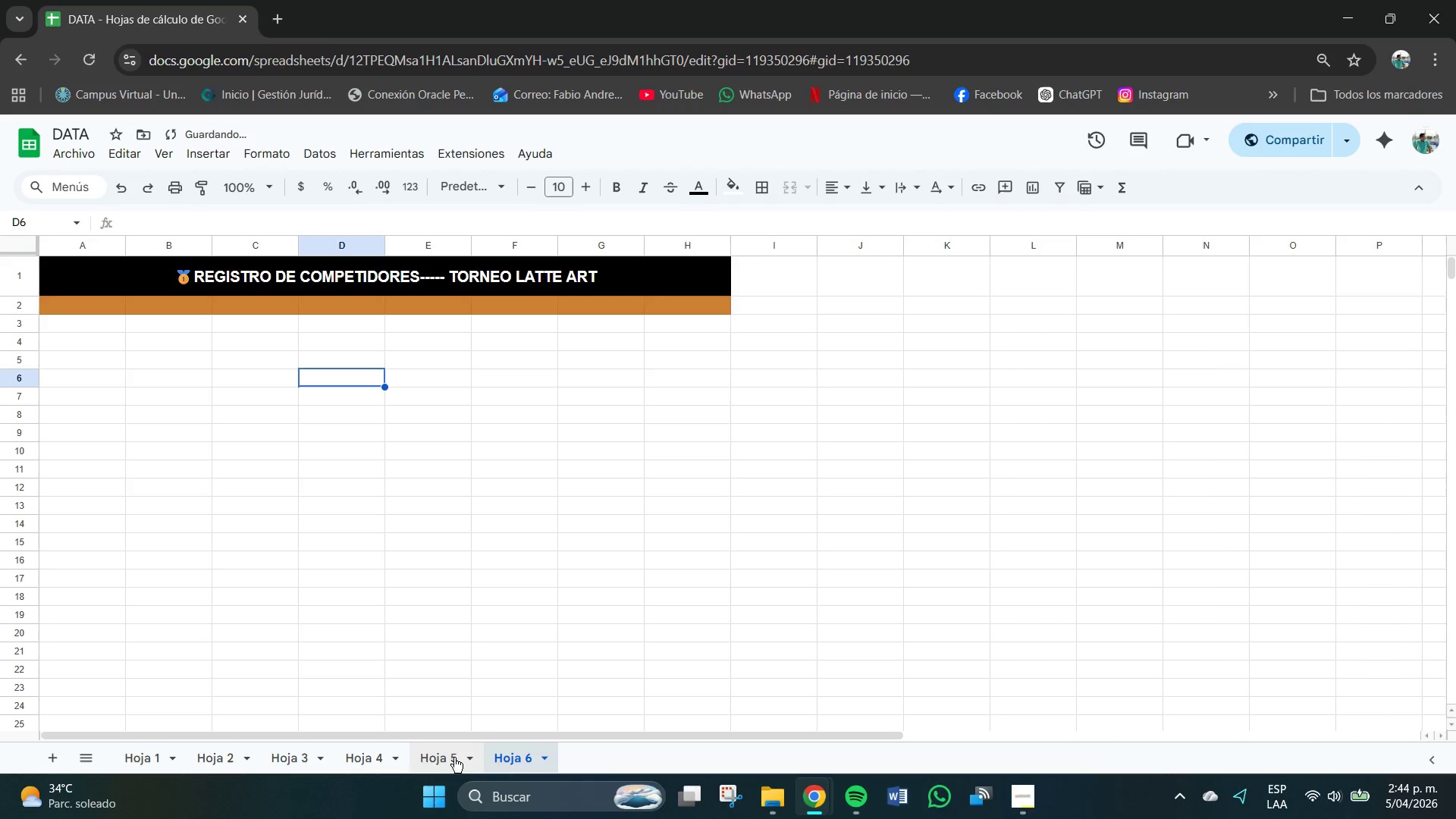 
left_click([448, 760])
 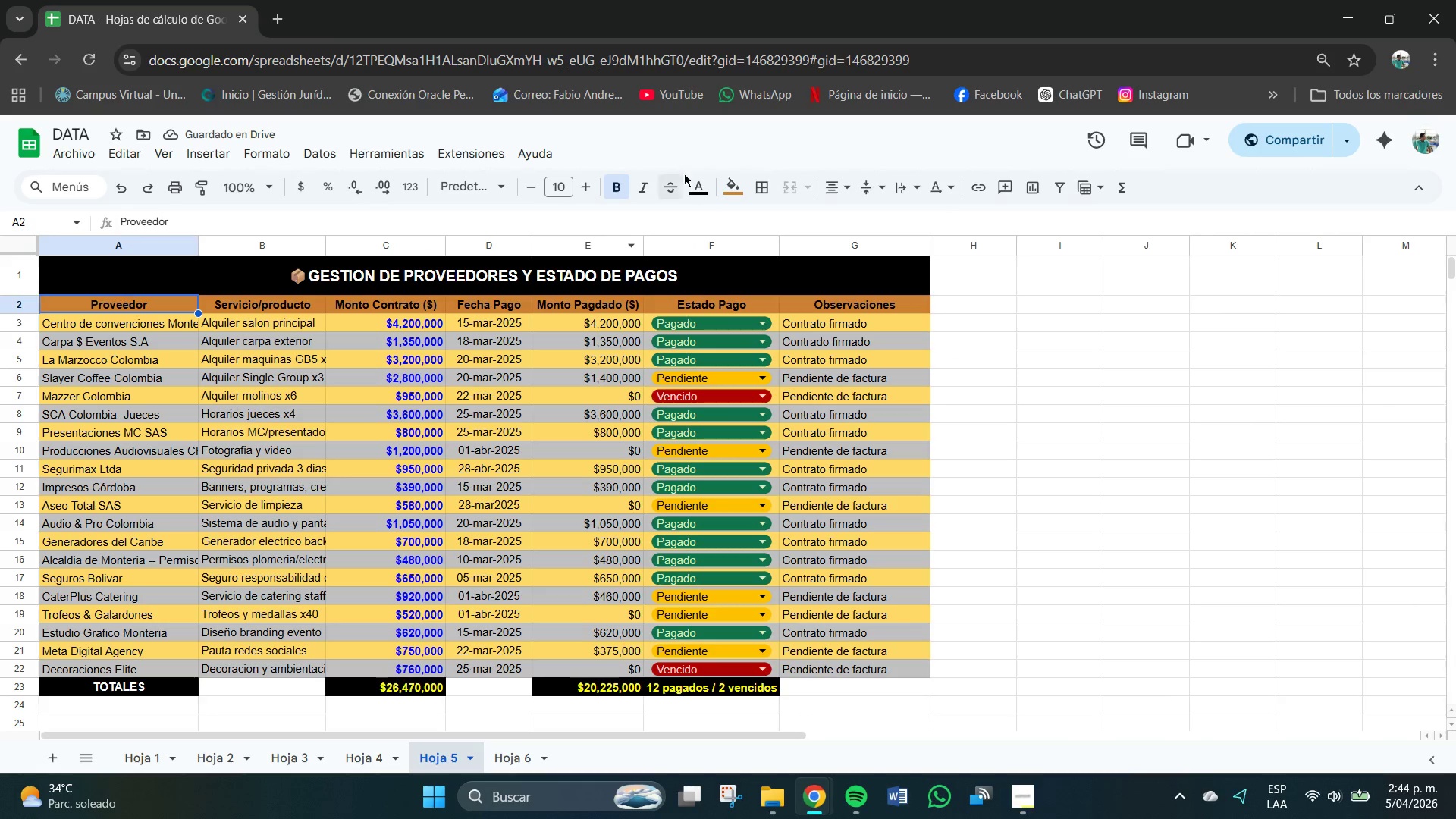 
left_click([740, 187])
 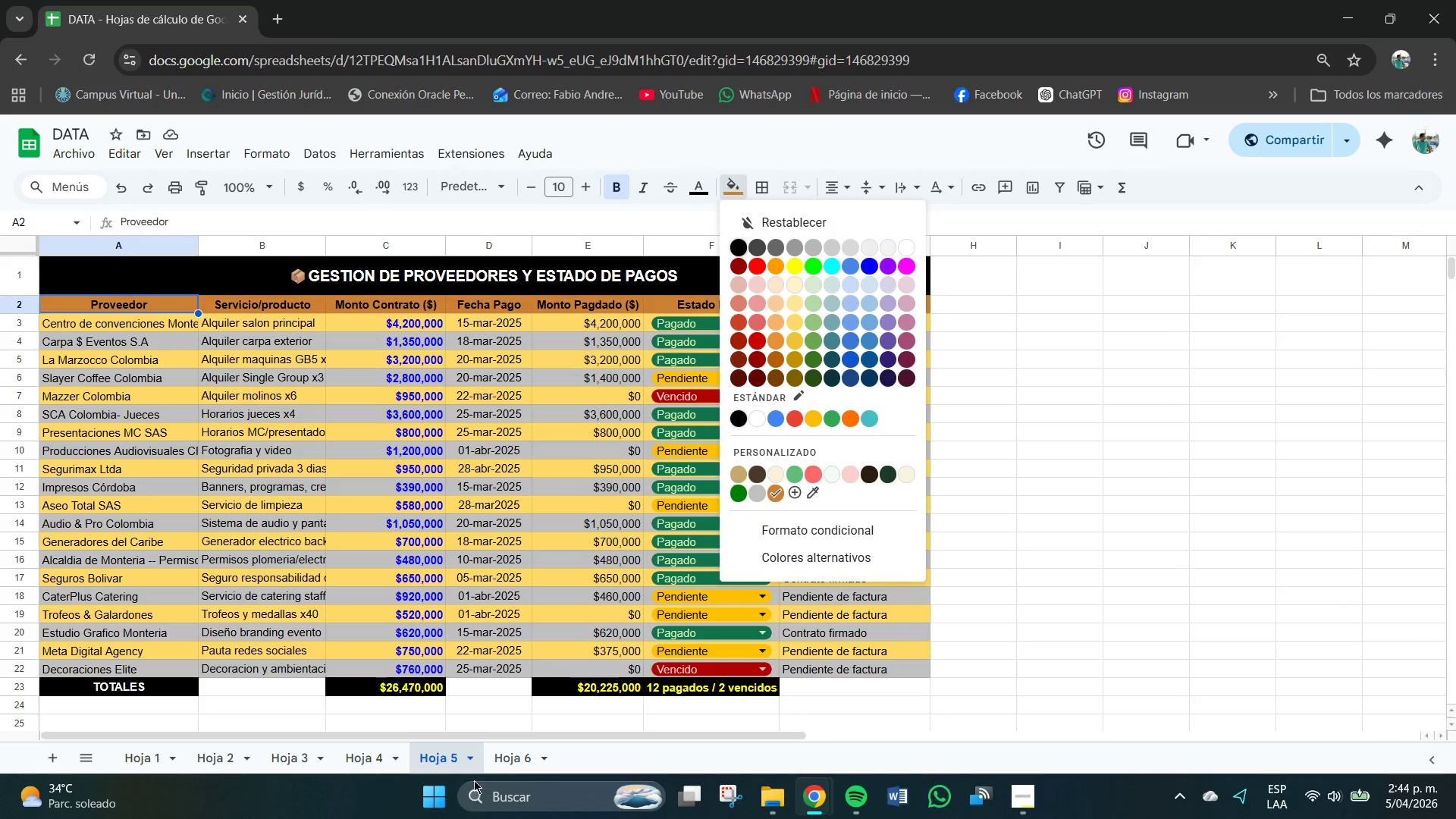 
left_click([512, 766])
 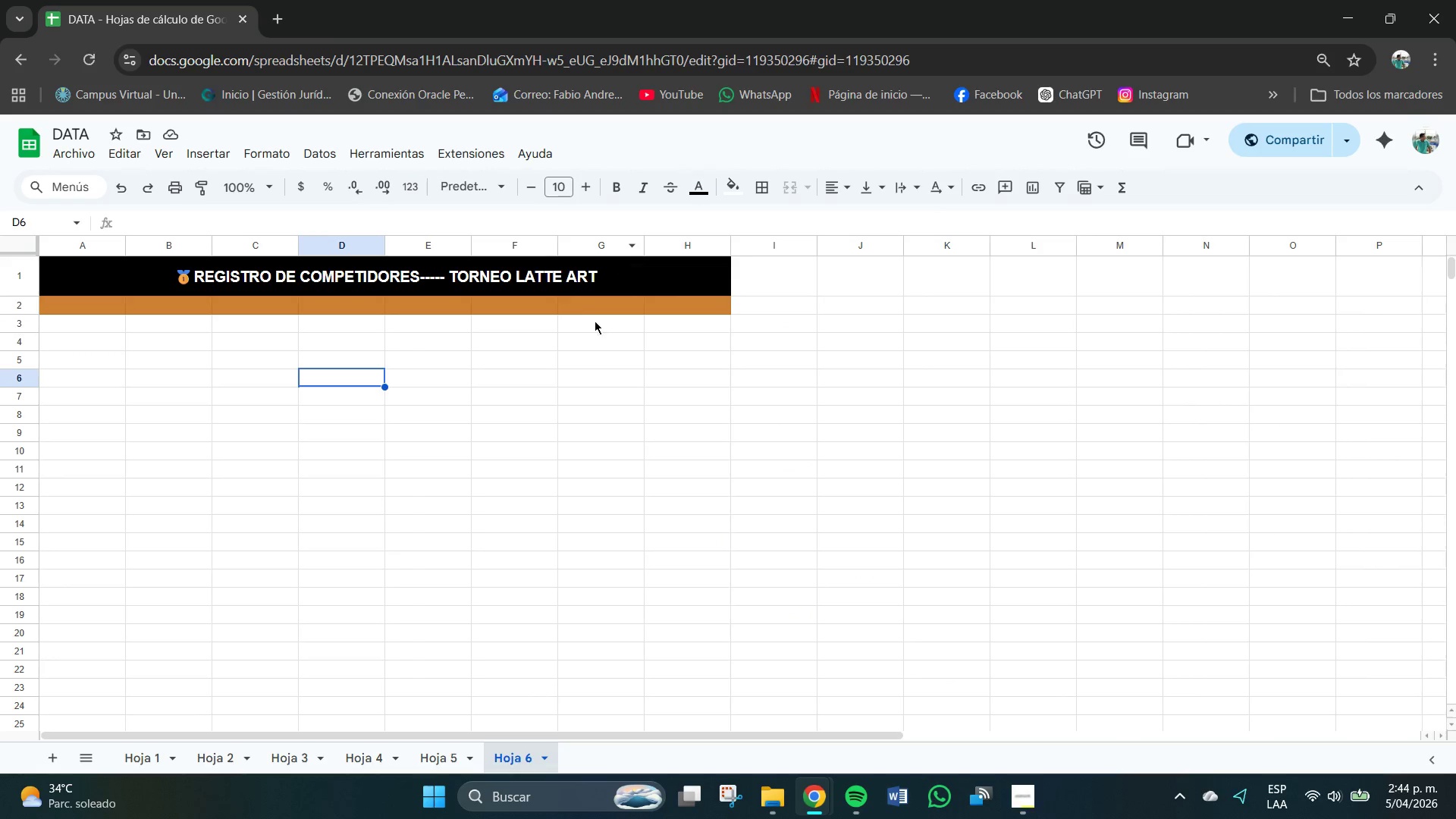 
left_click([570, 303])
 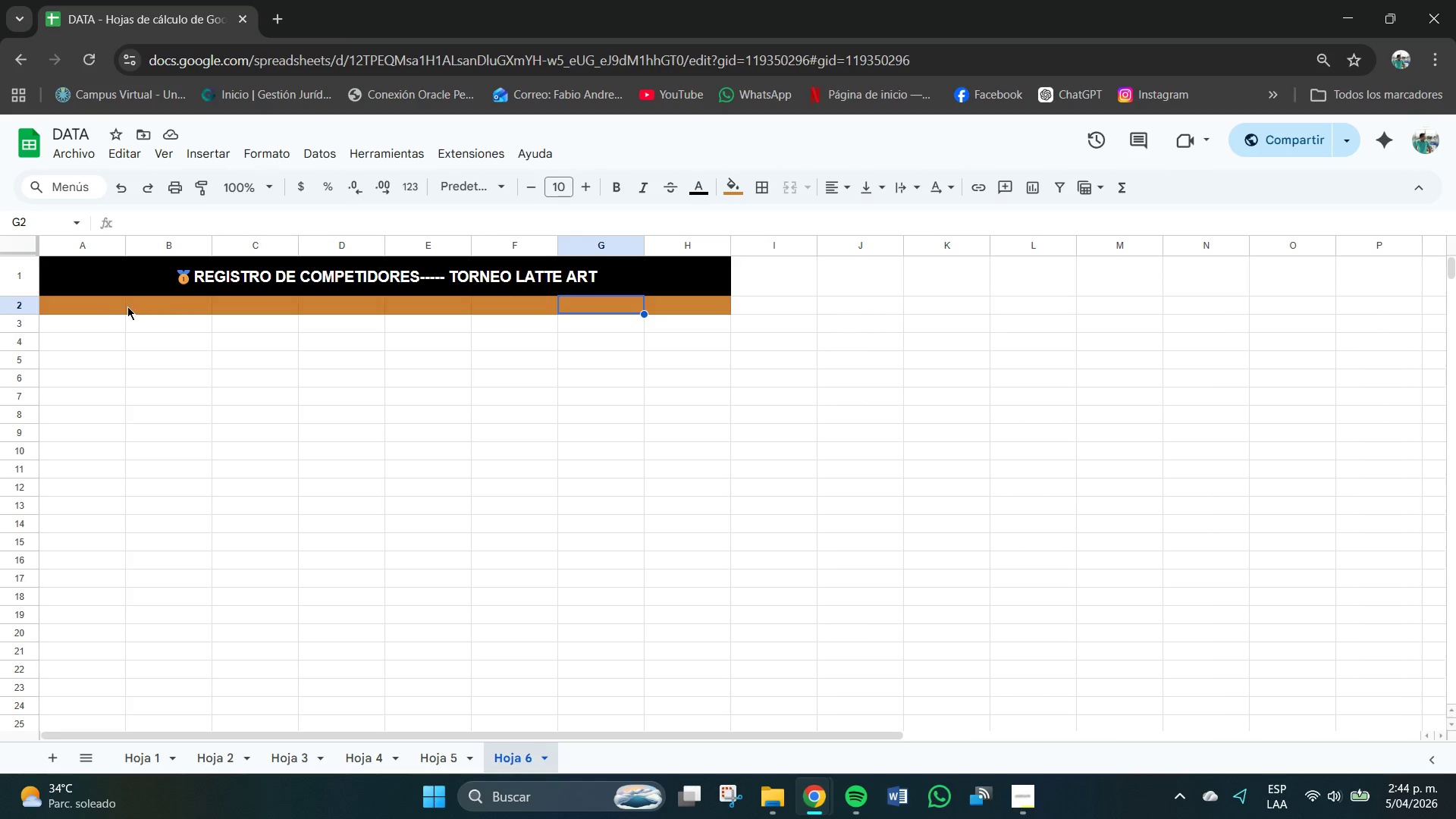 
left_click([84, 304])
 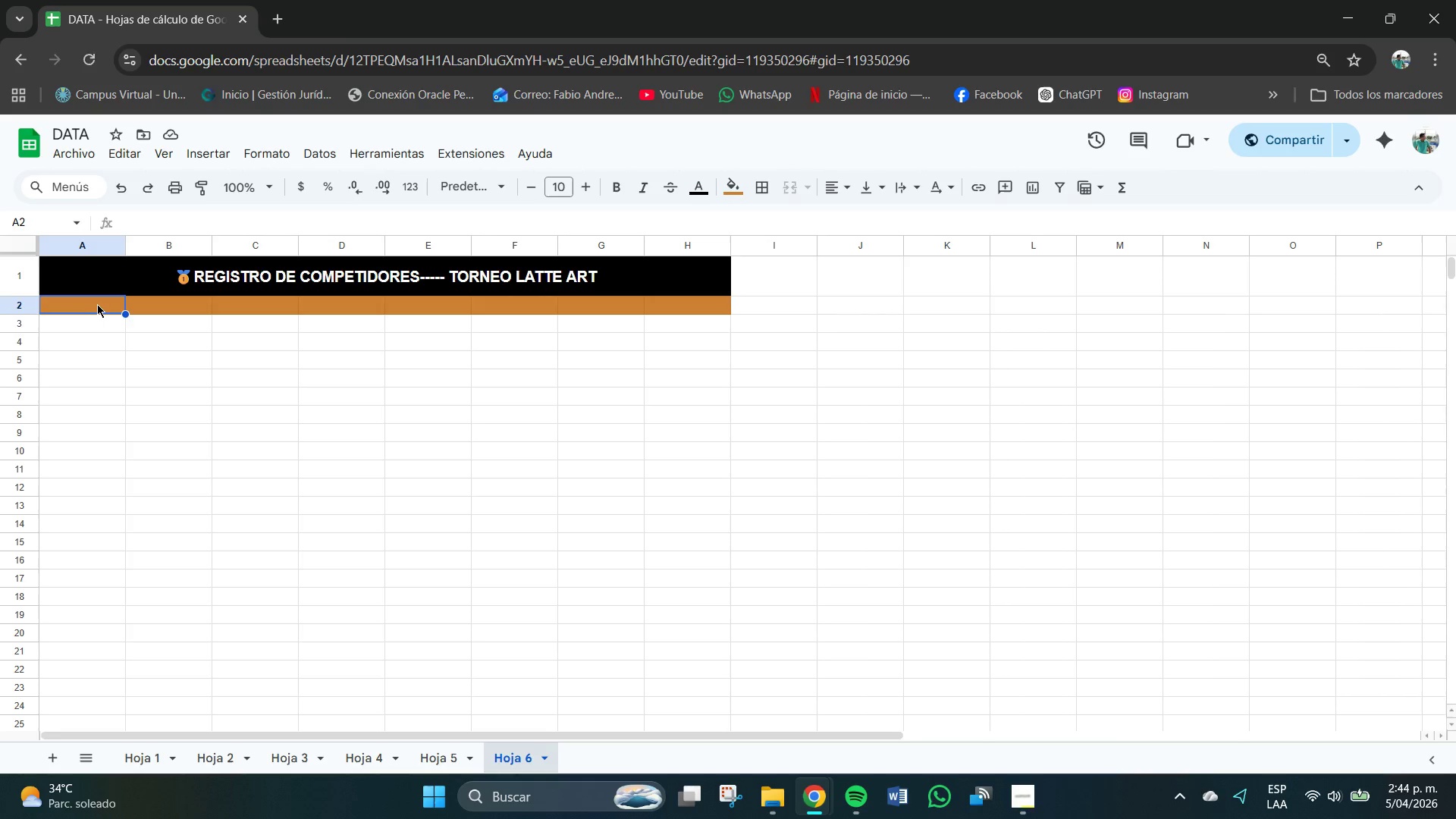 
left_click_drag(start_coordinate=[97, 304], to_coordinate=[328, 313])
 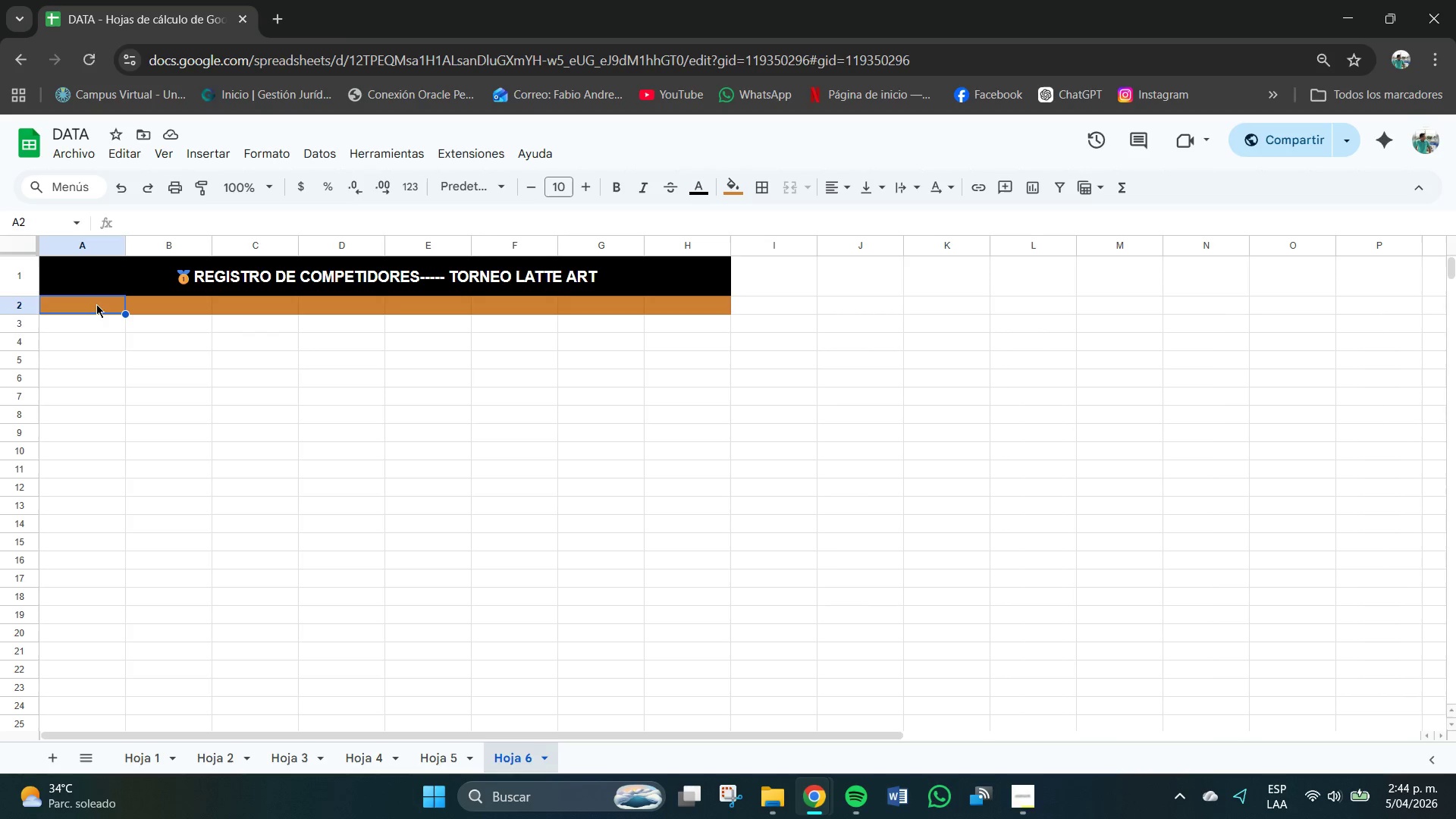 
left_click_drag(start_coordinate=[99, 304], to_coordinate=[682, 309])
 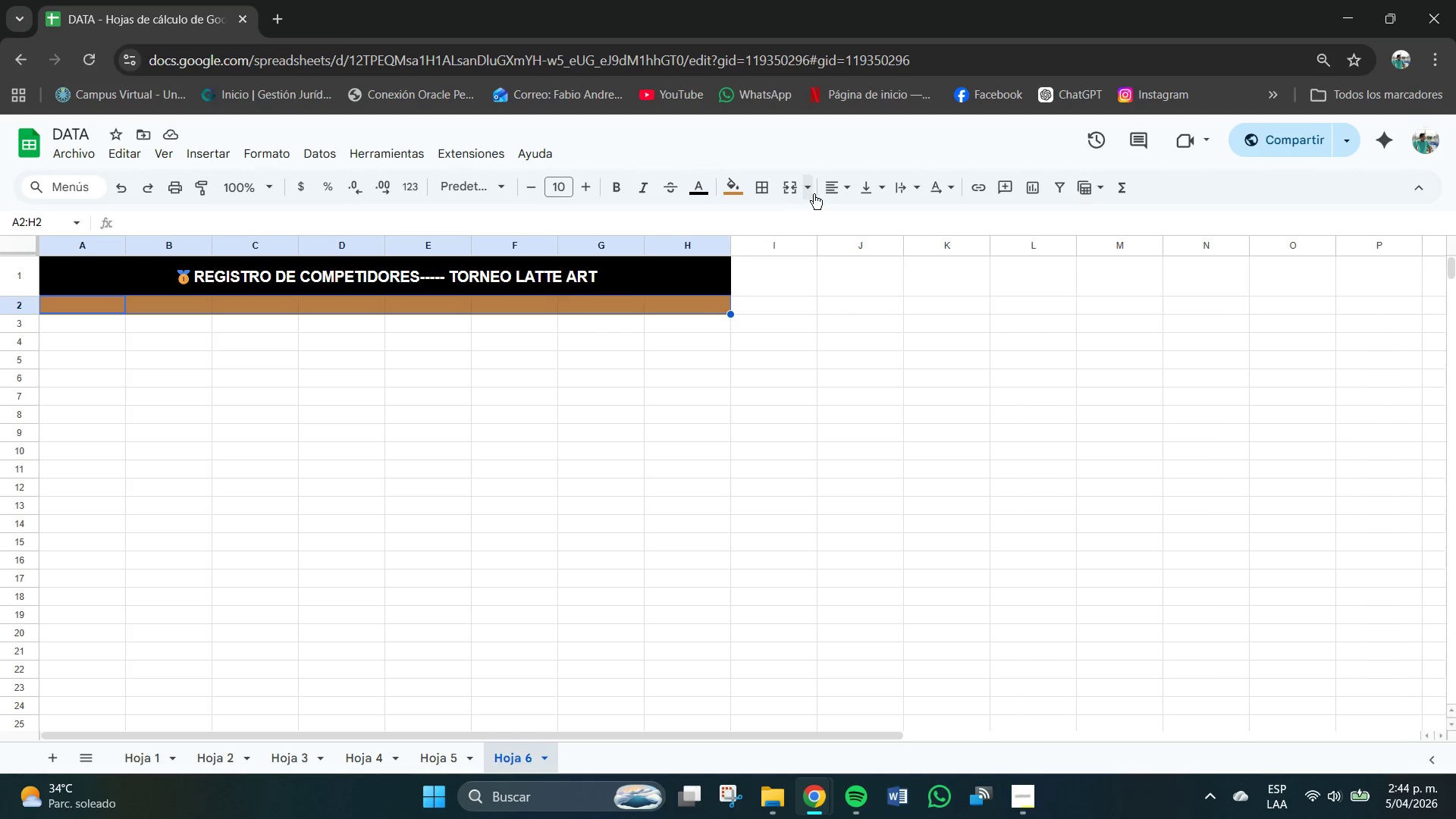 
left_click([827, 184])
 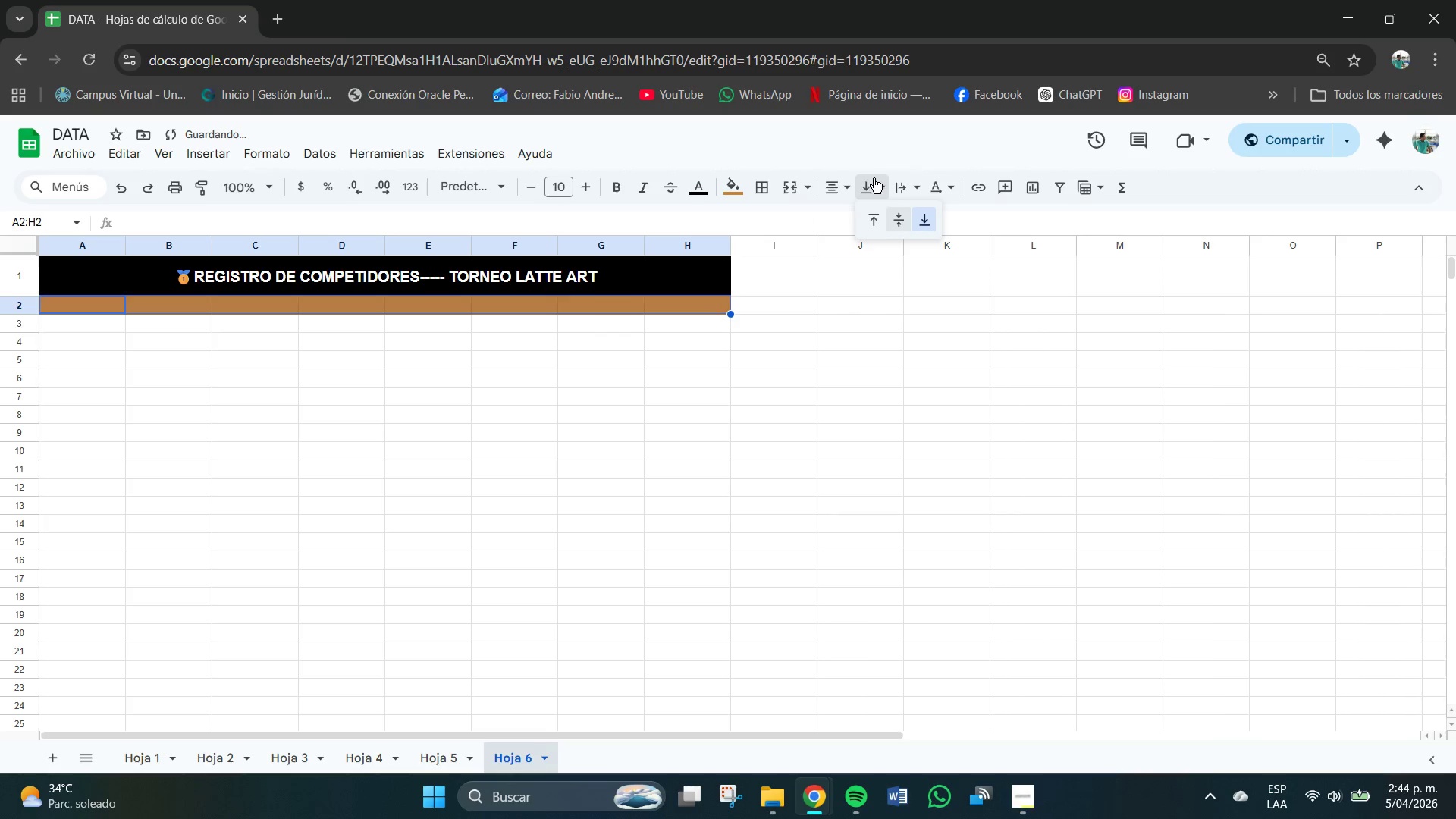 
left_click([896, 214])
 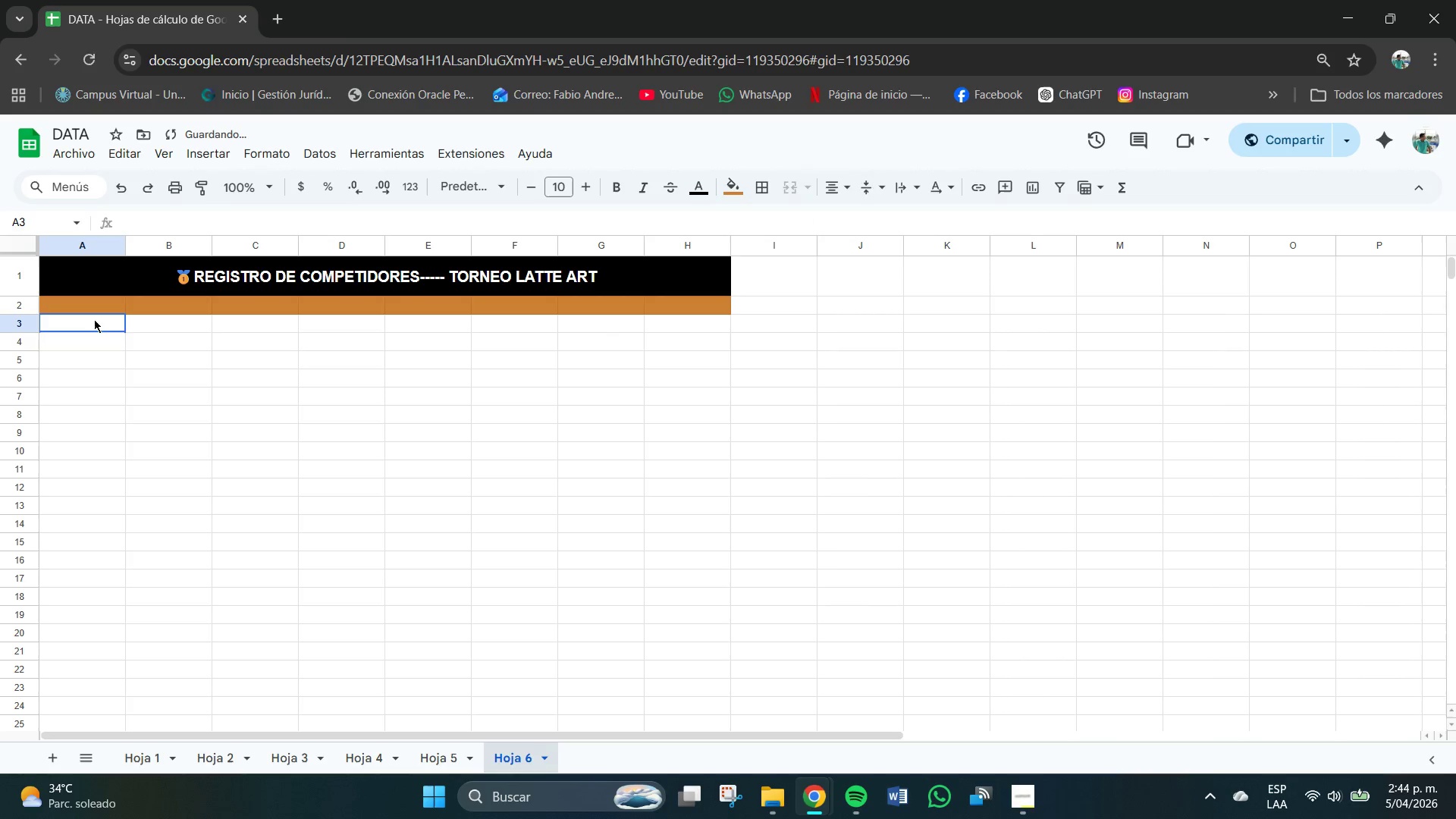 
double_click([87, 312])
 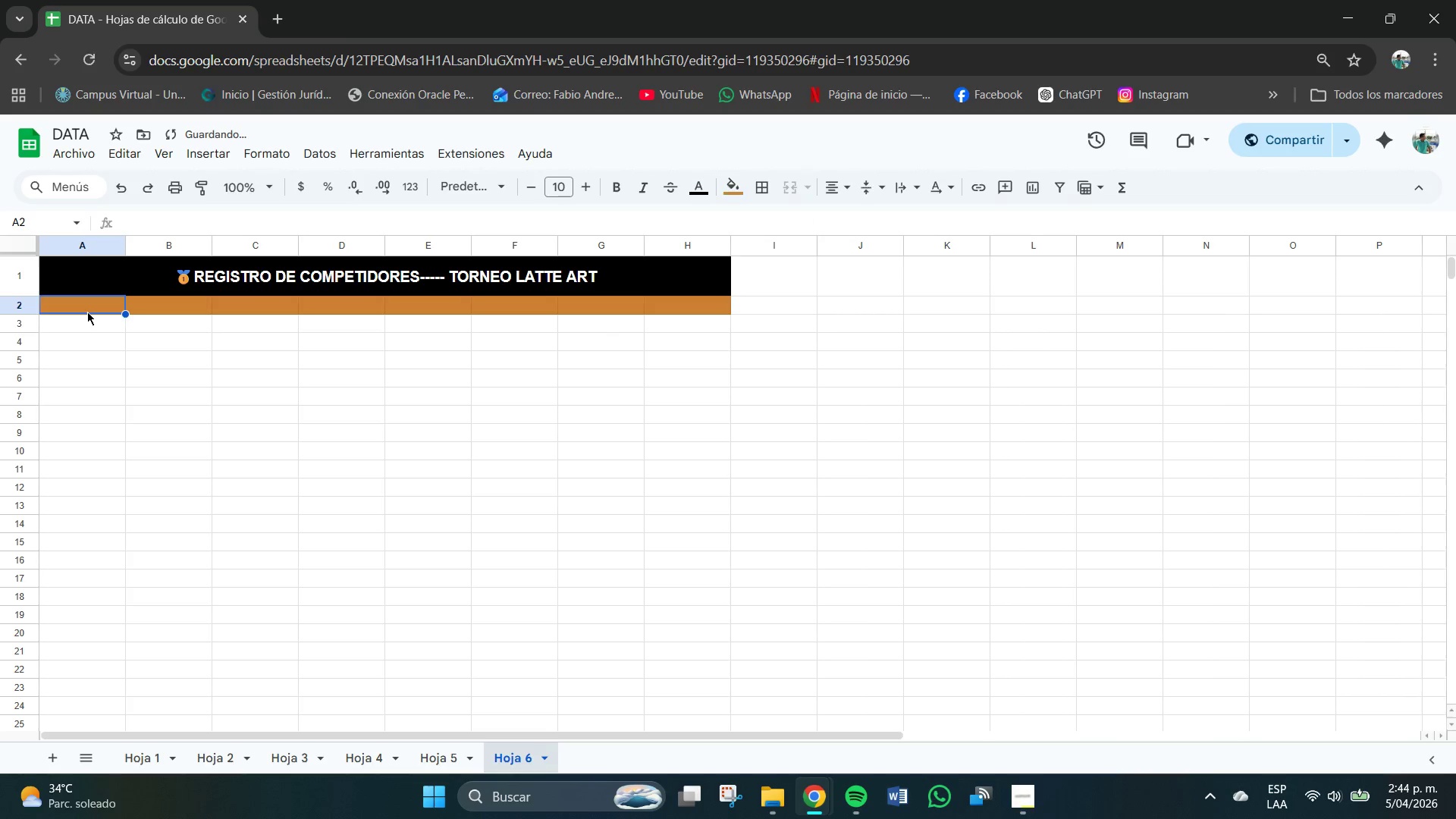 
triple_click([87, 312])
 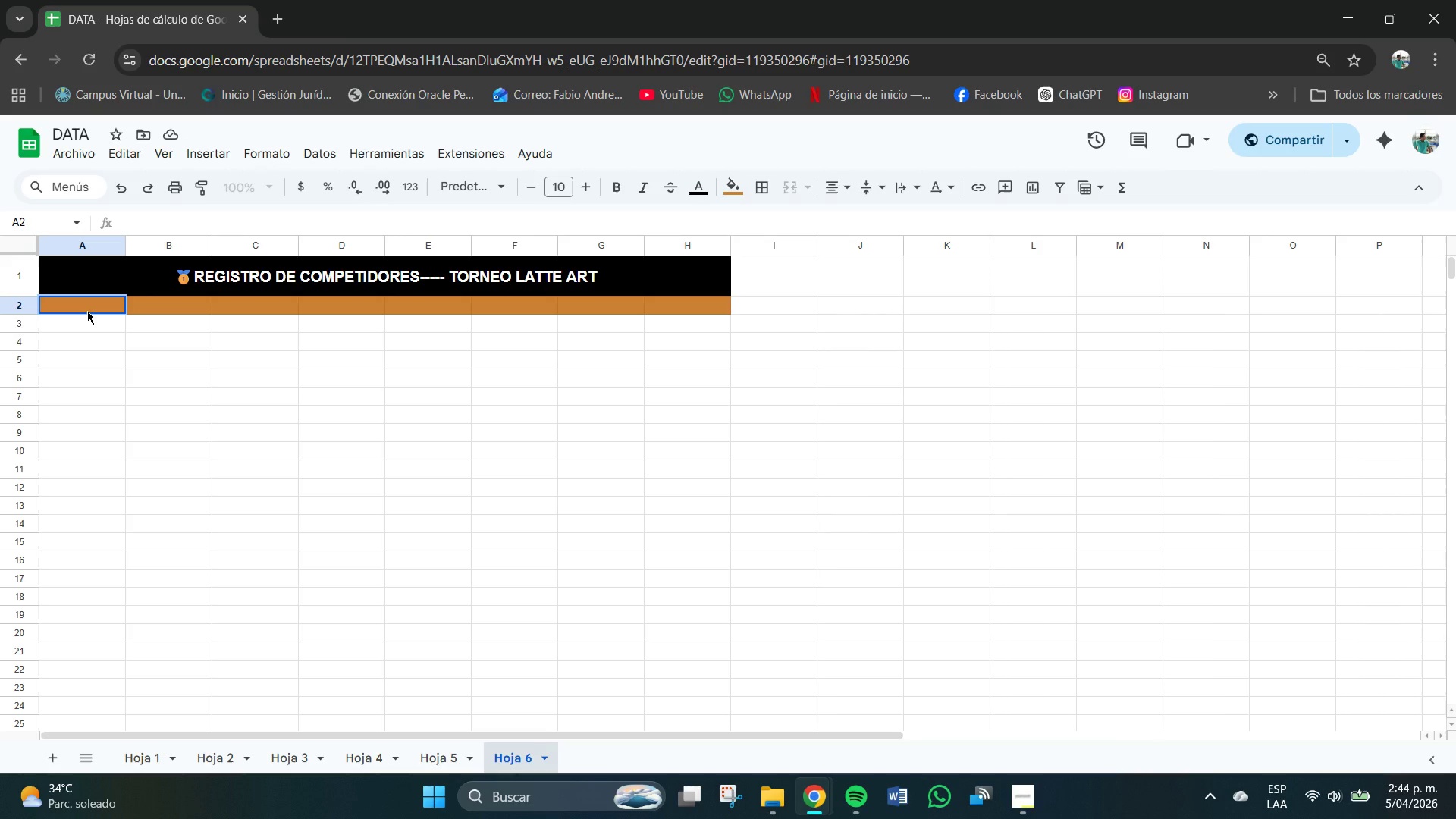 
wait(5.41)
 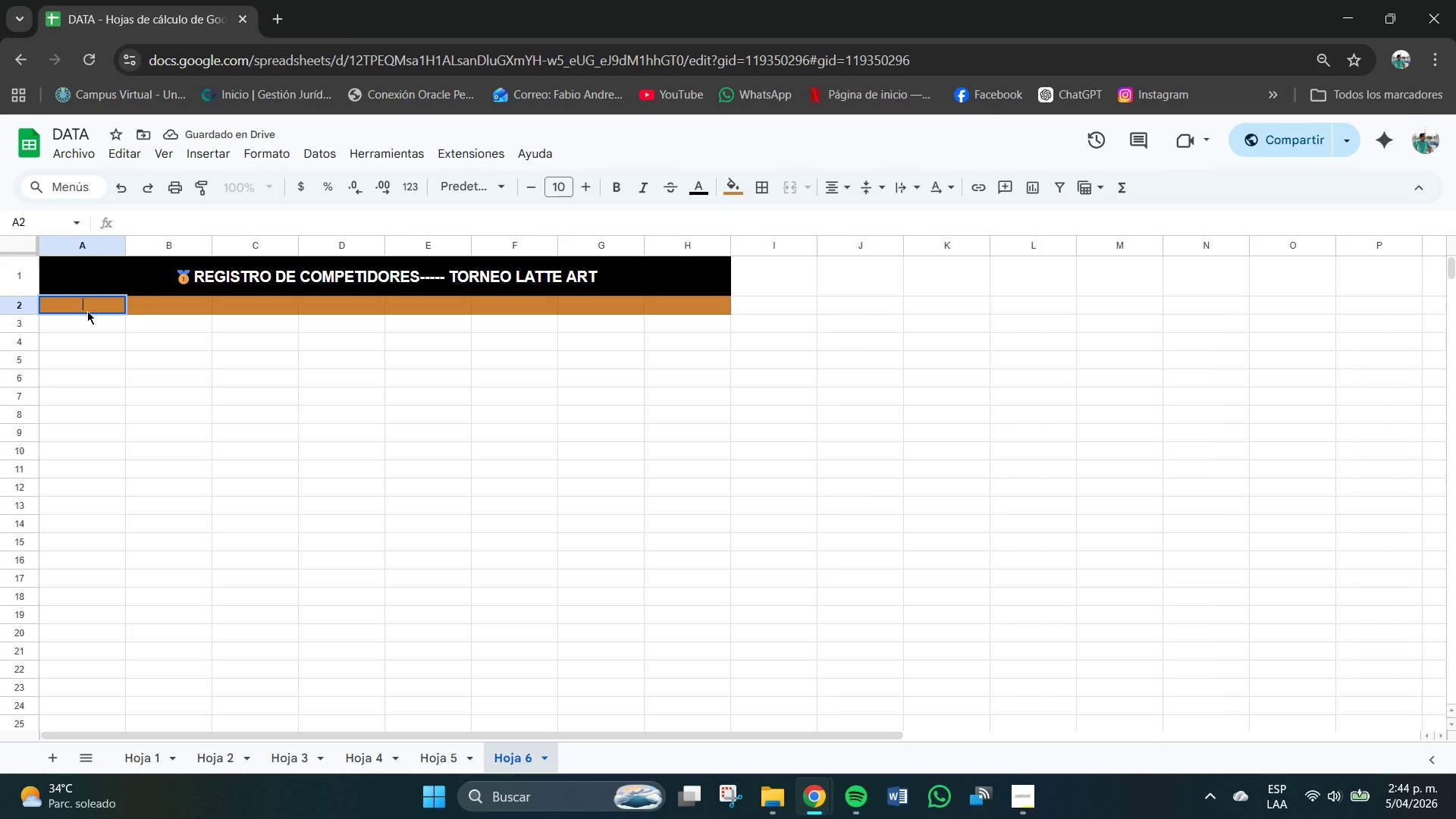 
type(Nombre compe)
key(Backspace)
key(Backspace)
key(Backspace)
key(Backspace)
type(ompetidor)
 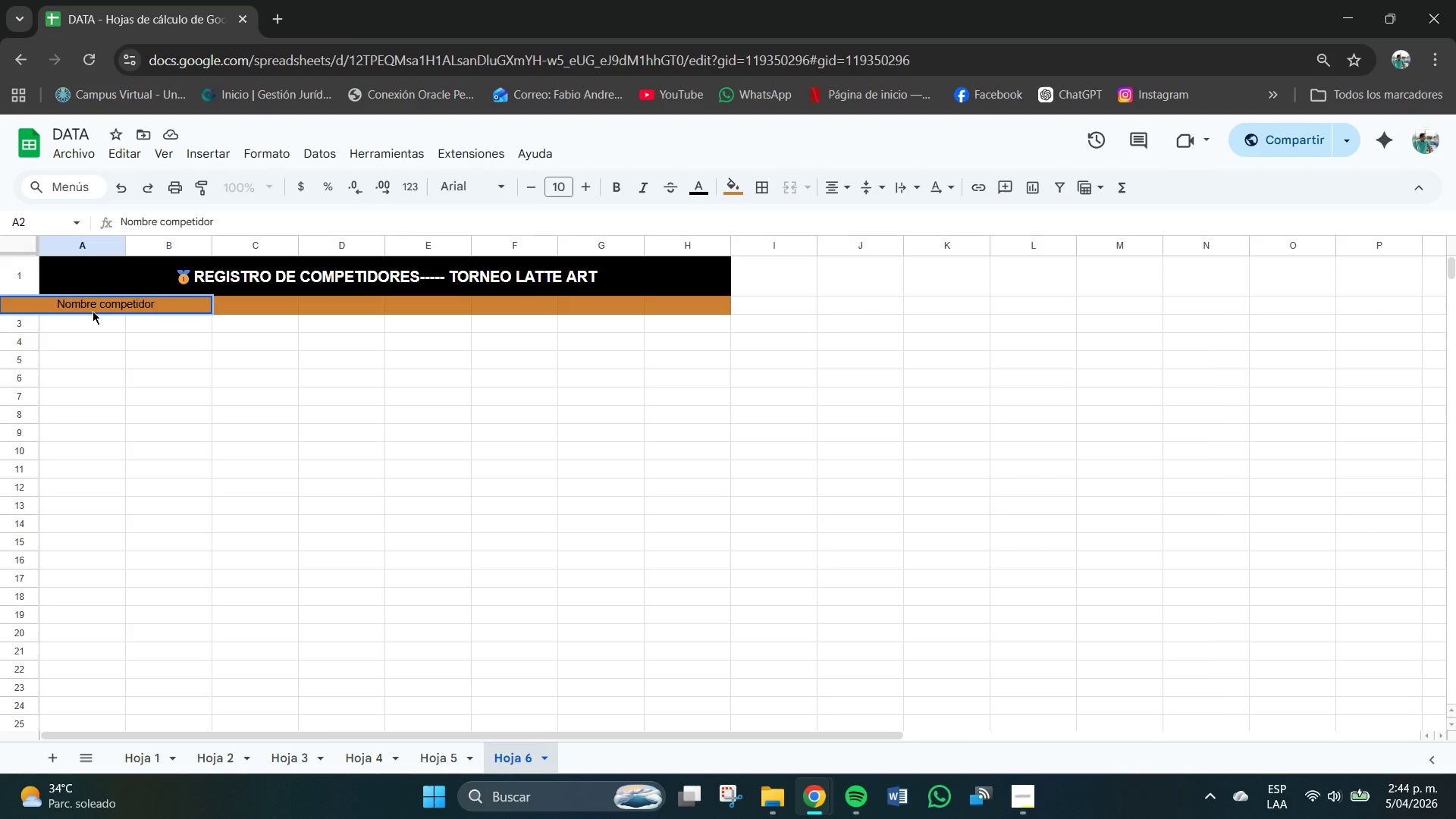 
key(Enter)
 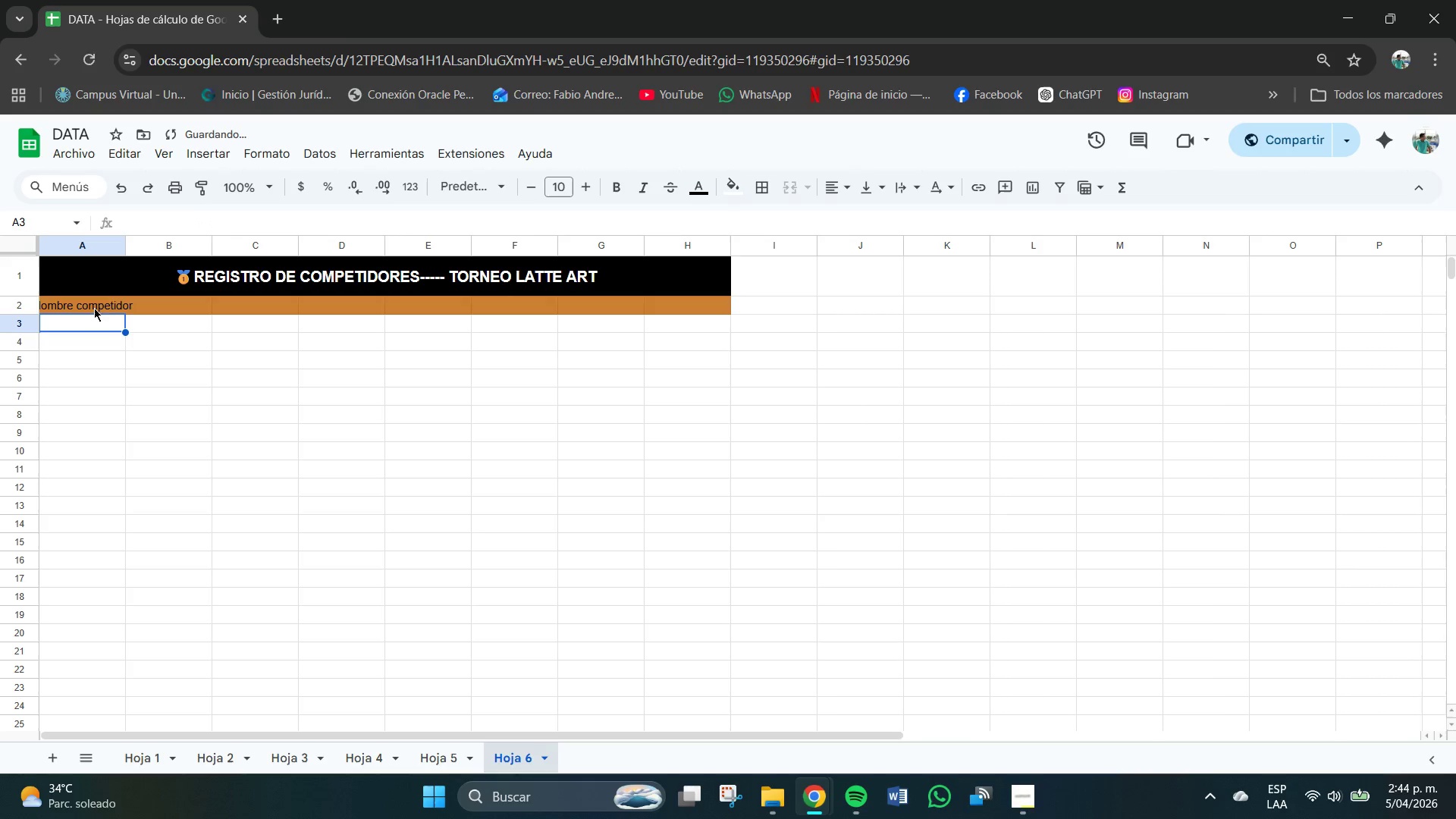 
left_click([105, 301])
 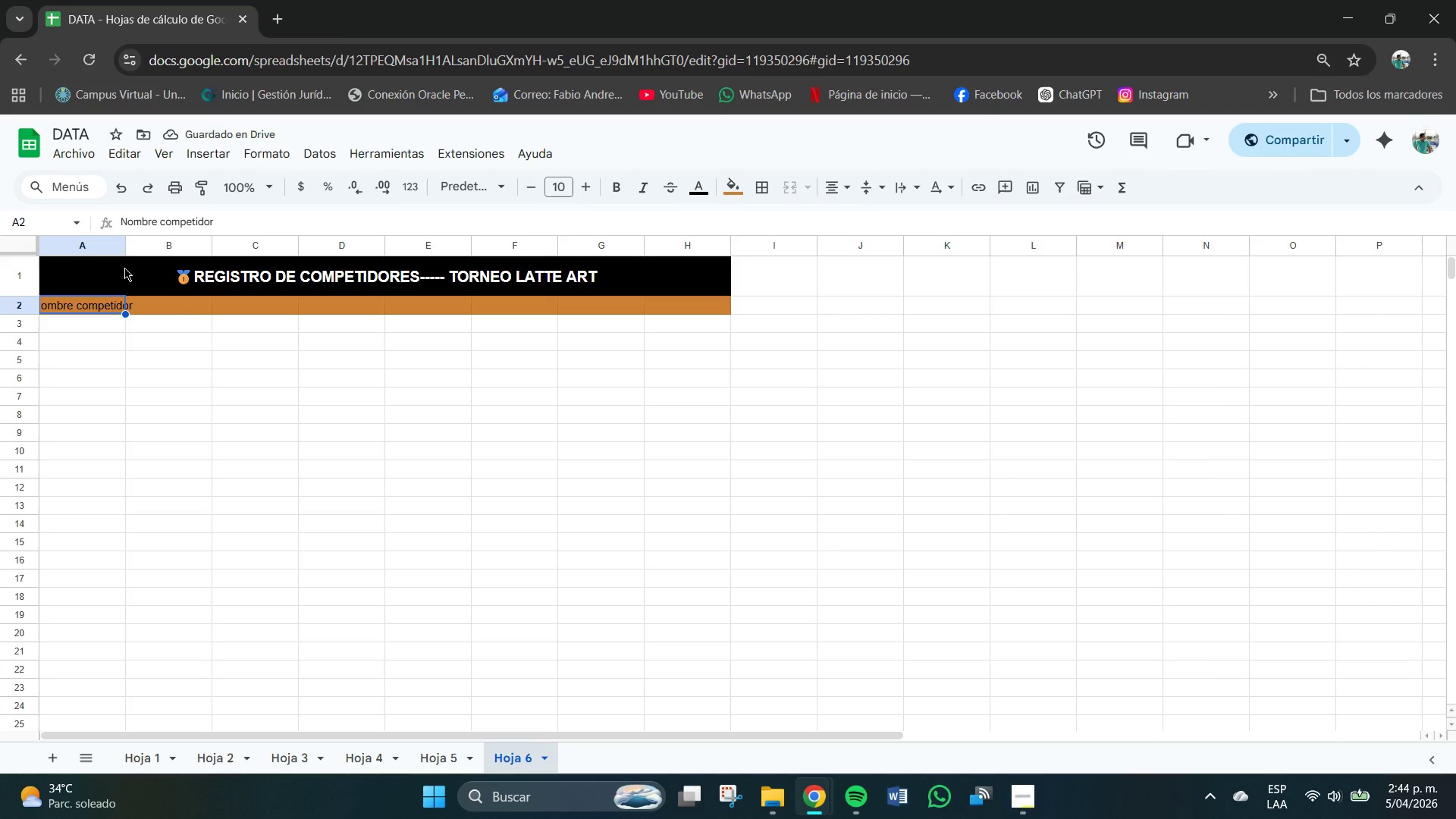 
left_click_drag(start_coordinate=[124, 242], to_coordinate=[158, 252])
 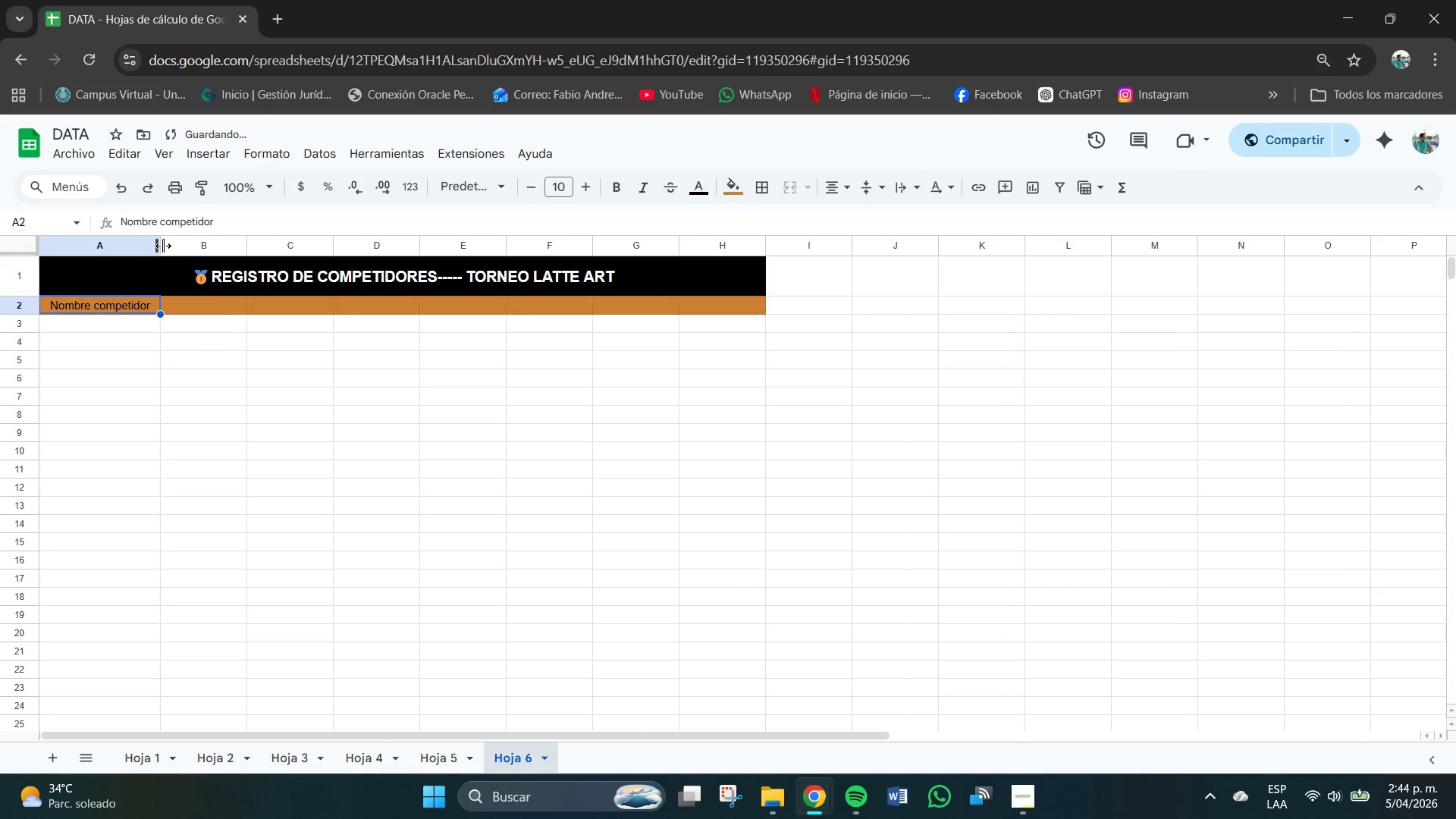 
left_click_drag(start_coordinate=[163, 246], to_coordinate=[199, 253])
 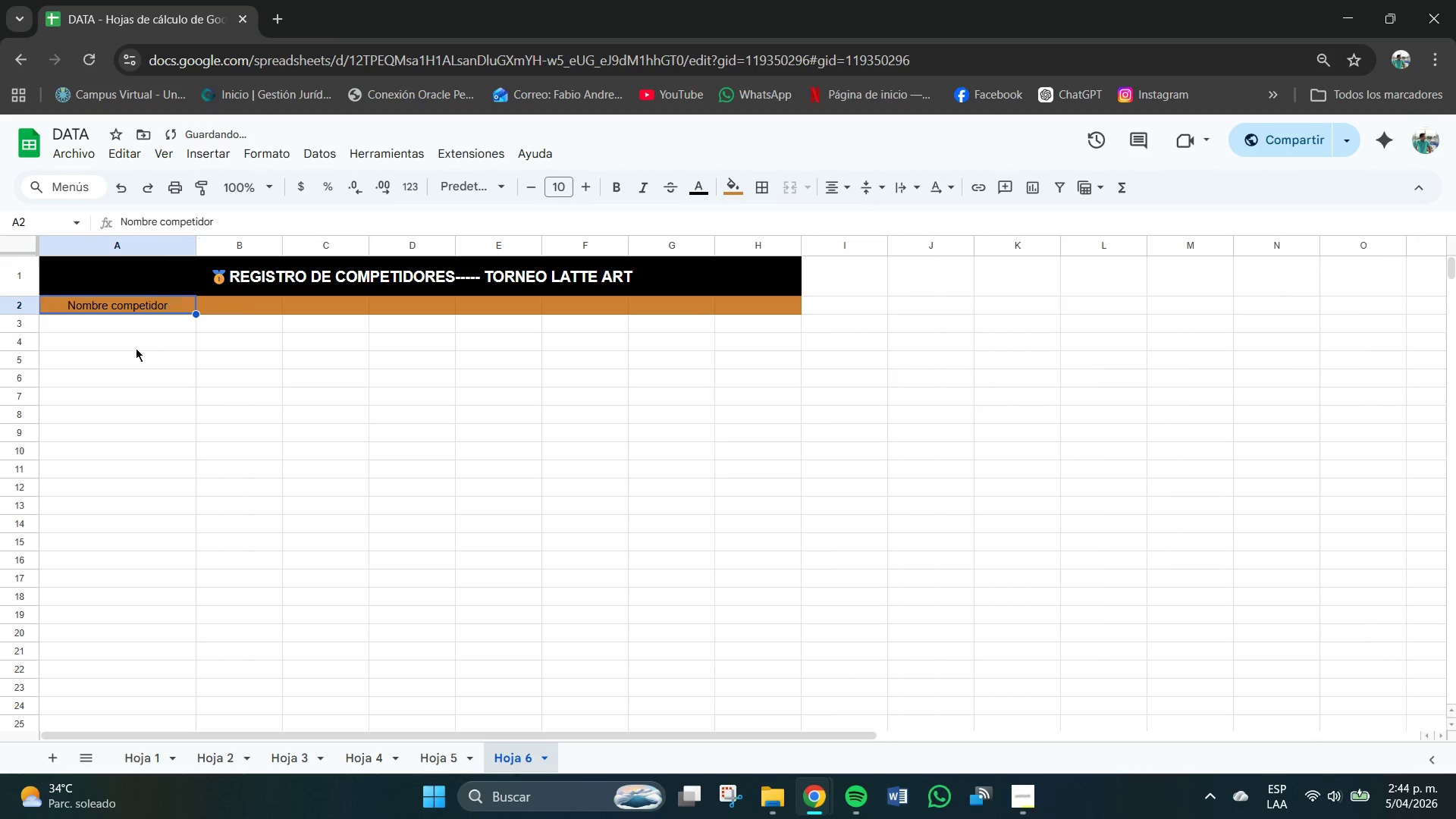 
left_click([126, 352])
 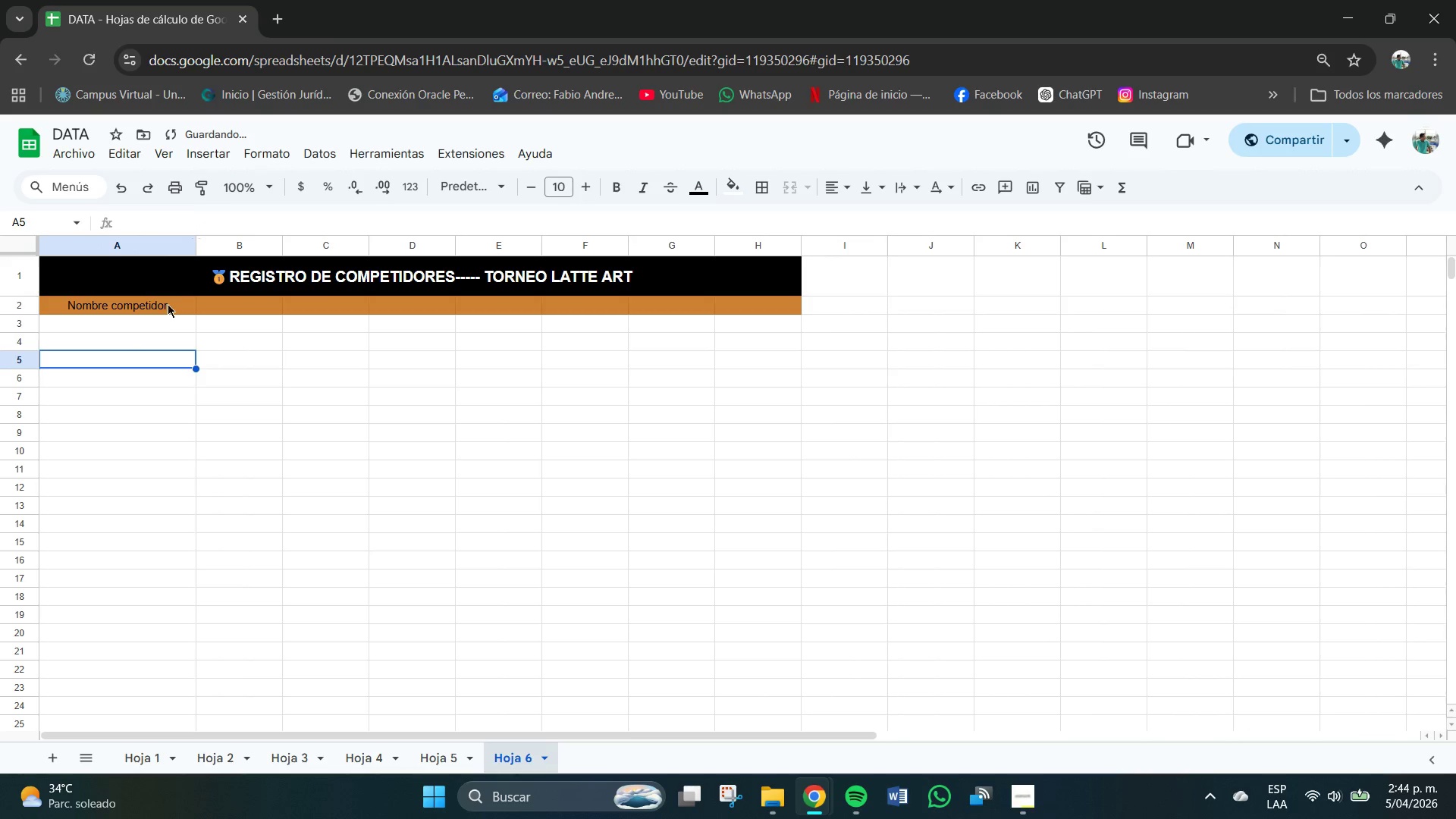 
double_click([167, 304])
 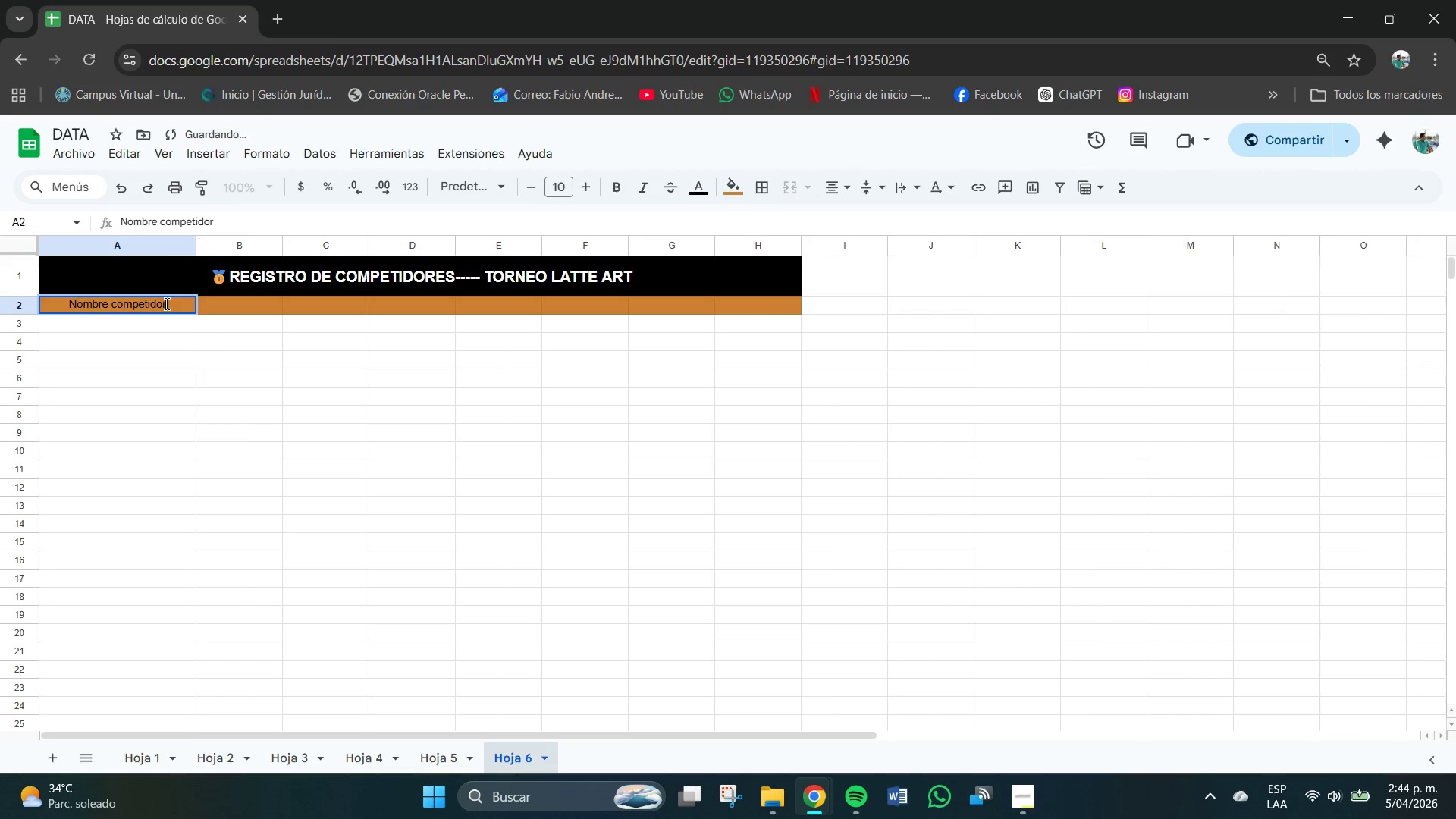 
triple_click([167, 304])
 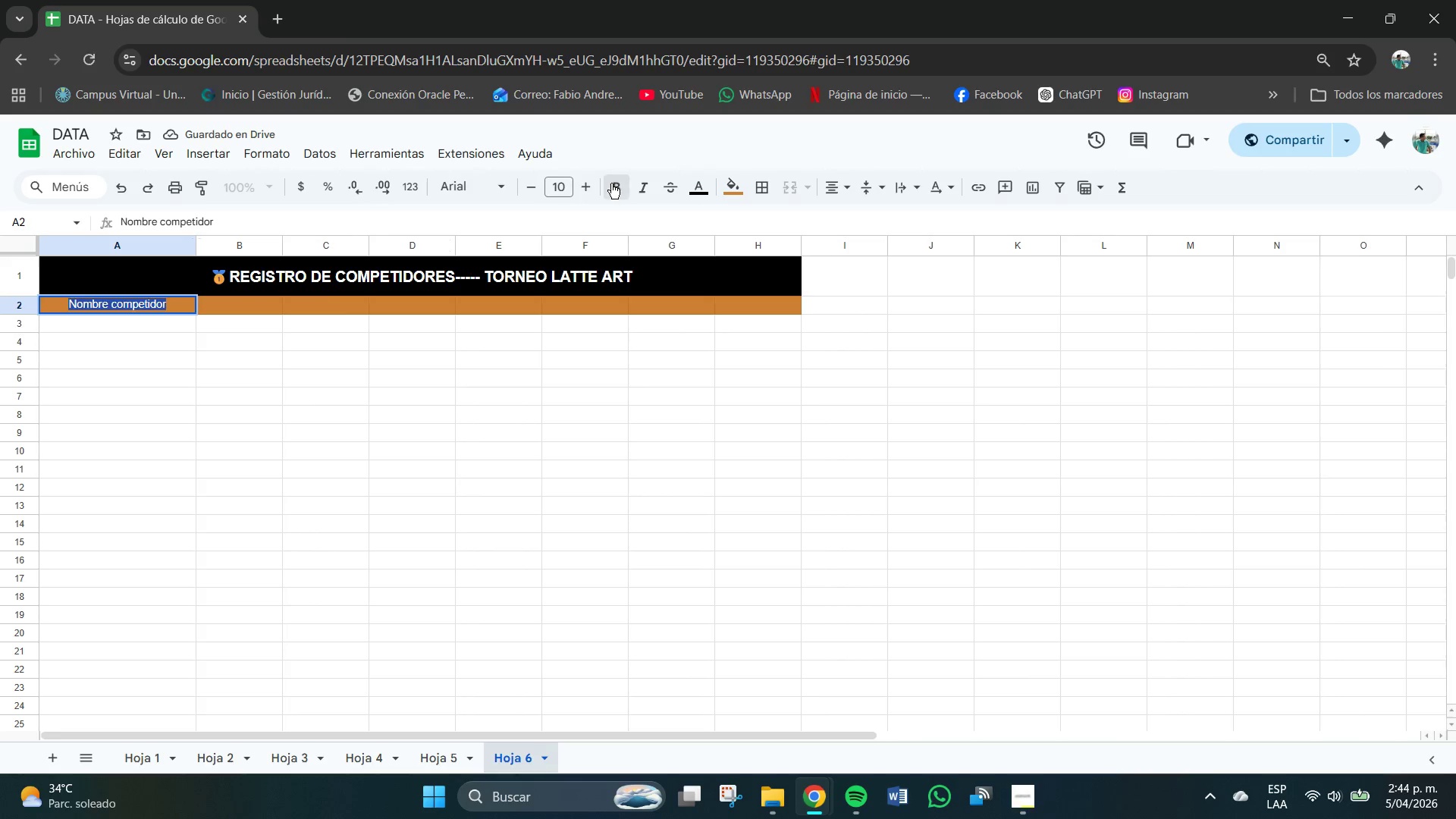 
left_click([112, 349])
 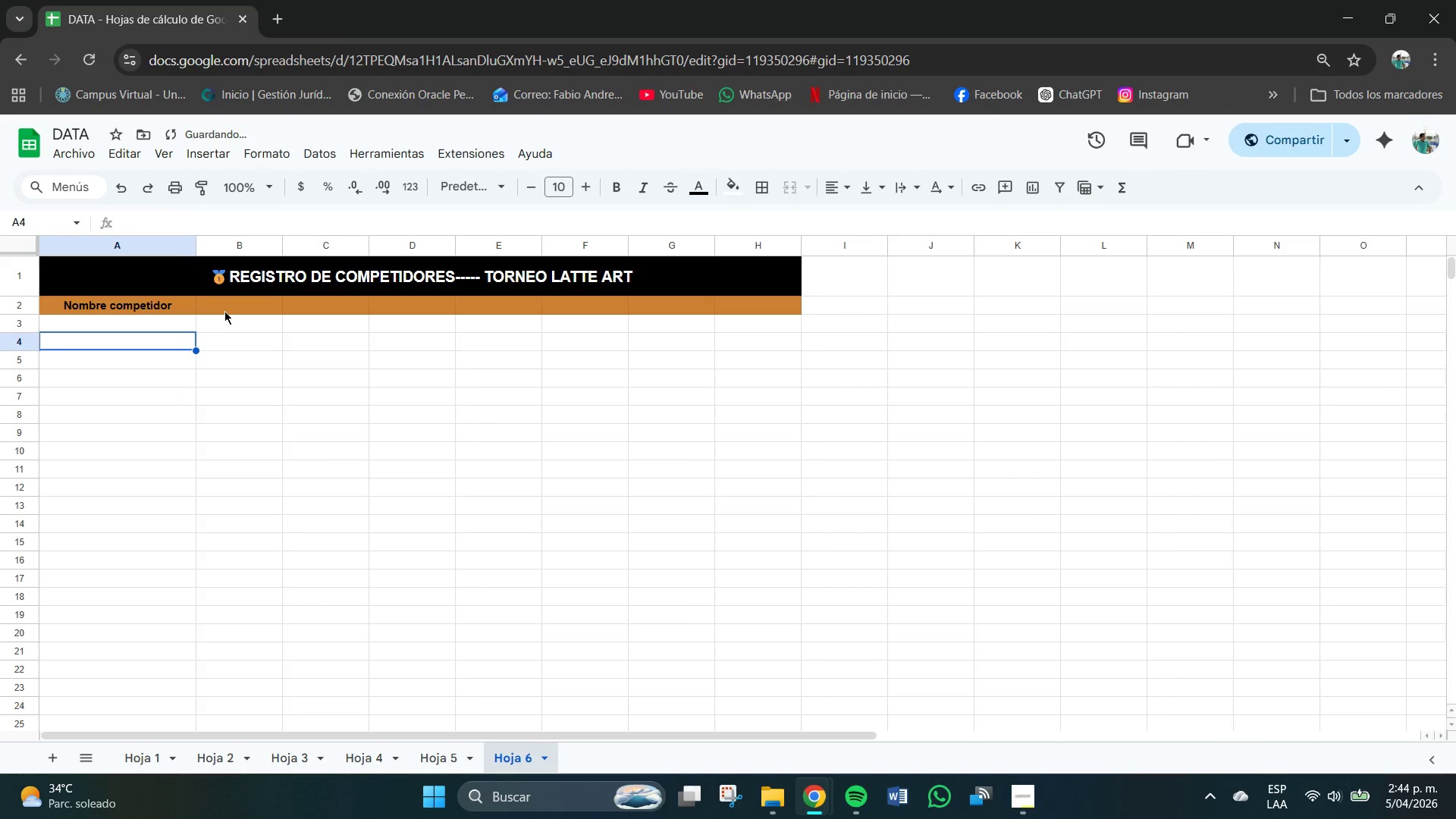 
double_click([227, 311])
 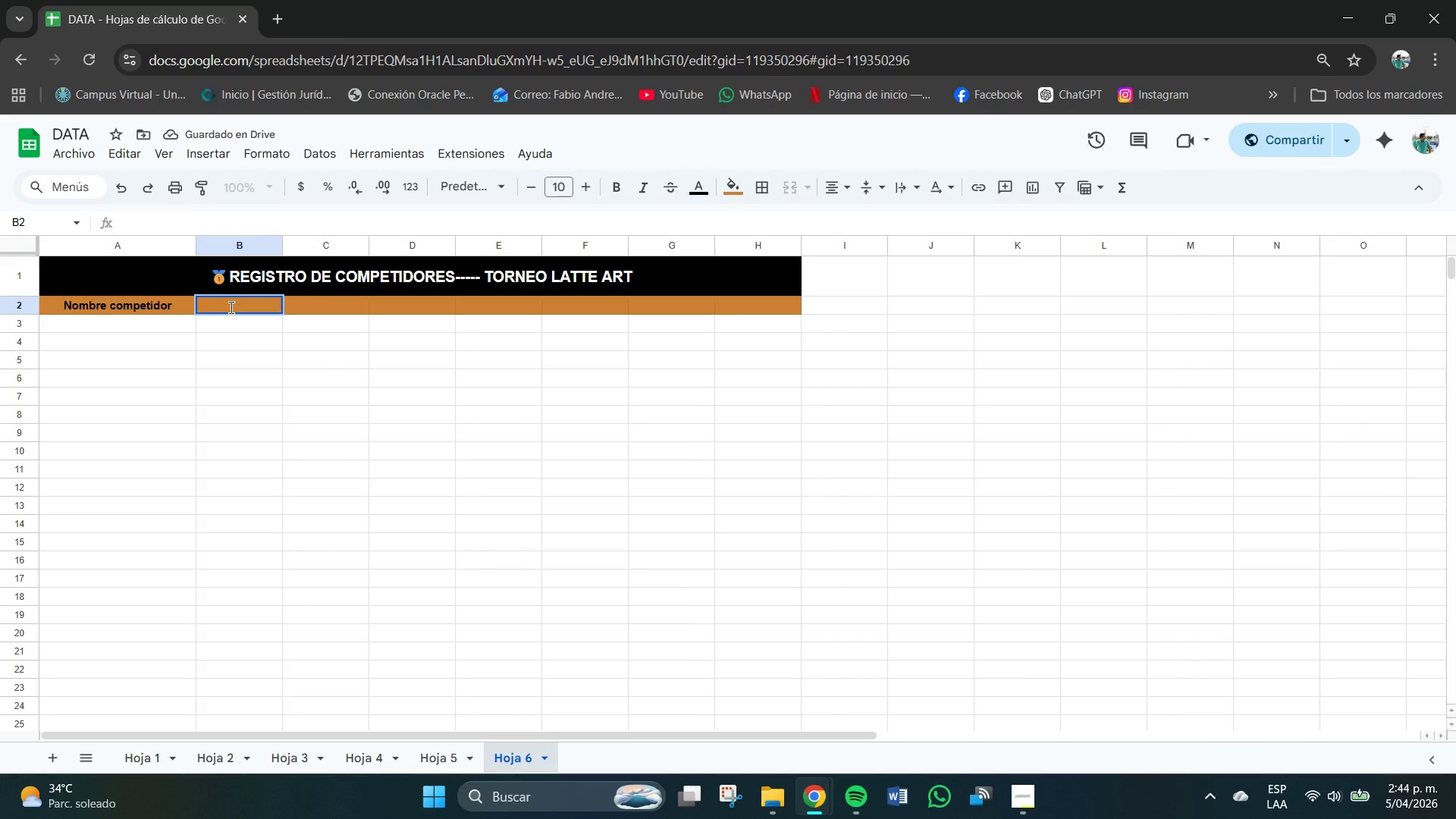 
type(Cuidad)
 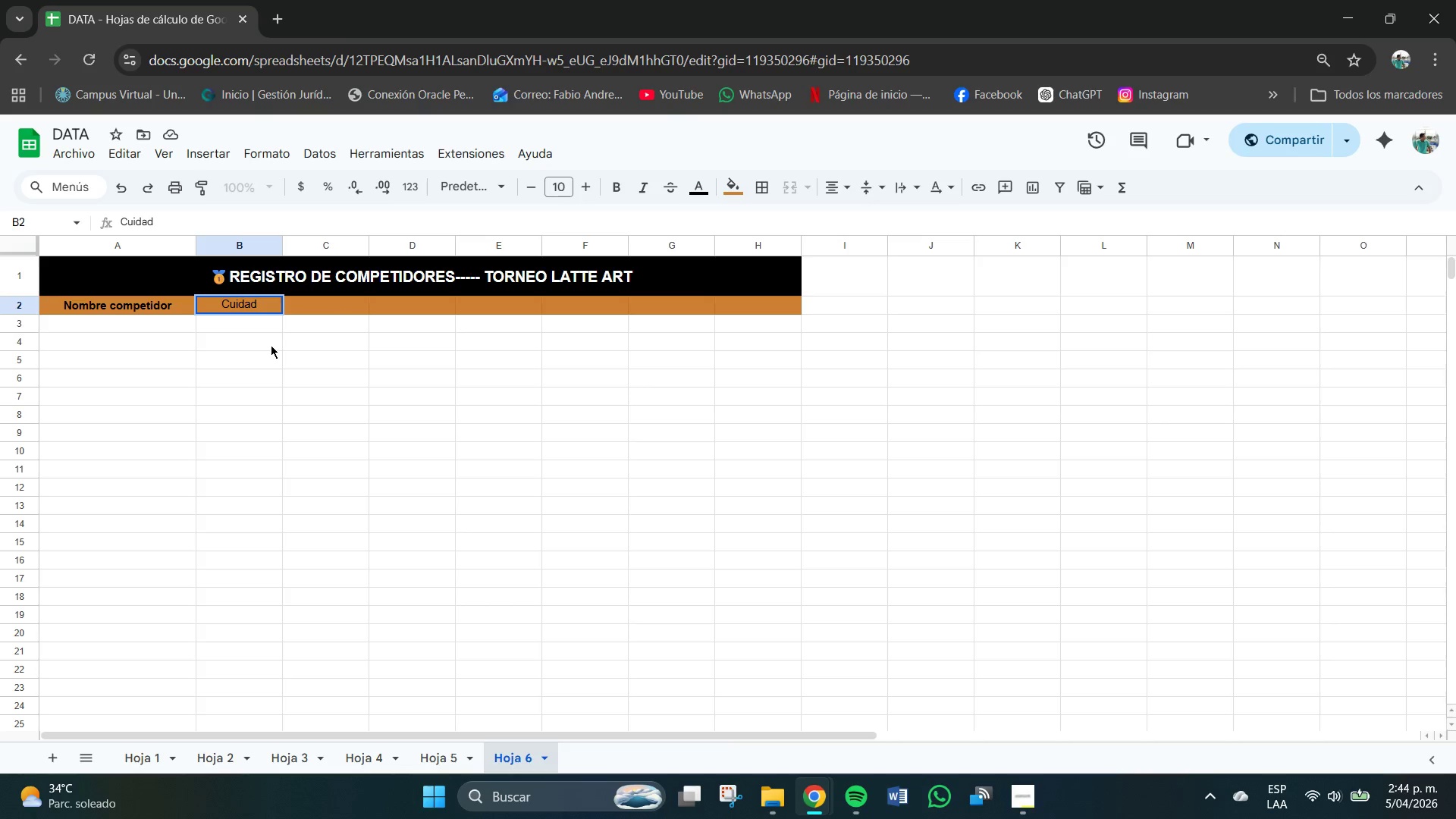 
key(Backspace)
key(Backspace)
key(Backspace)
key(Backspace)
key(Backspace)
type(iudad&Pais)
 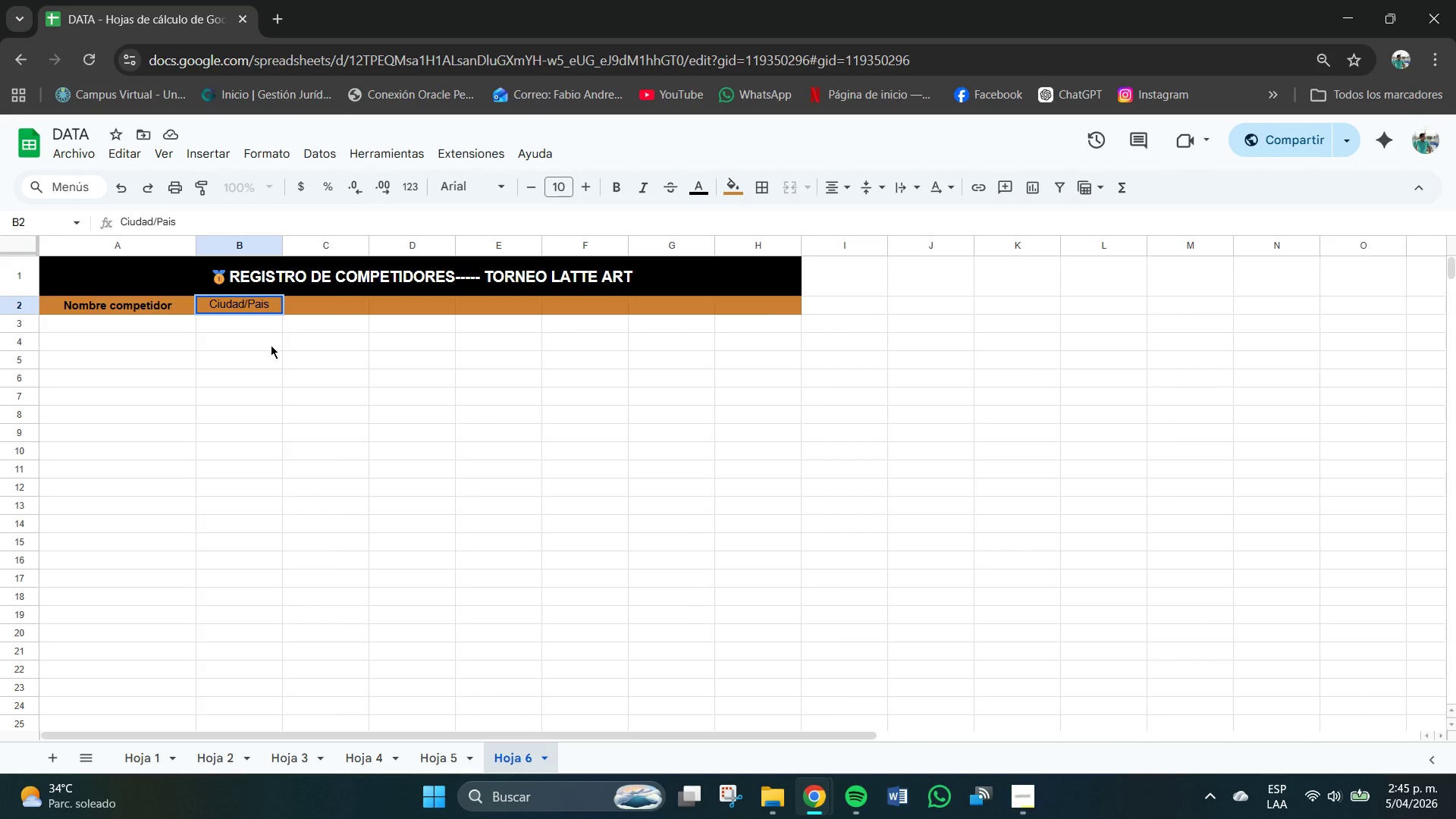 
hold_key(key=ControlLeft, duration=0.48)
 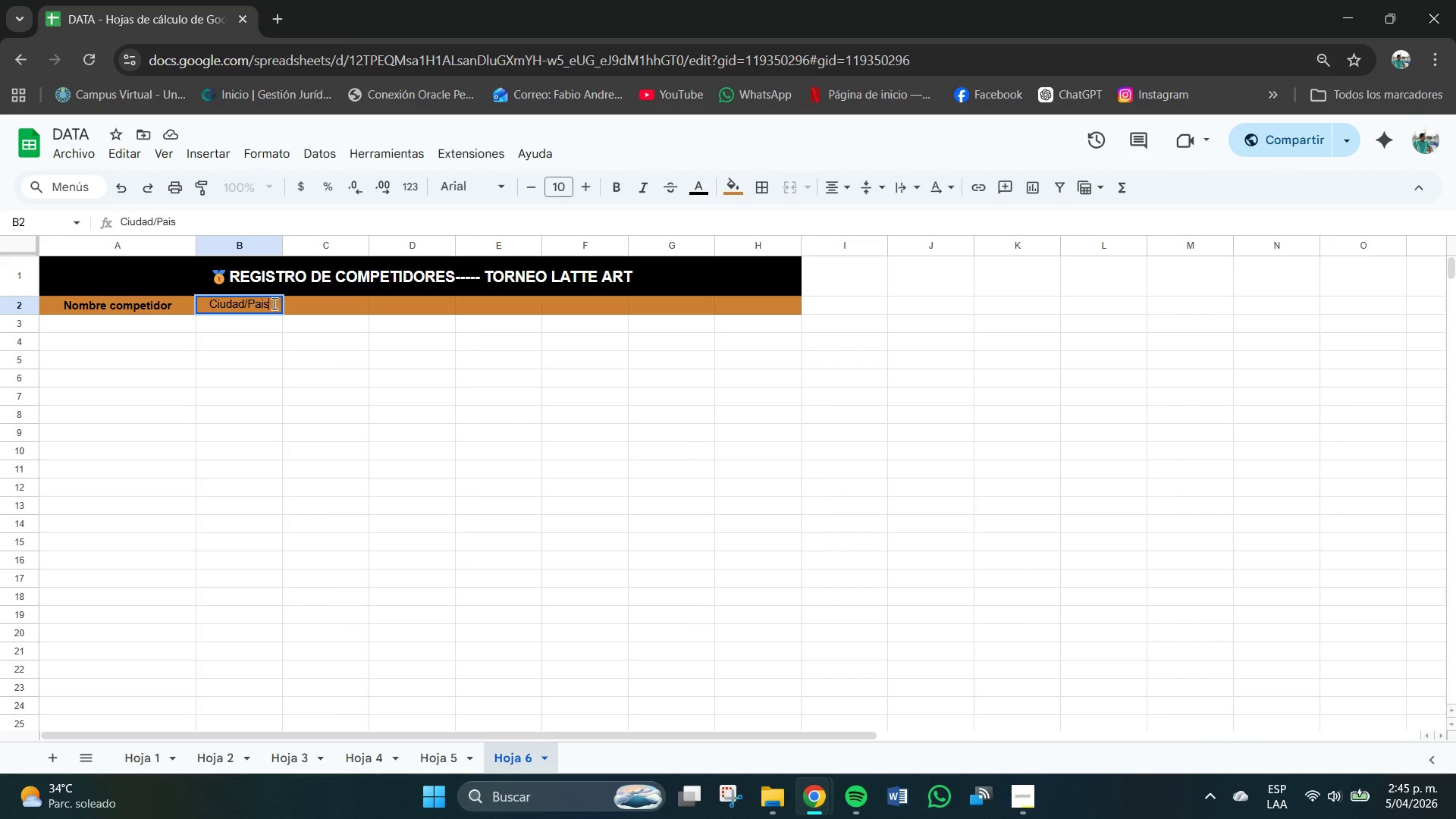 
left_click_drag(start_coordinate=[275, 304], to_coordinate=[207, 300])
 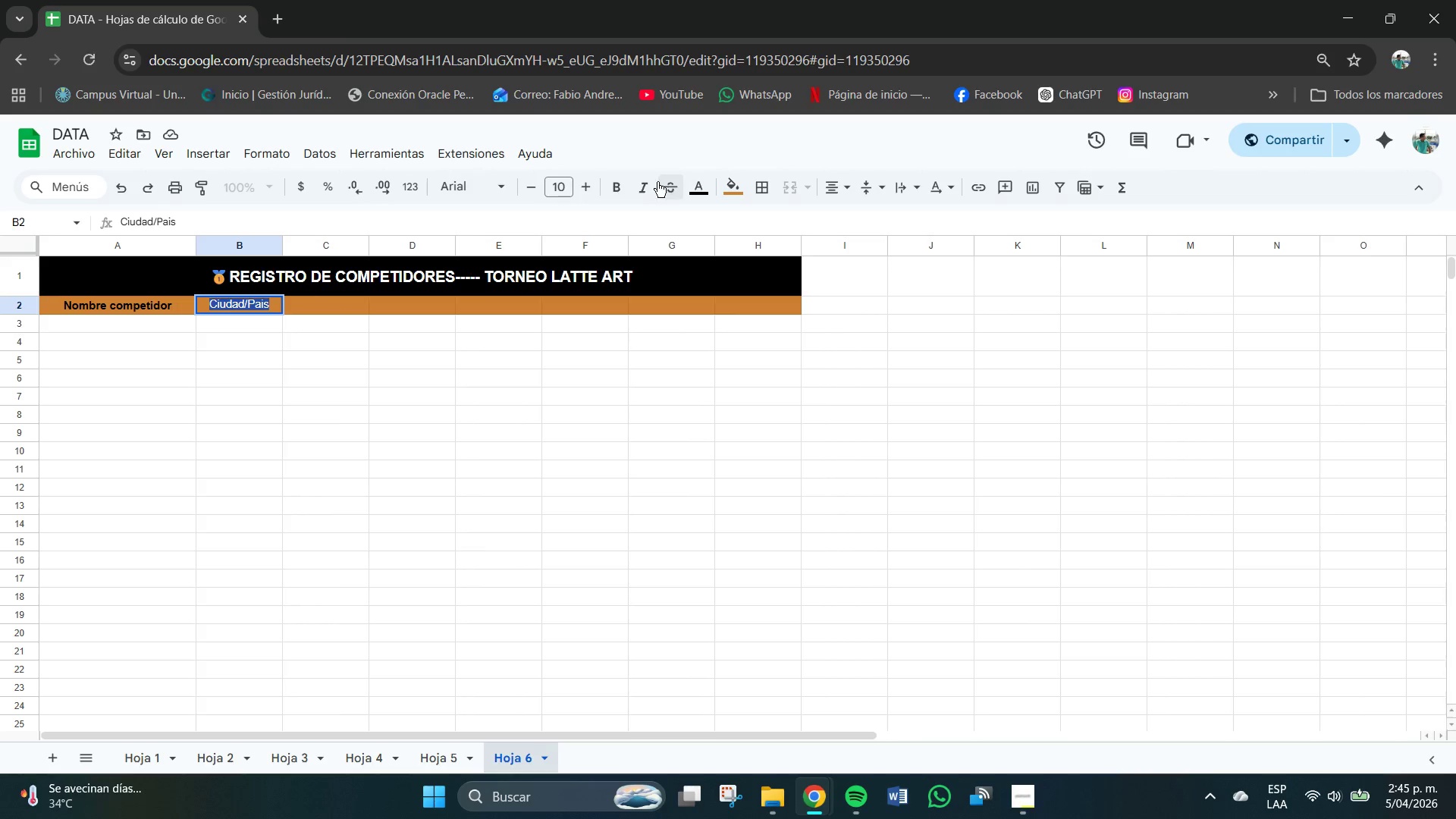 
left_click([619, 187])
 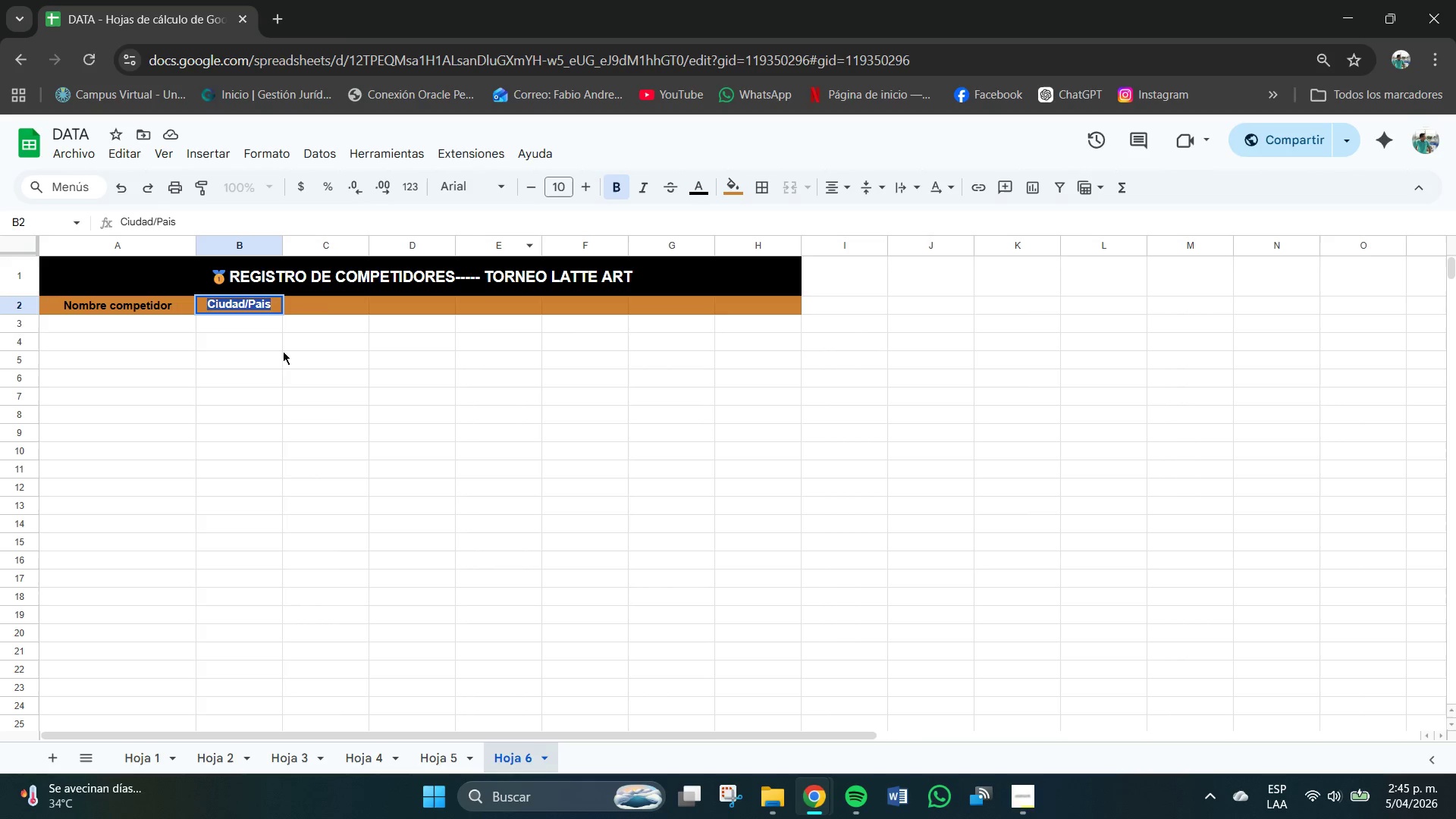 
left_click([323, 306])
 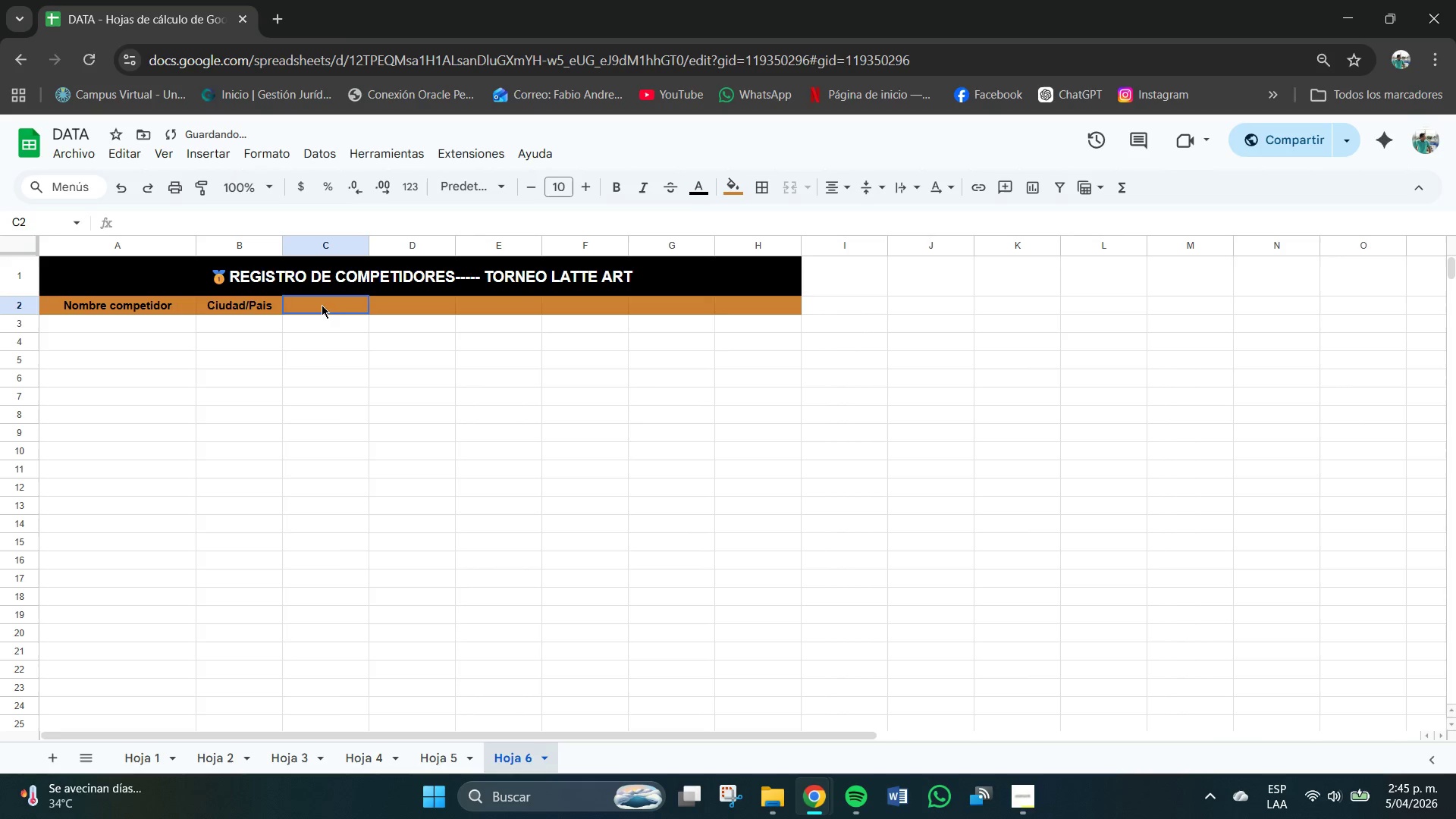 
triple_click([321, 305])
 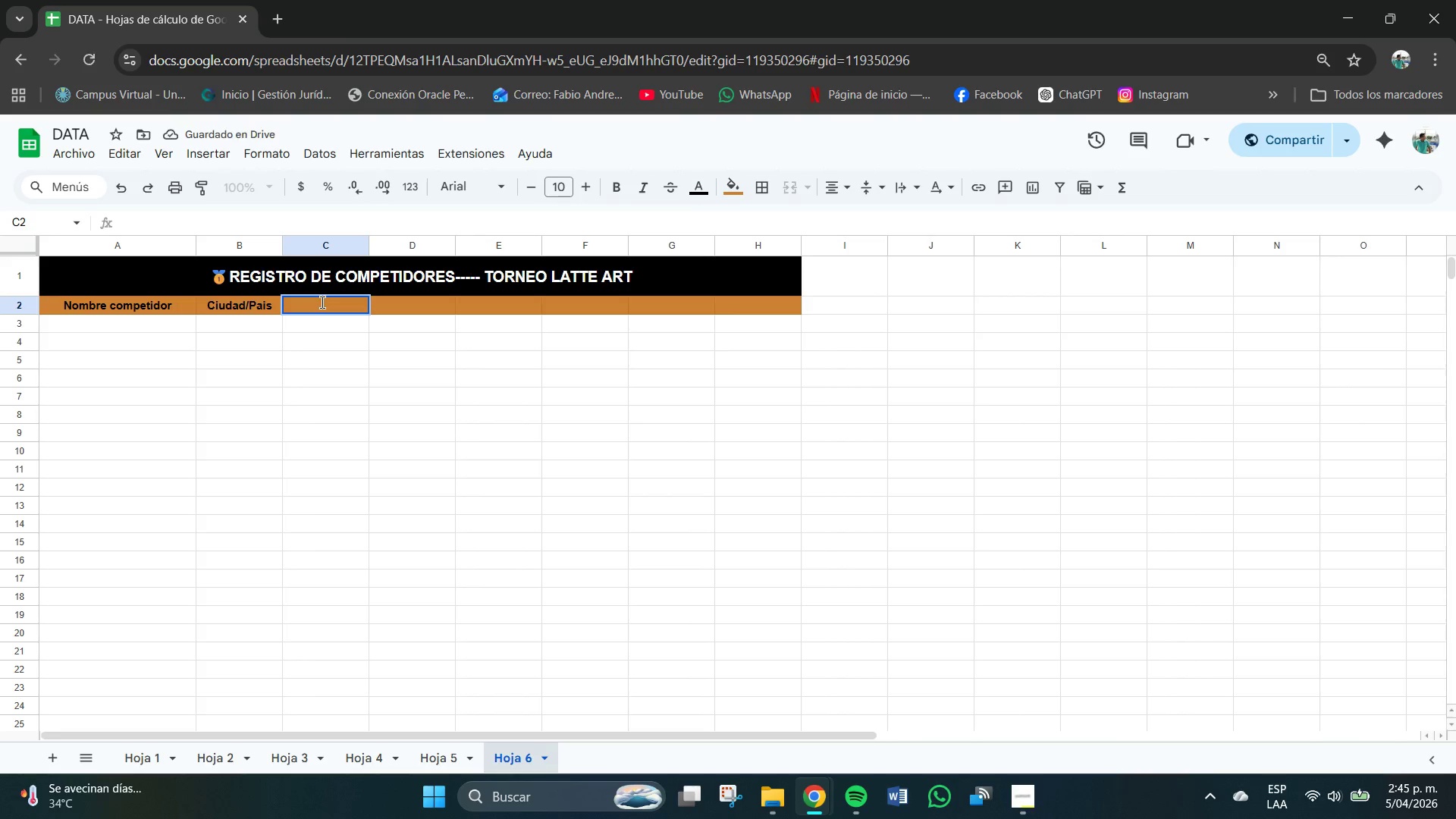 
type(Categpri)
key(Backspace)
key(Backspace)
key(Backspace)
 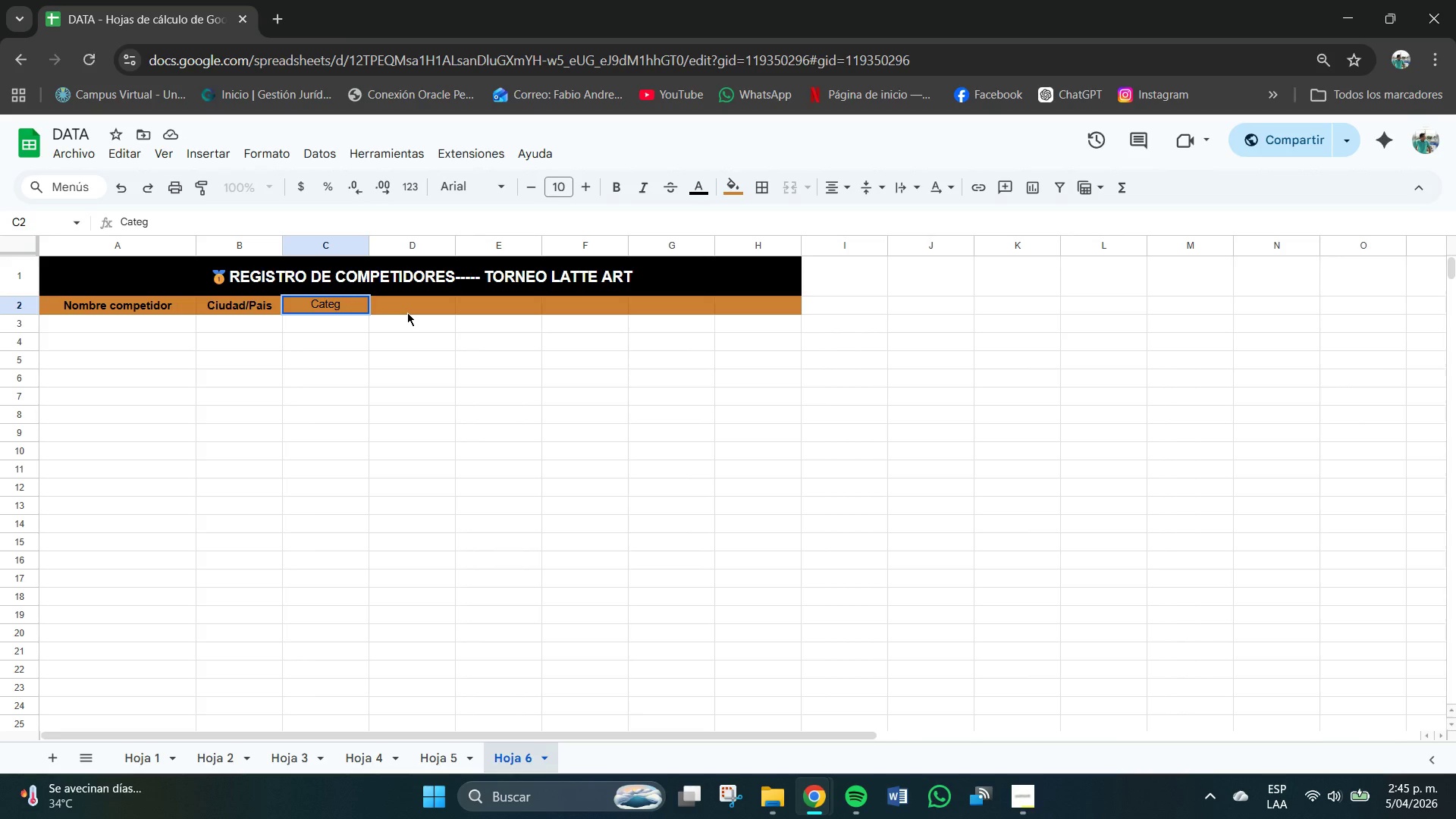 
type(oria SCA)
 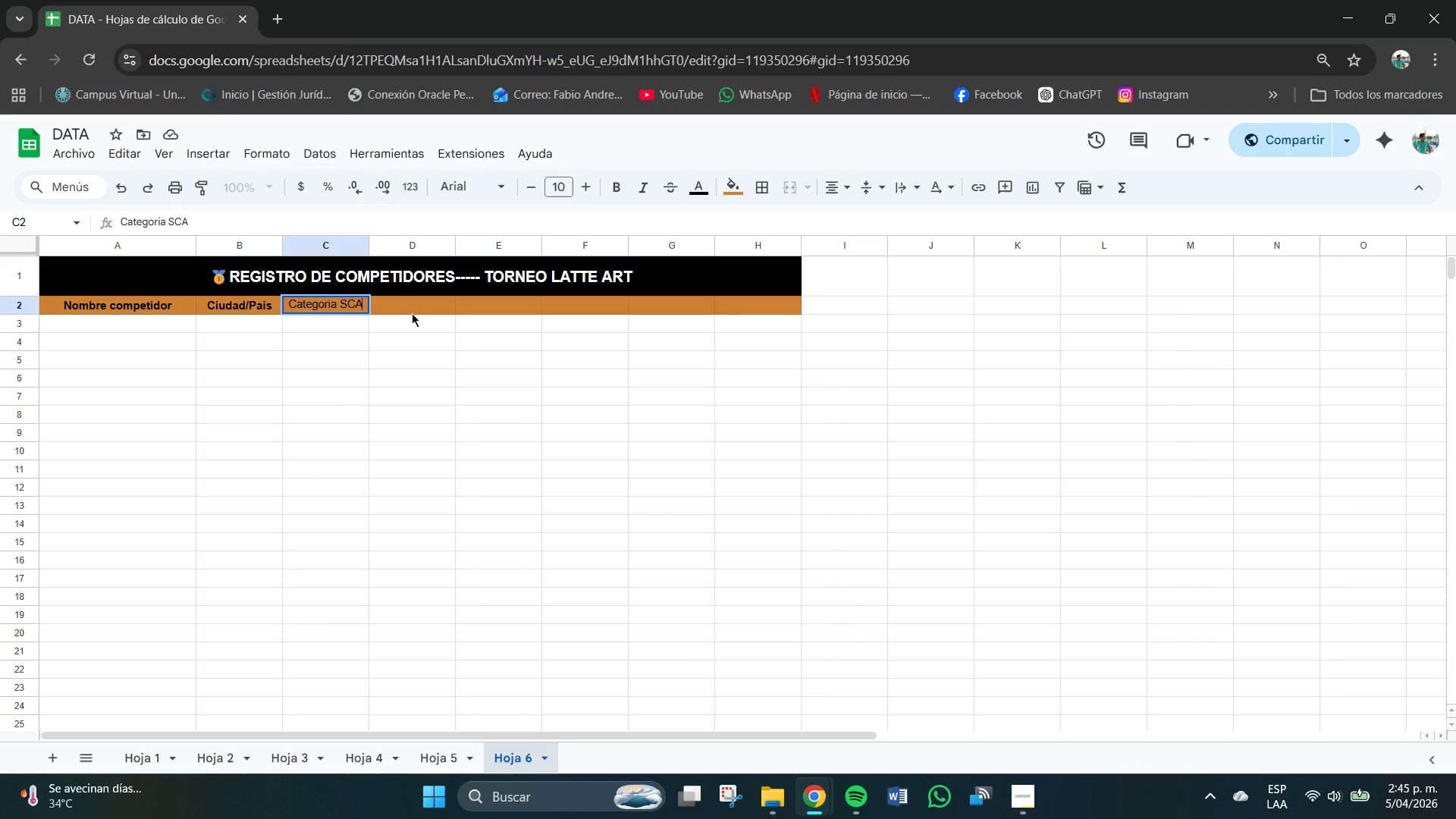 
left_click([411, 301])
 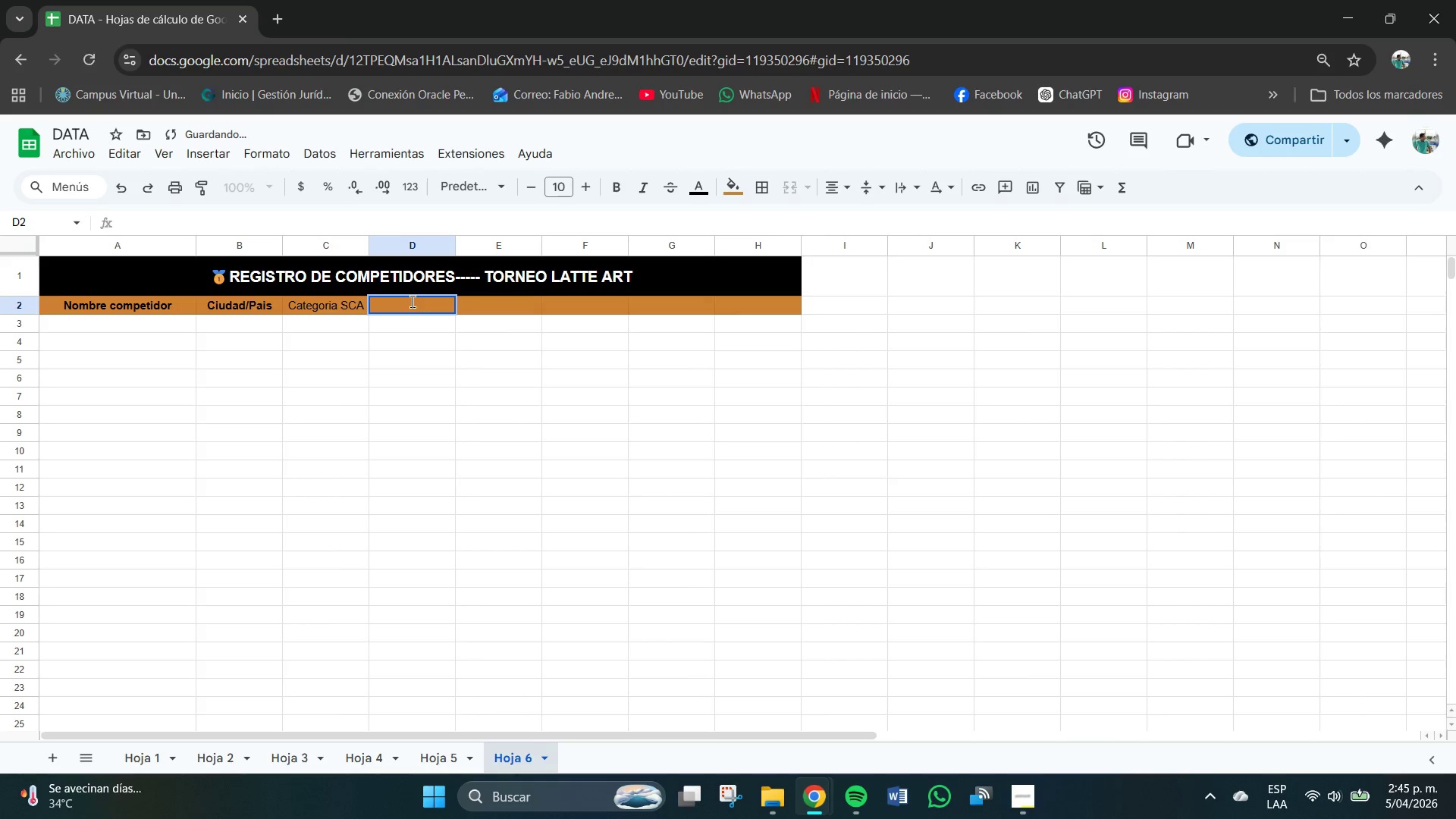 
left_click([413, 302])
 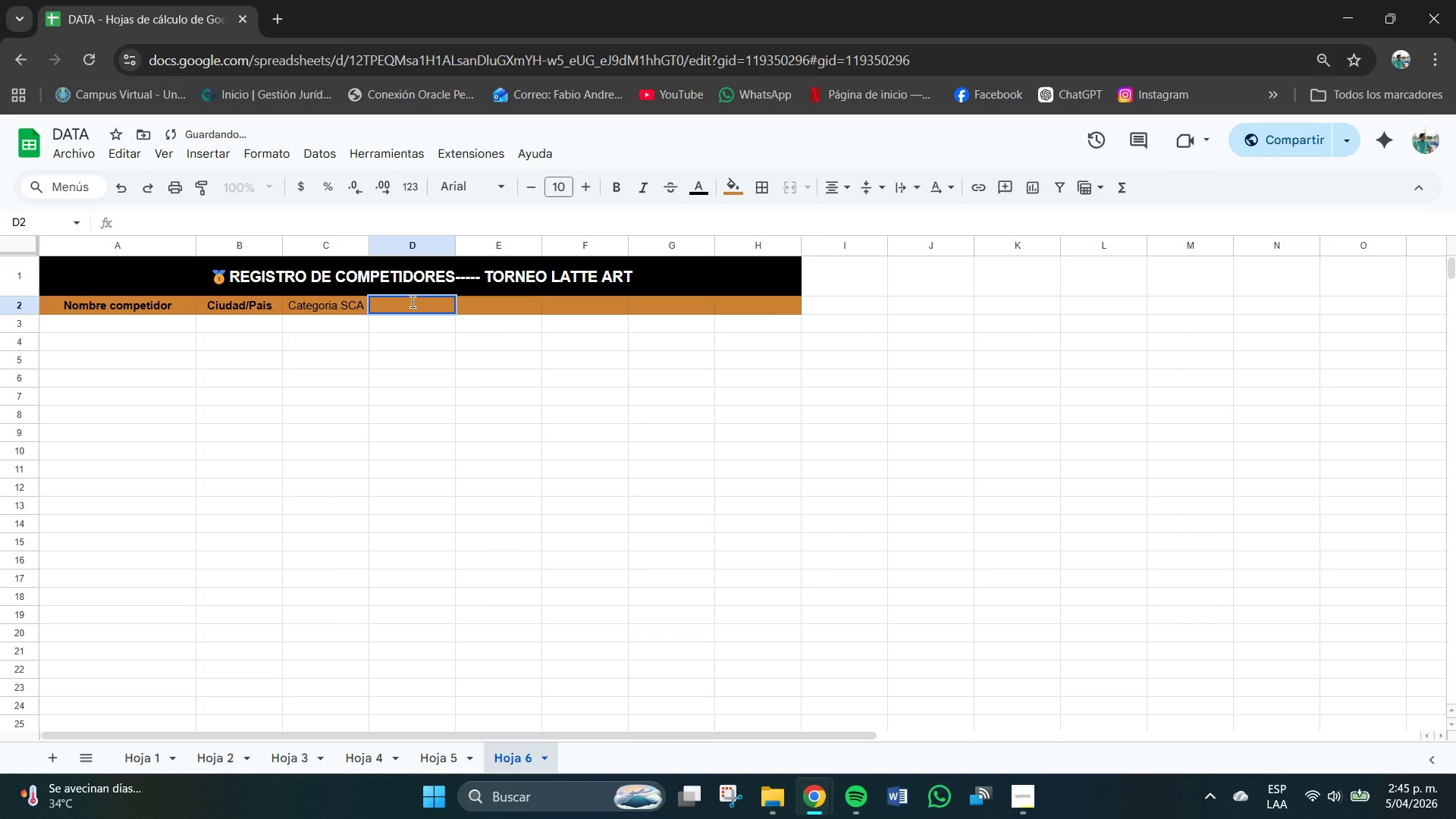 
type(Ins)
 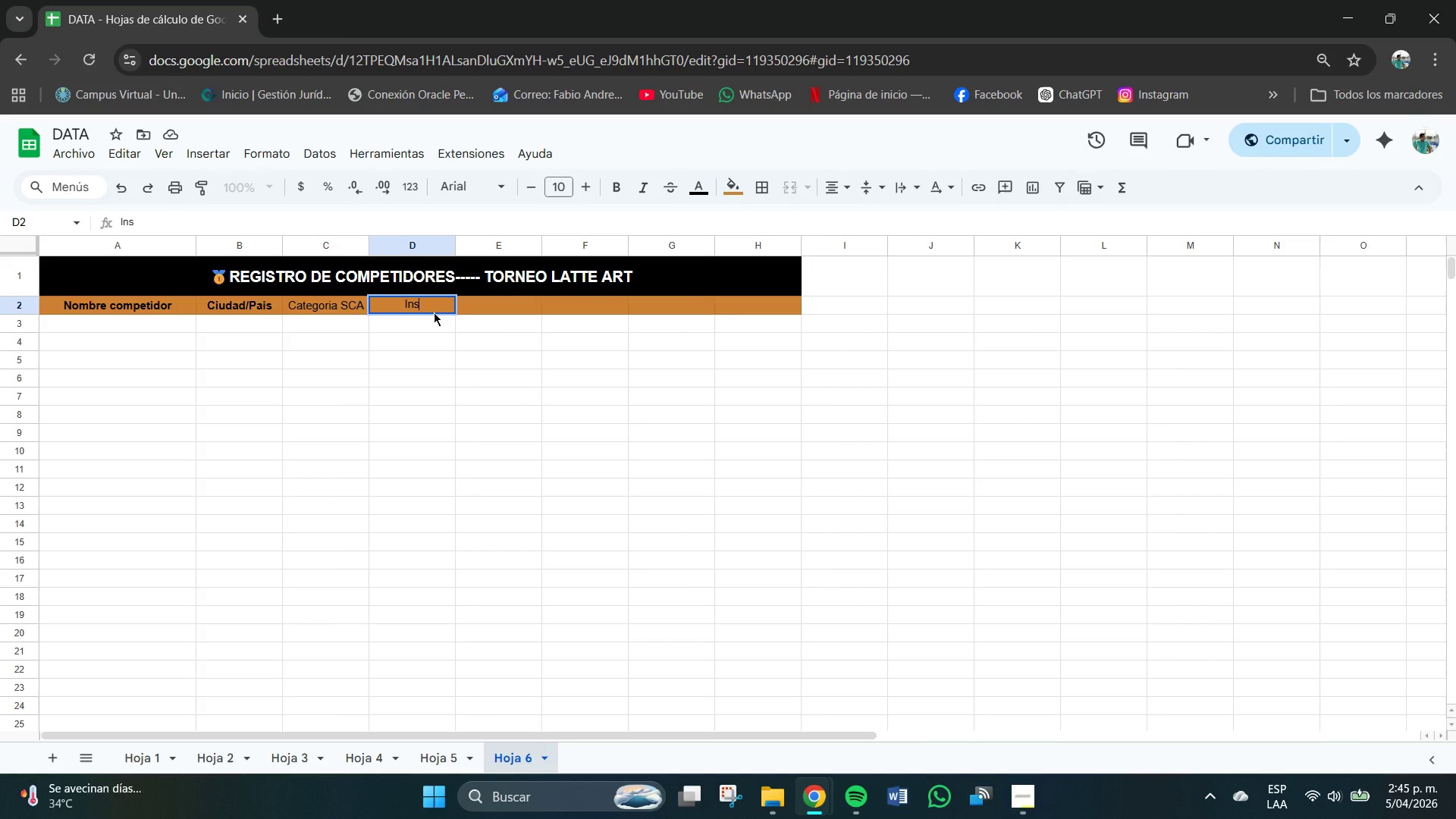 
type(cripcion *$()
 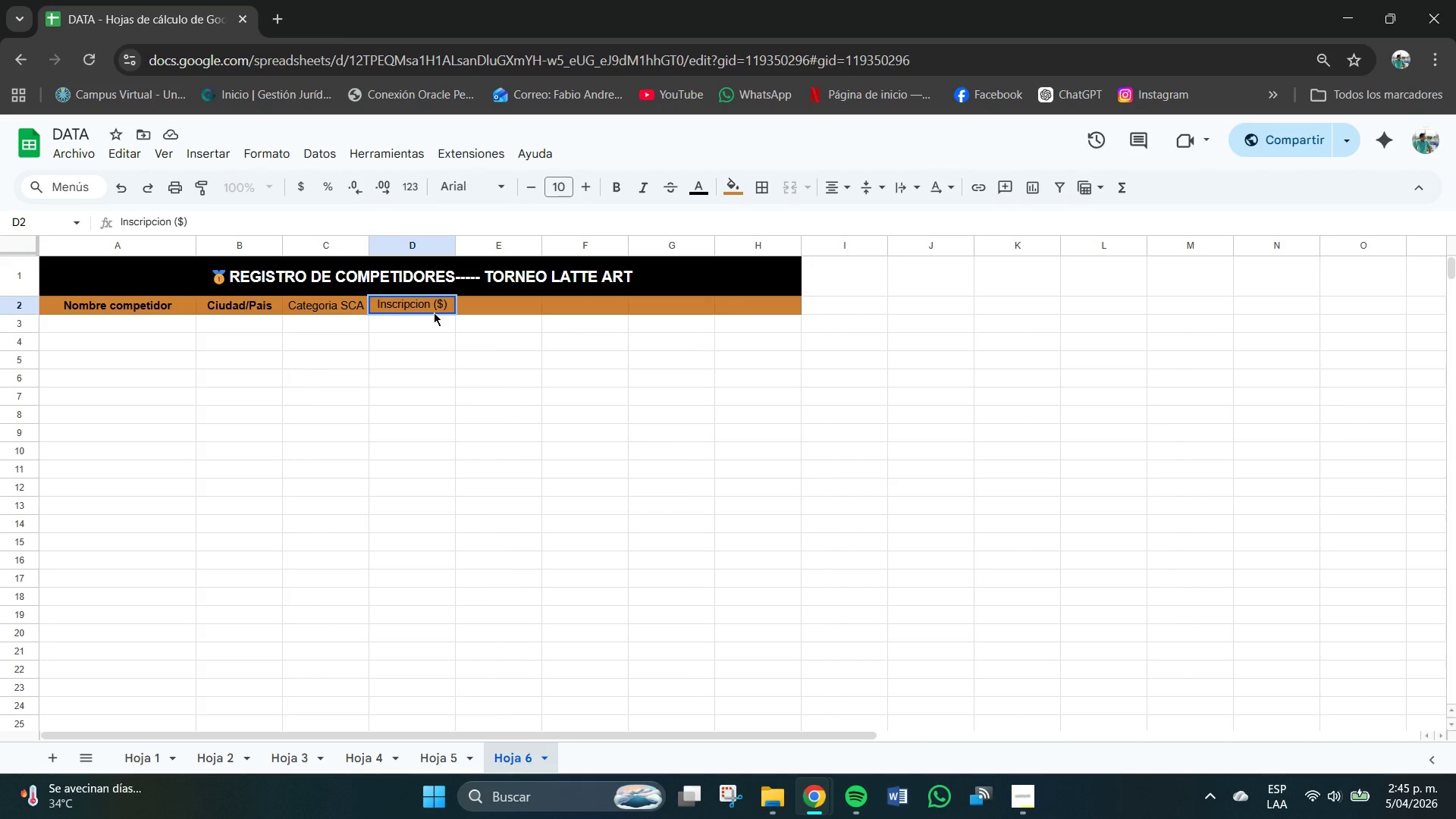 
double_click([486, 304])
 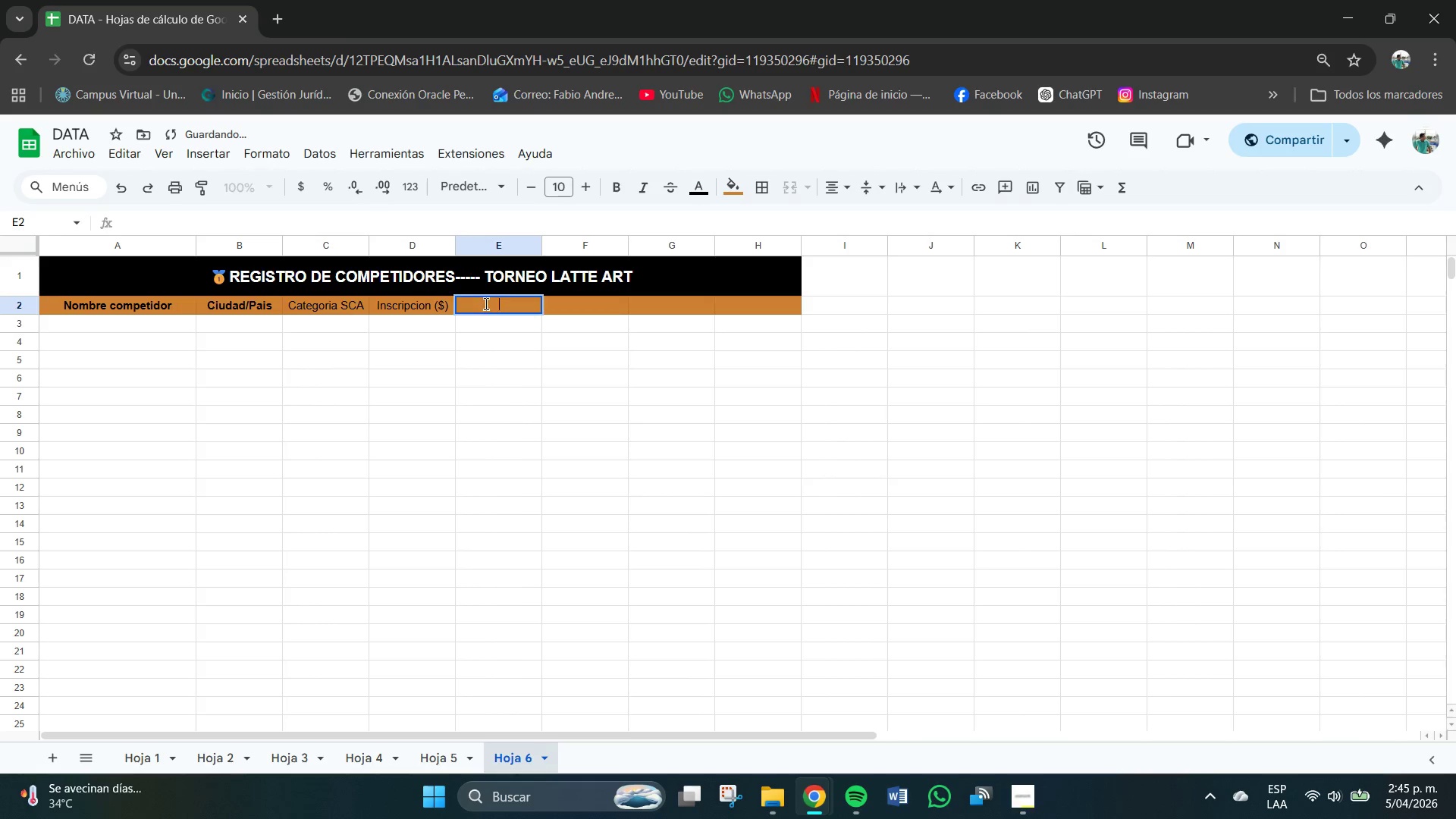 
triple_click([486, 304])
 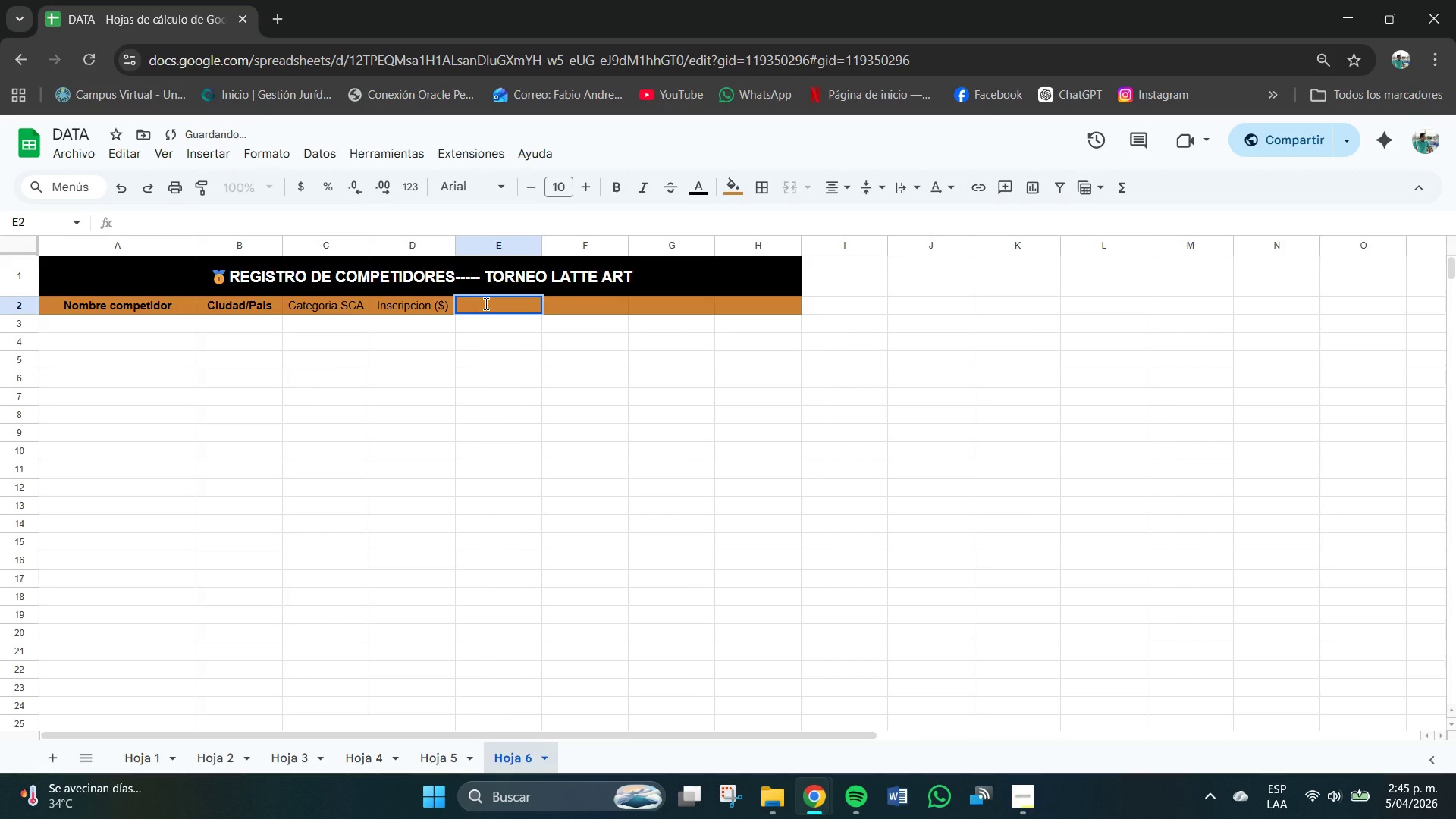 
type(Estado de pag)
key(Backspace)
key(Backspace)
key(Backspace)
key(Backspace)
key(Backspace)
key(Backspace)
type(pago )
key(Backspace)
key(Backspace)
key(Backspace)
key(Backspace)
key(Backspace)
type(Pago)
 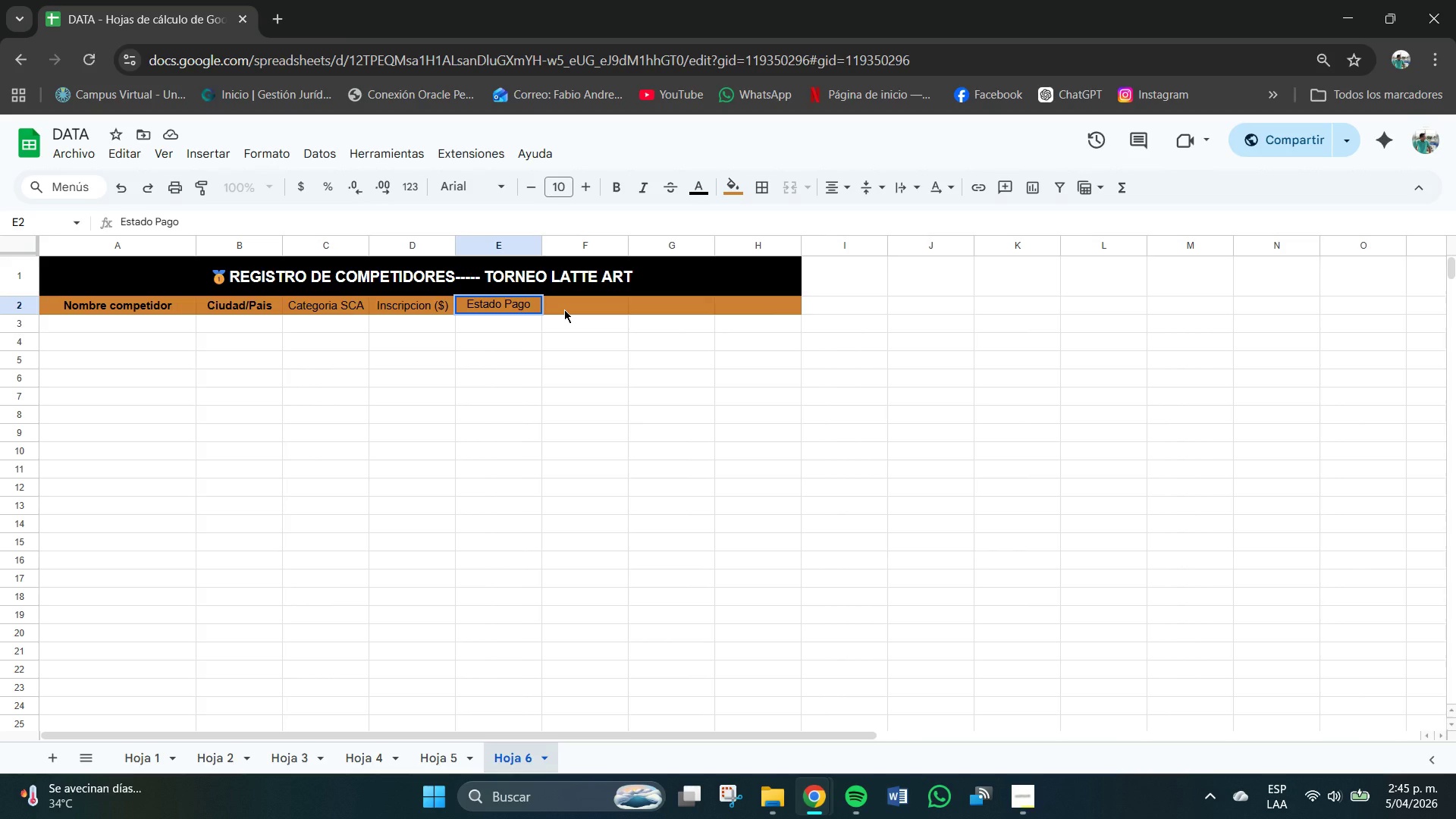 
left_click([571, 307])
 